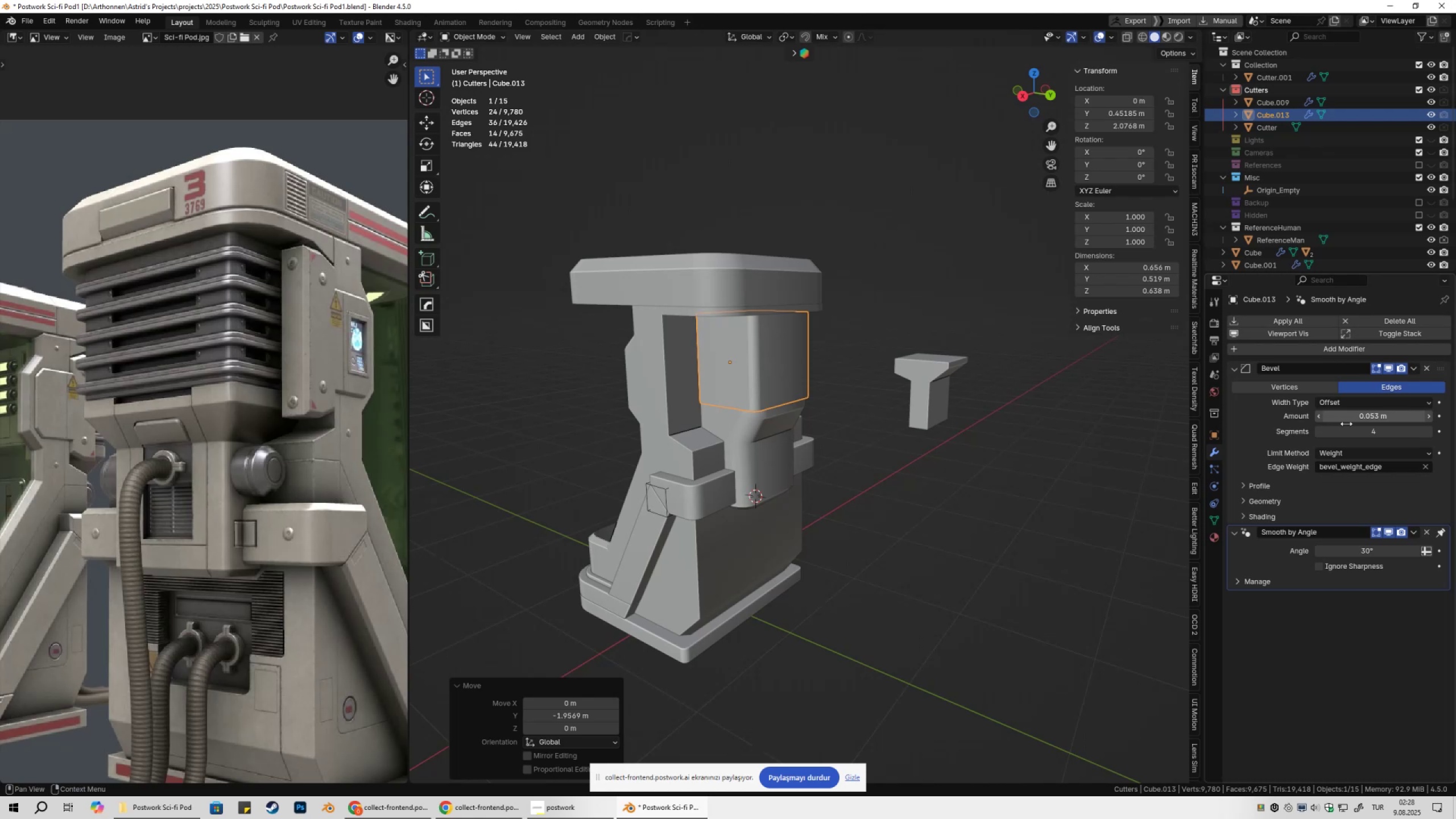 
scroll: coordinate [827, 444], scroll_direction: up, amount: 3.0
 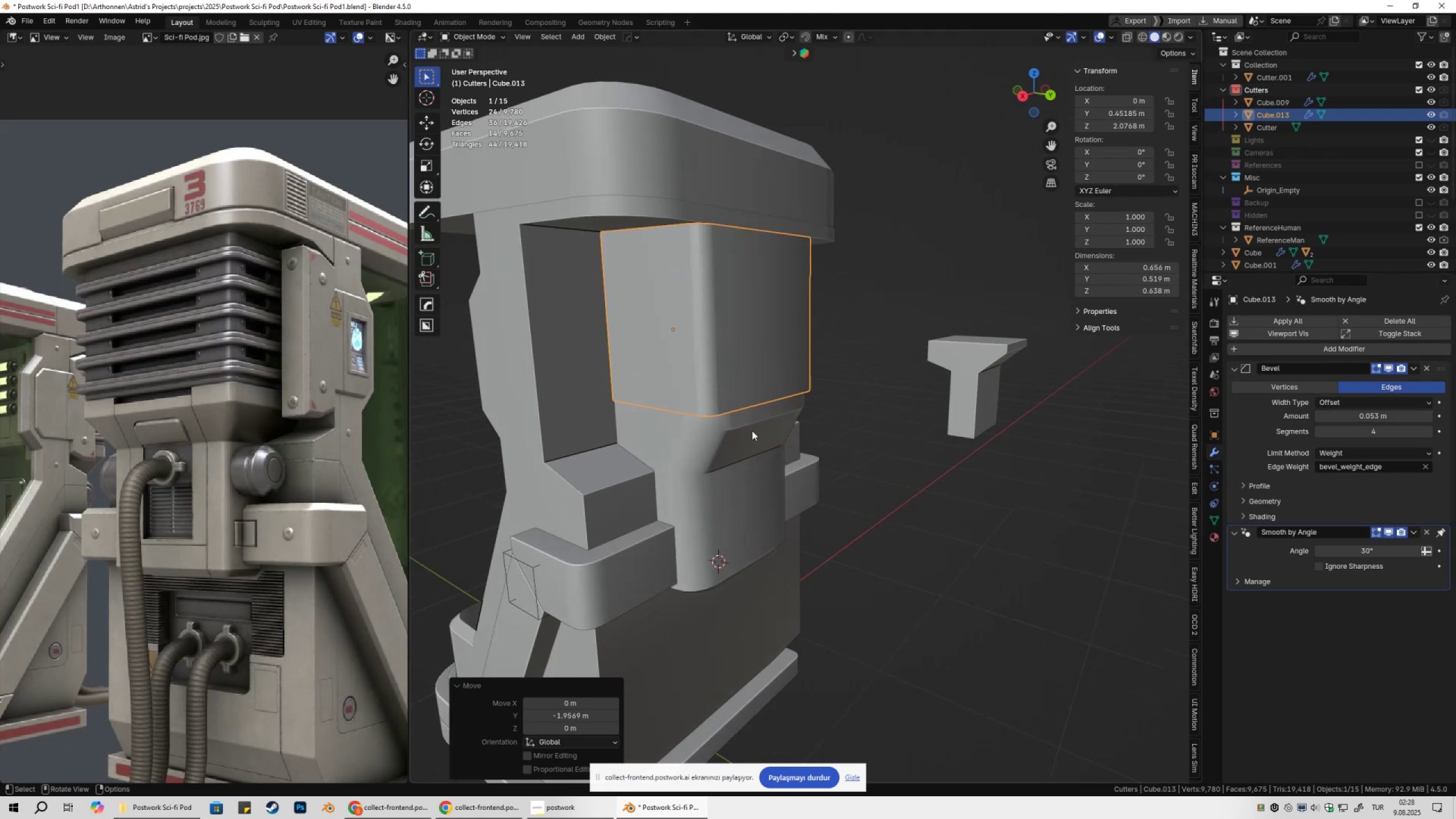 
left_click([752, 431])
 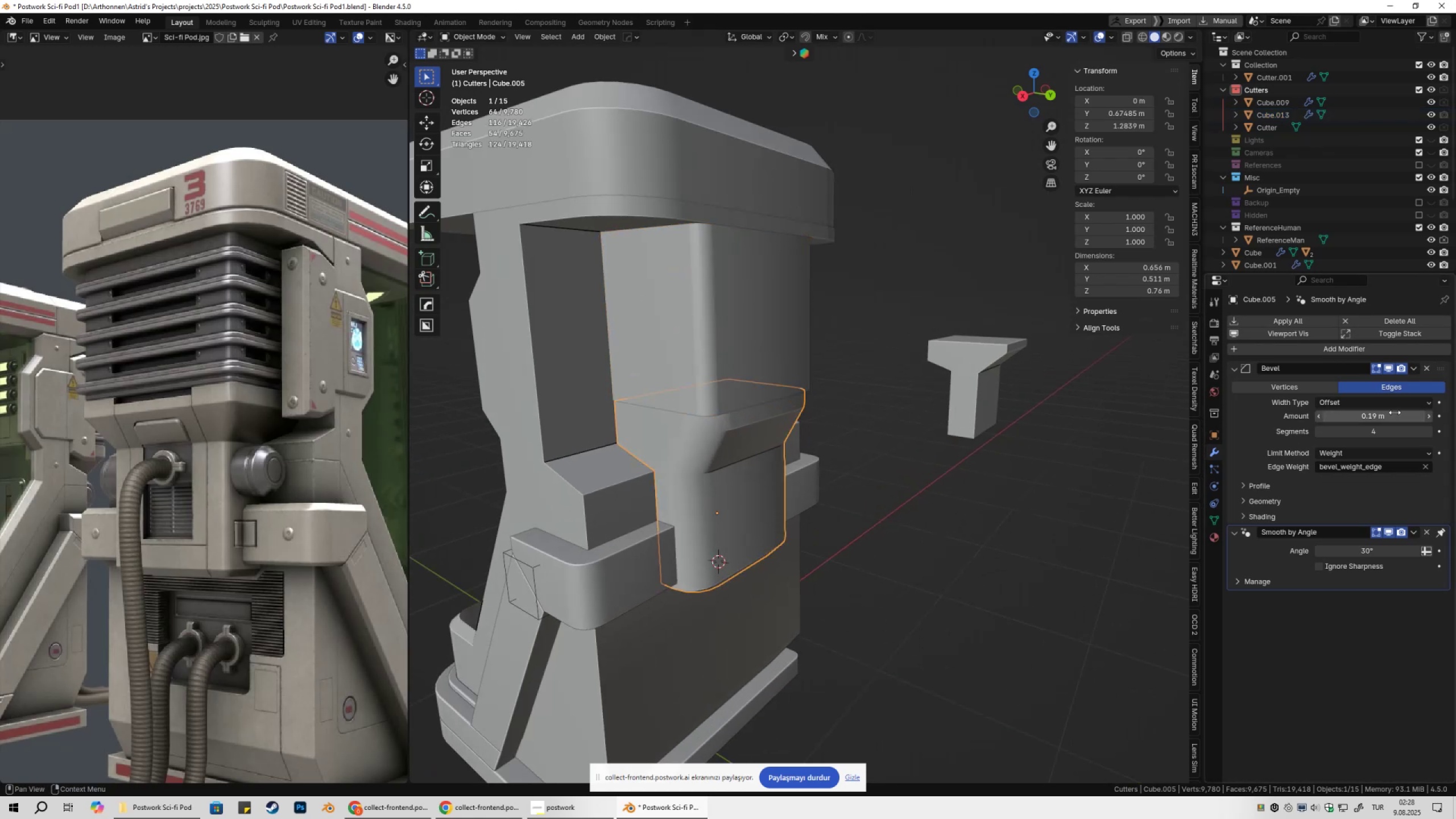 
key(Control+ControlLeft)
 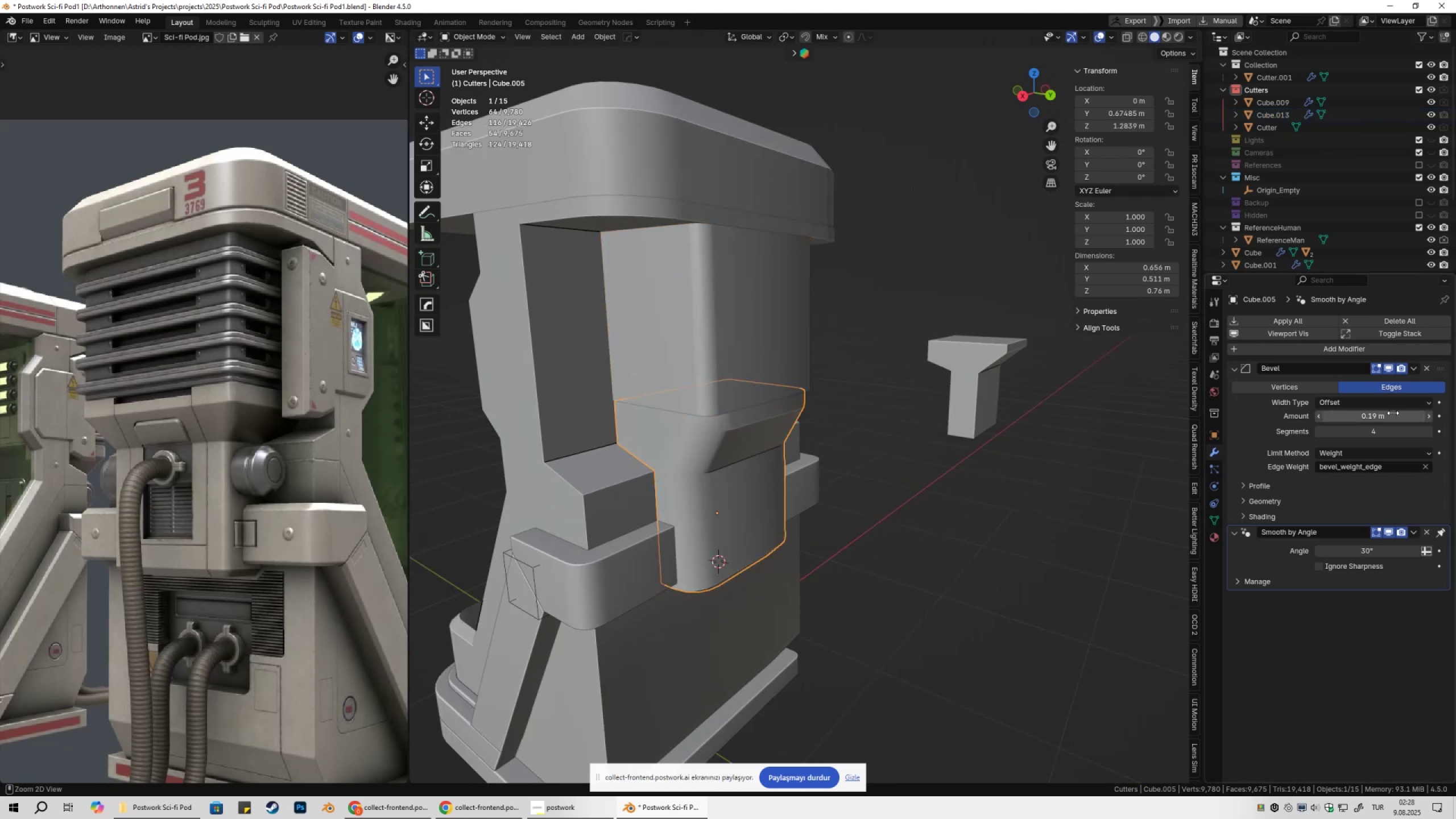 
key(Control+V)
 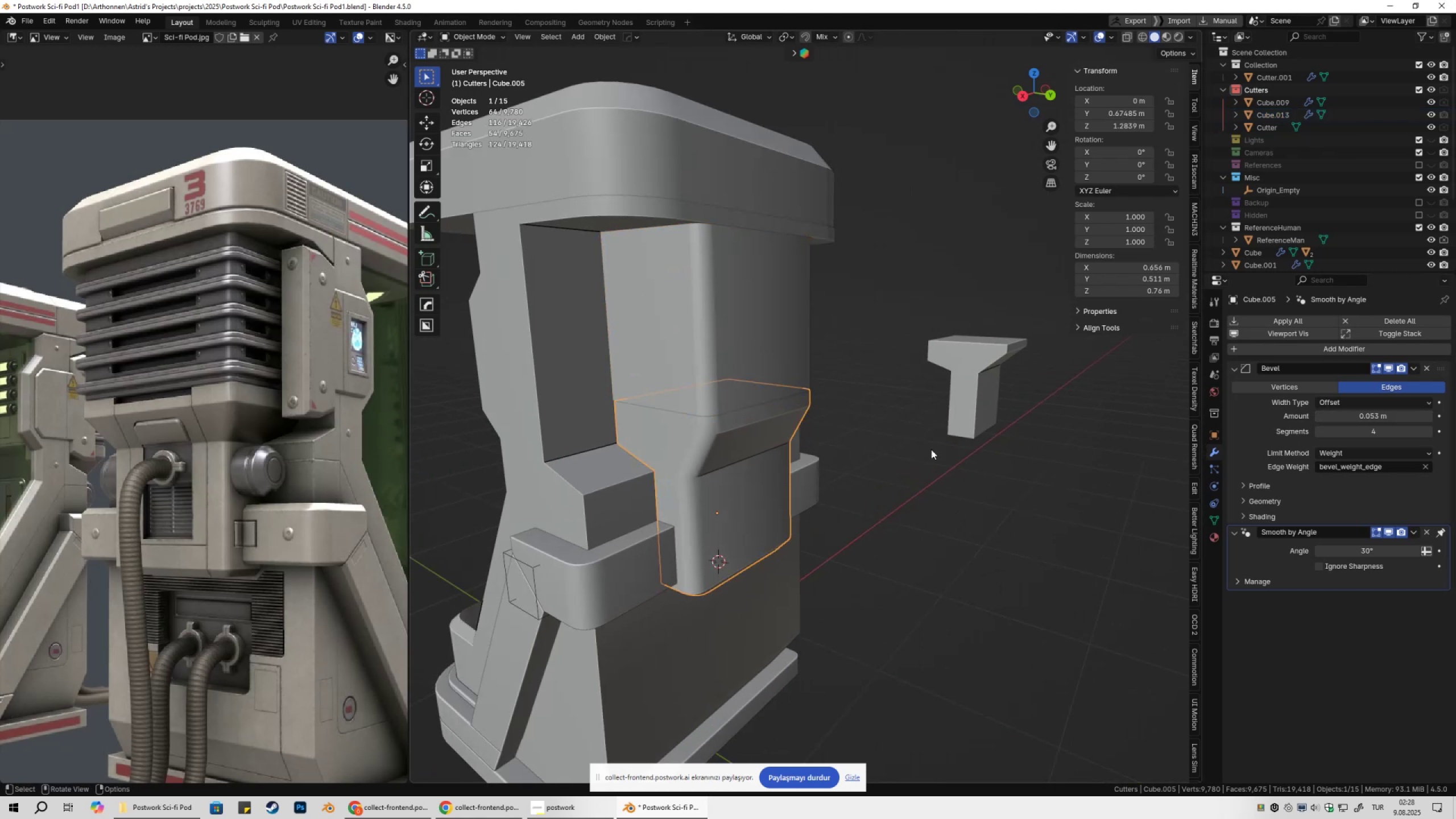 
left_click([918, 451])
 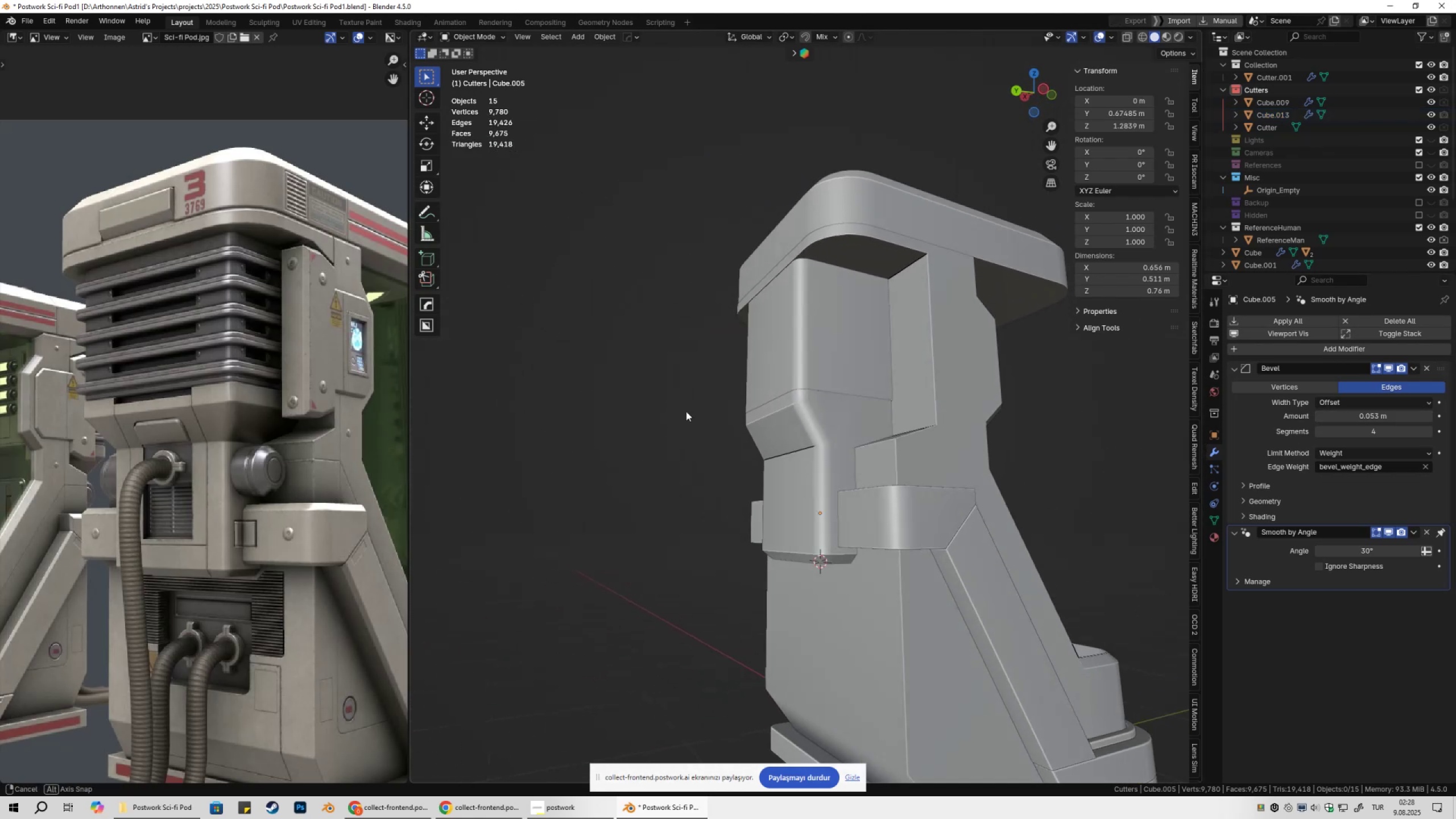 
scroll: coordinate [711, 412], scroll_direction: up, amount: 4.0
 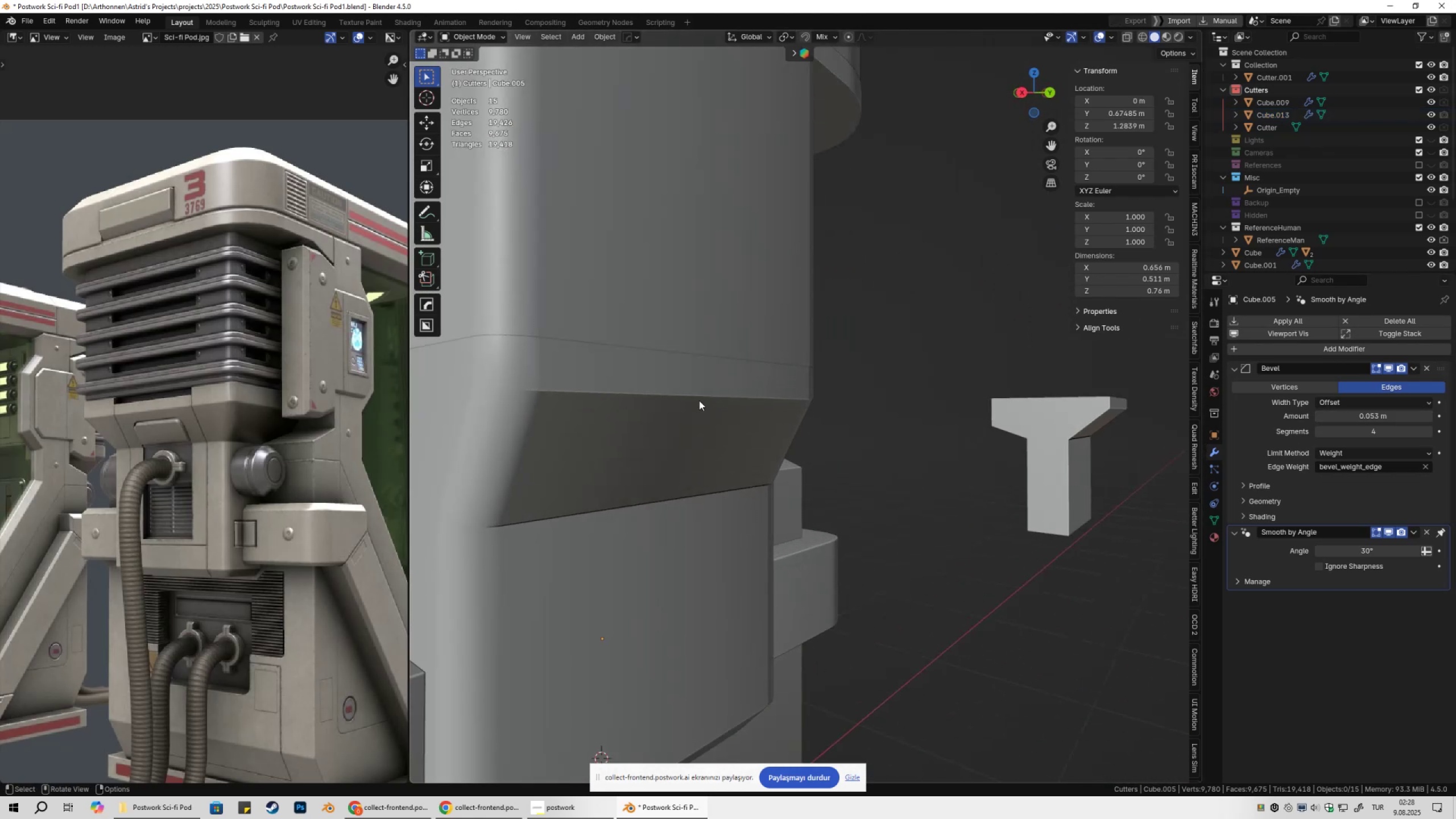 
key(Shift+ShiftLeft)
 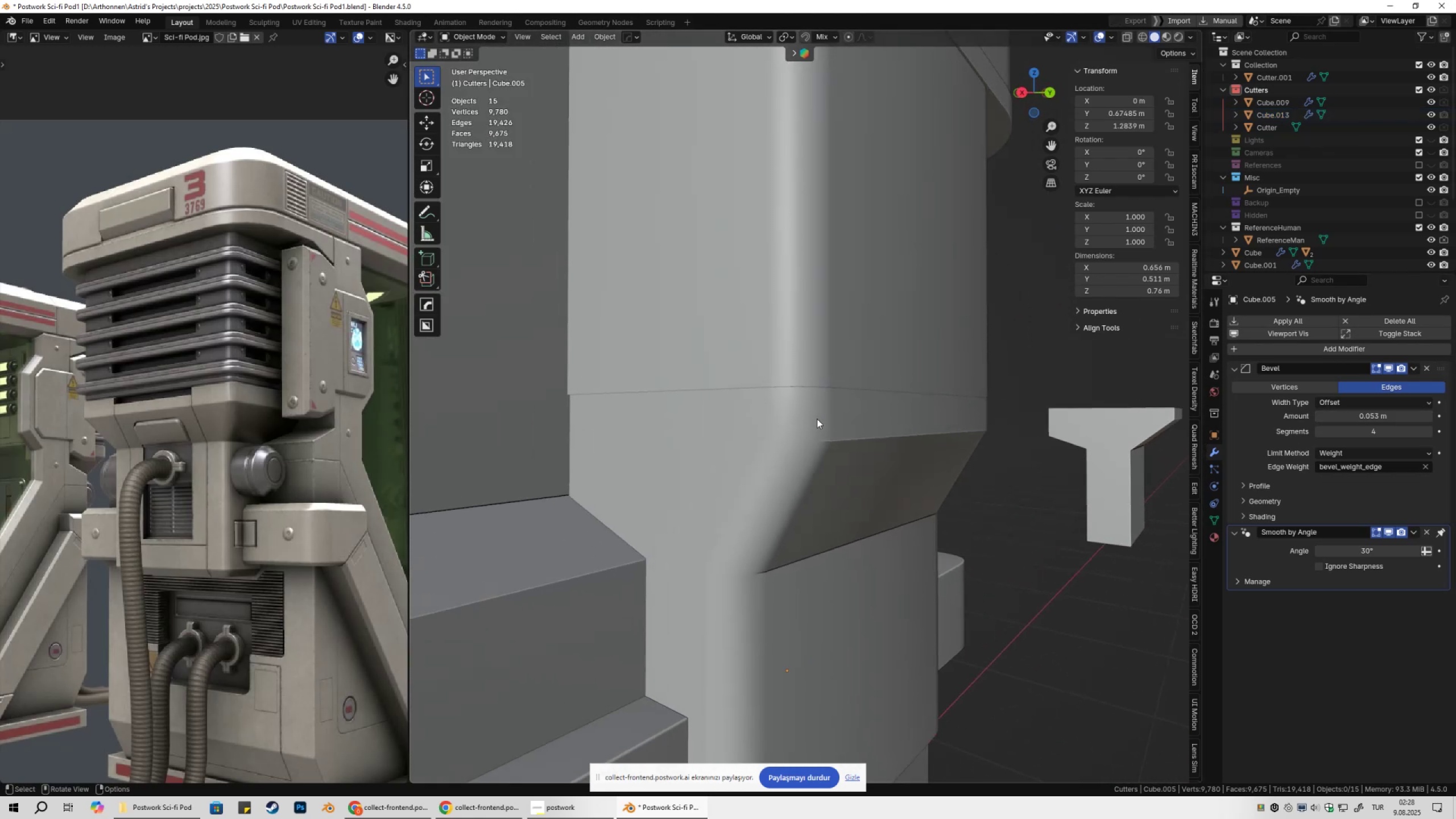 
key(Control+ControlLeft)
 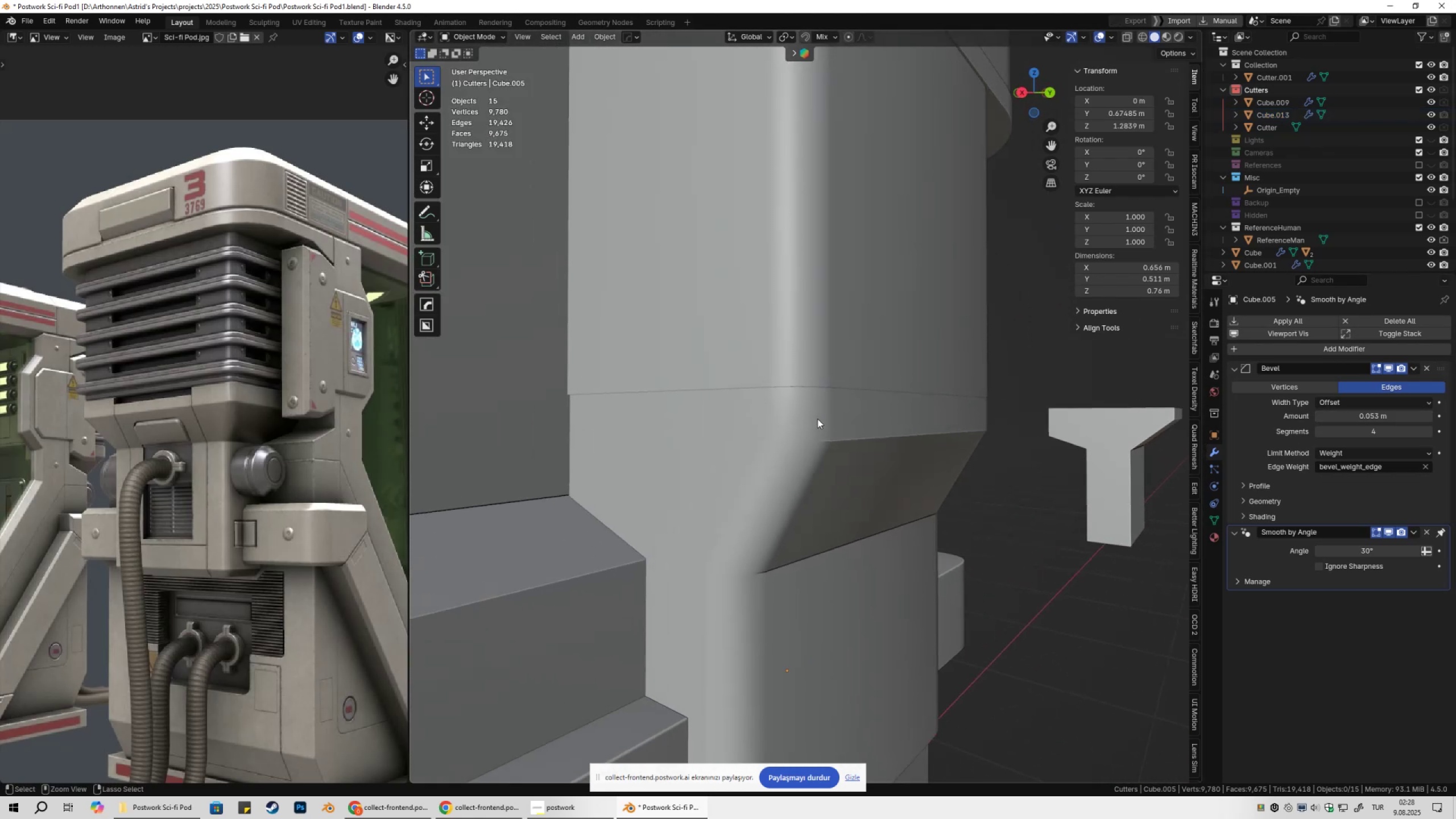 
key(Control+S)
 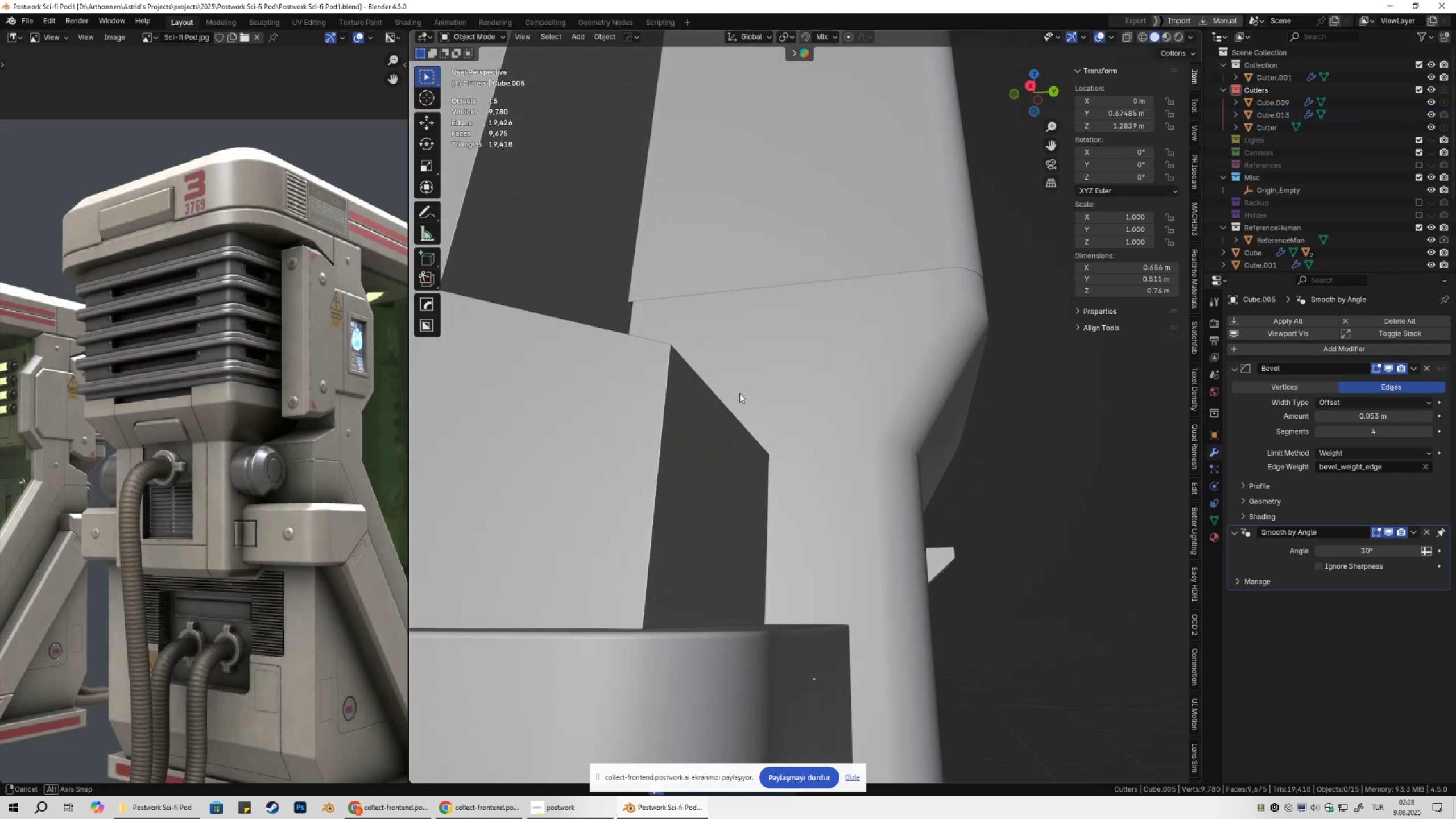 
left_click([742, 340])
 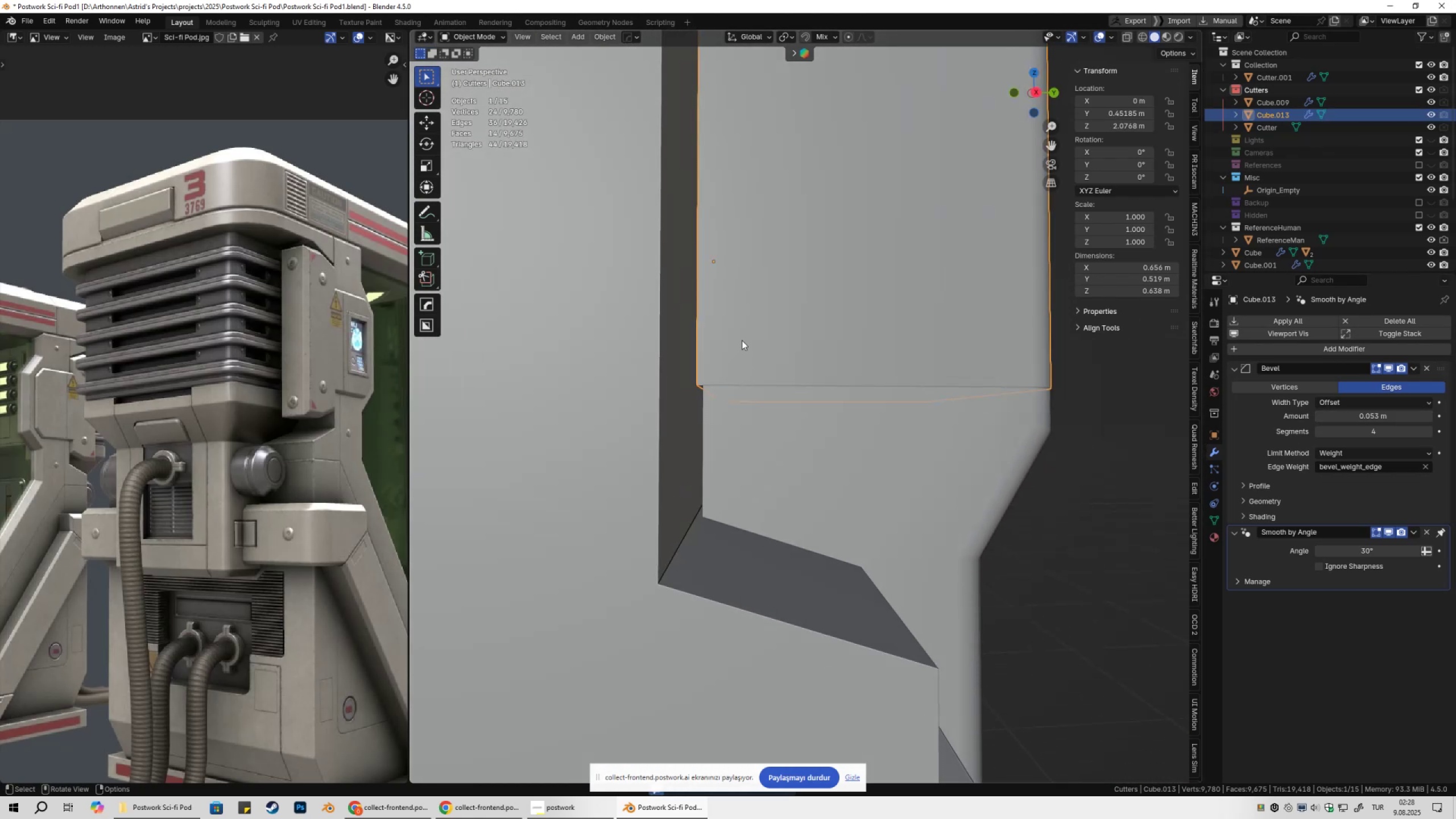 
key(Tab)
 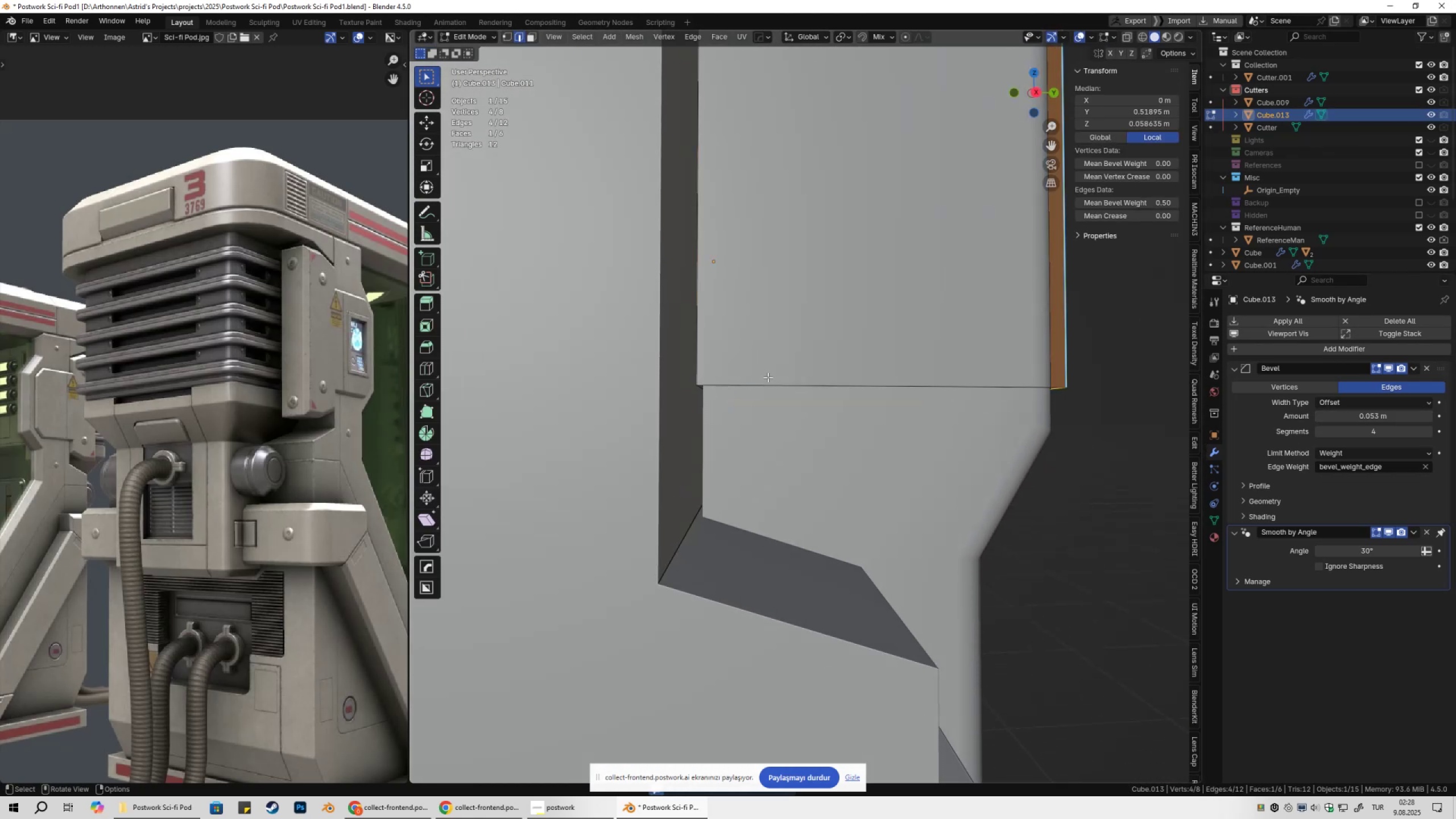 
key(Tab)
 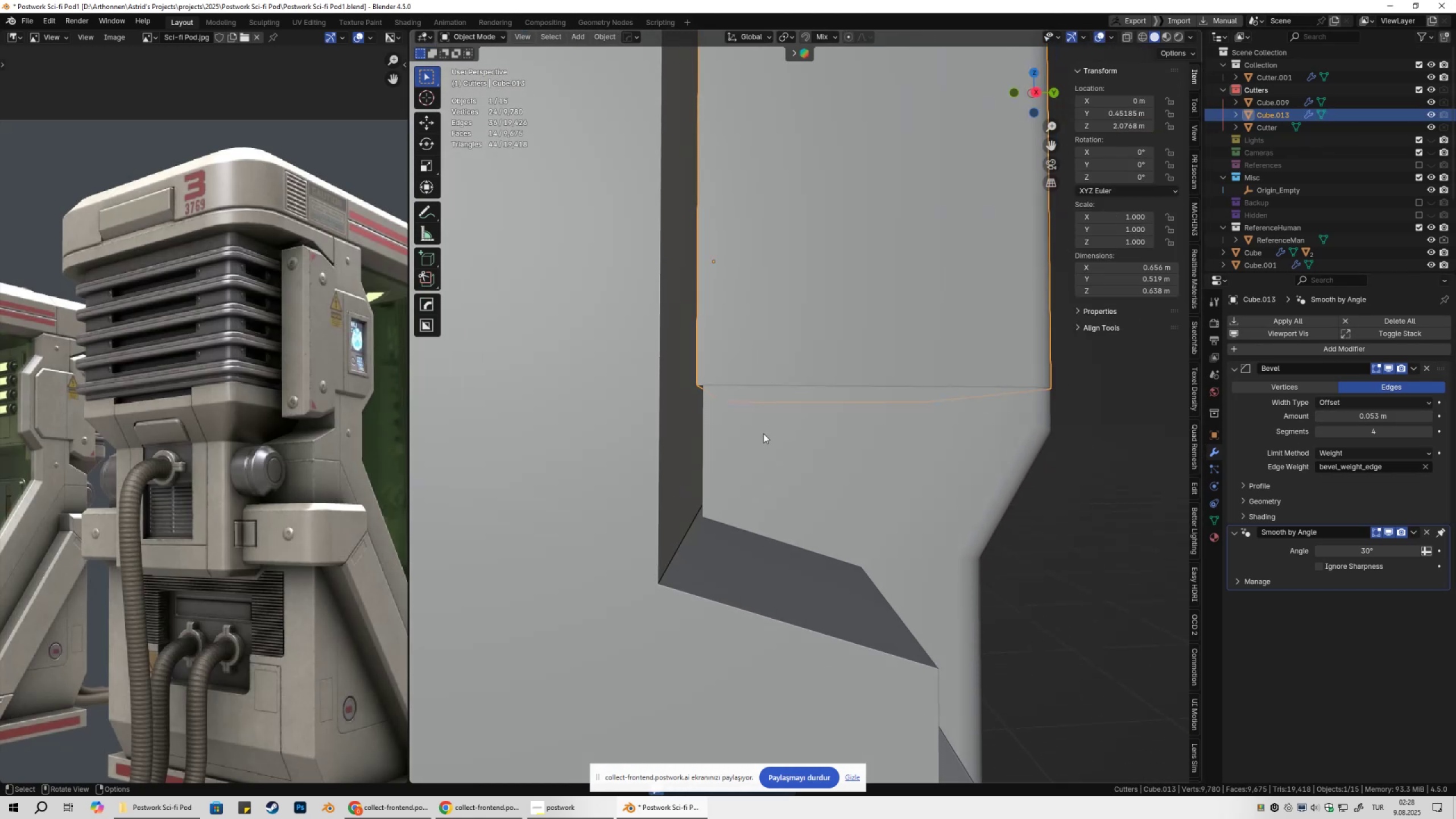 
left_click([763, 433])
 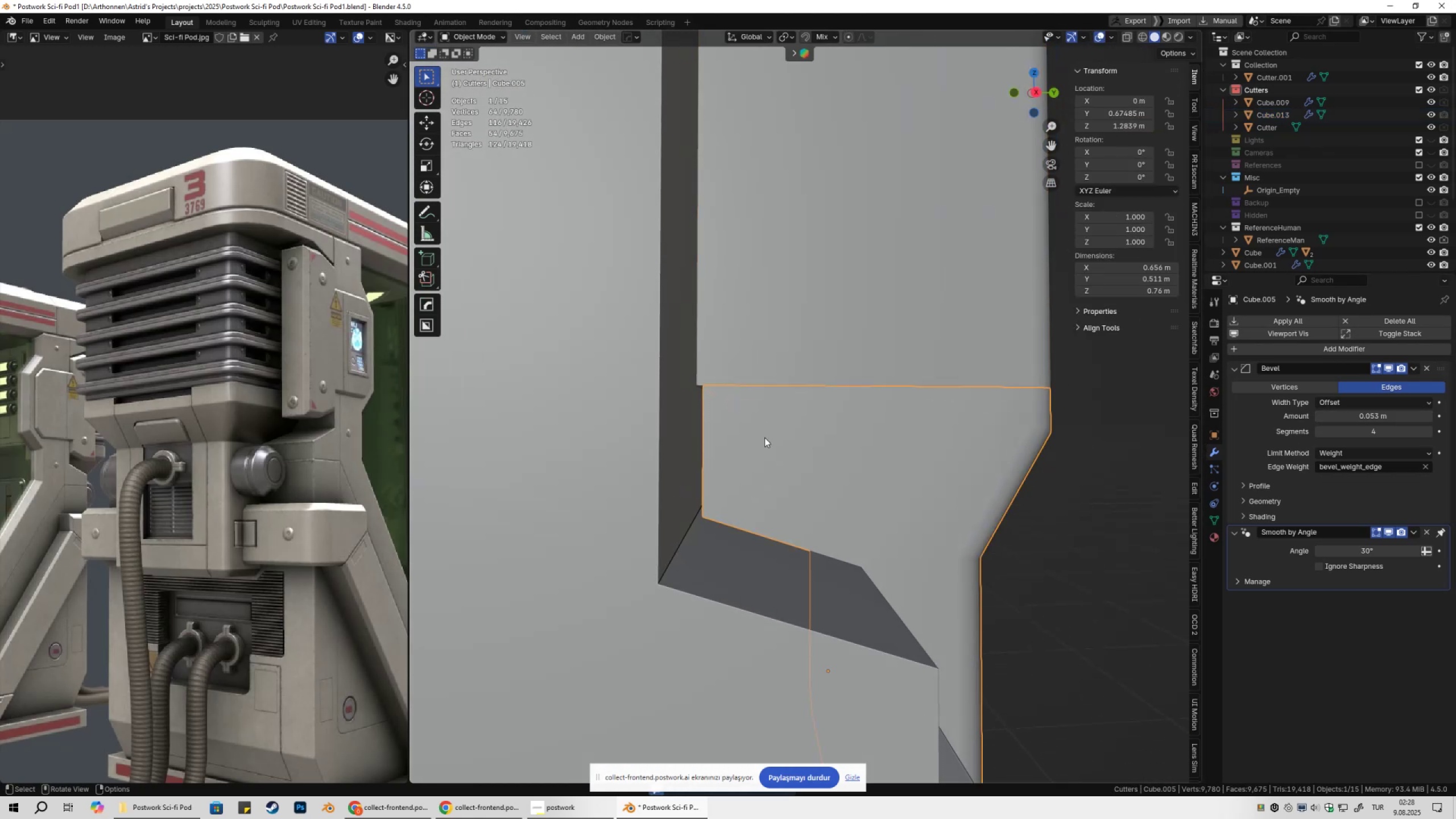 
key(Tab)
 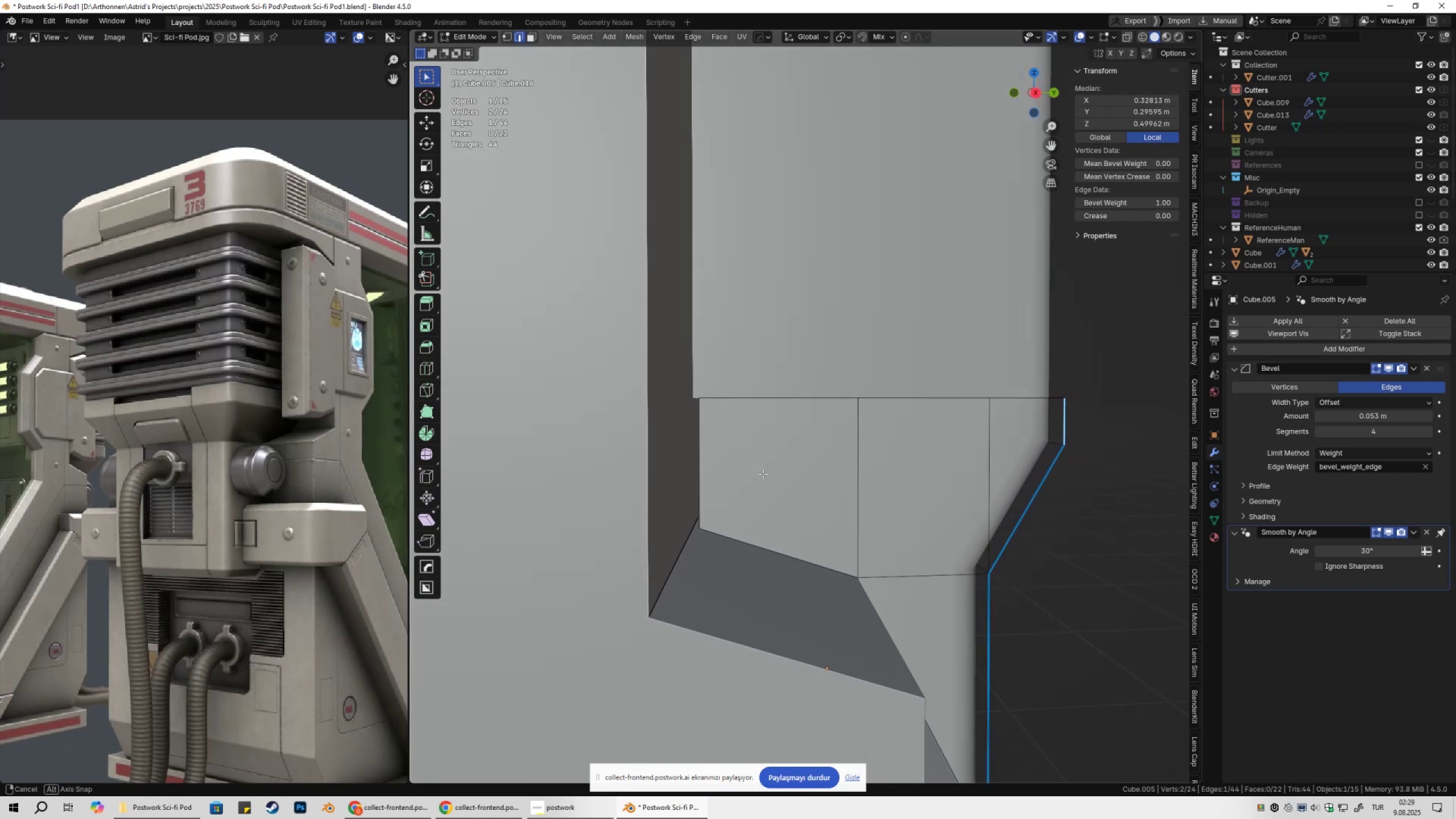 
scroll: coordinate [681, 508], scroll_direction: up, amount: 2.0
 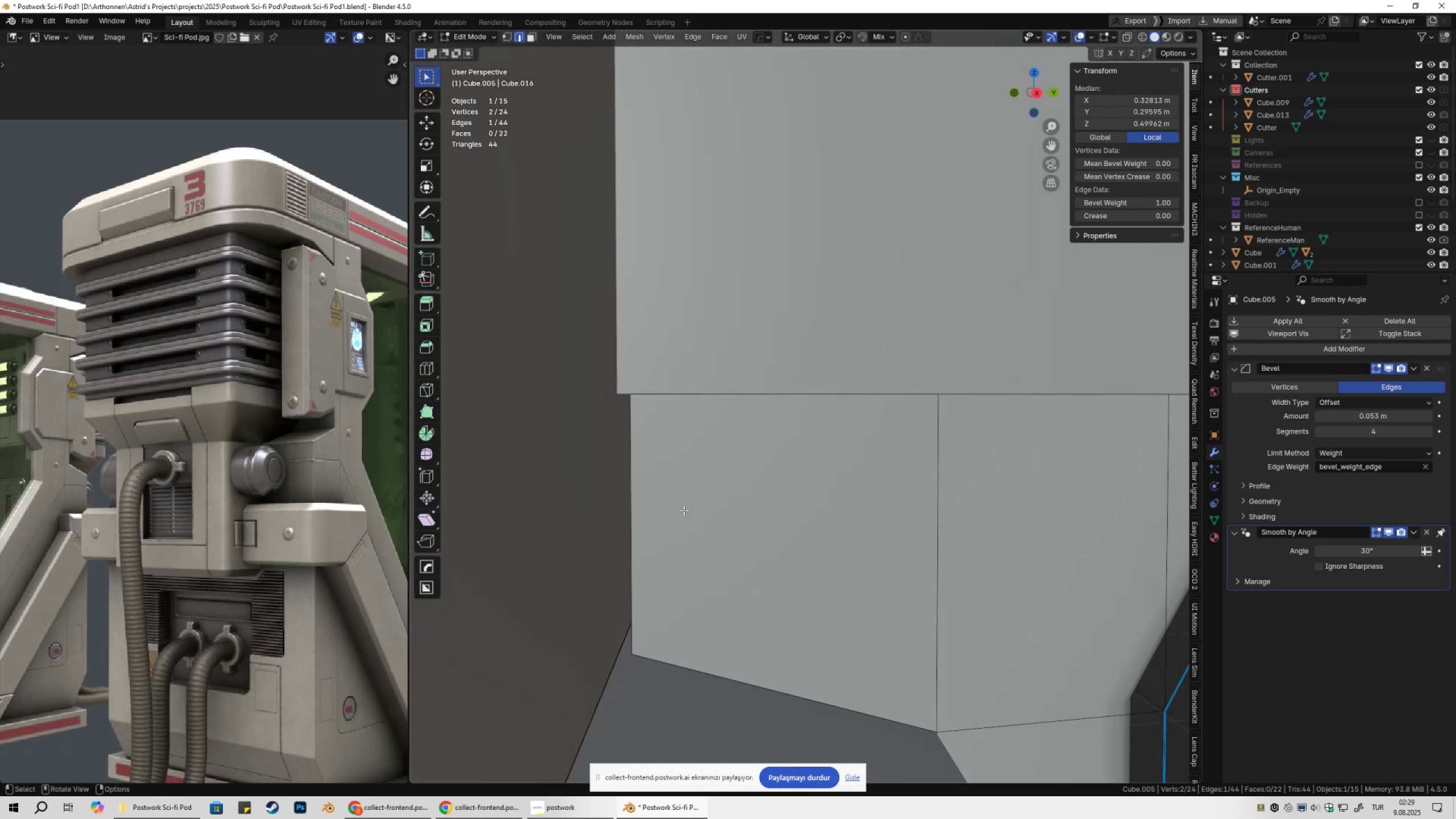 
hold_key(key=ShiftLeft, duration=0.8)
 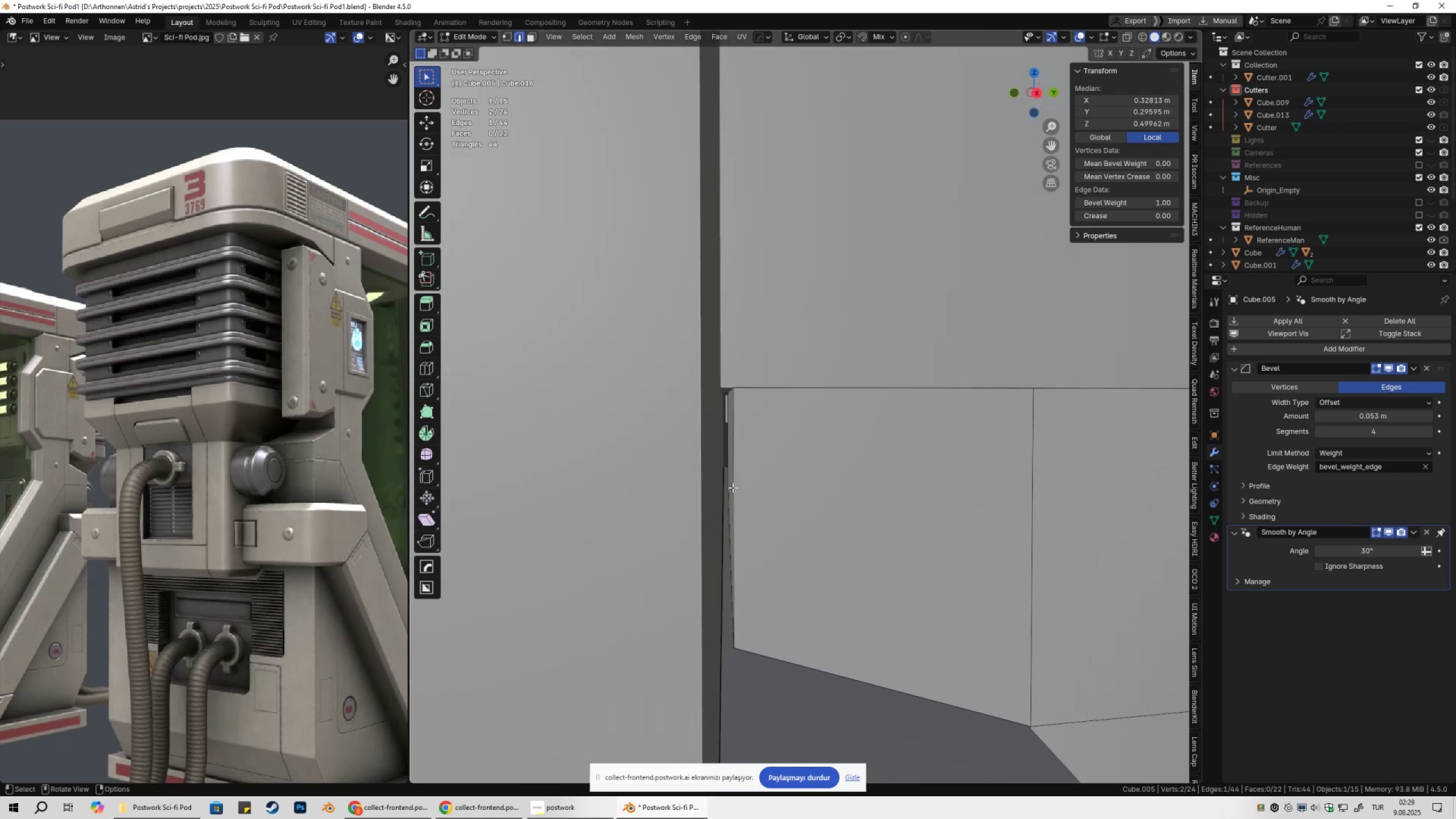 
key(3)
 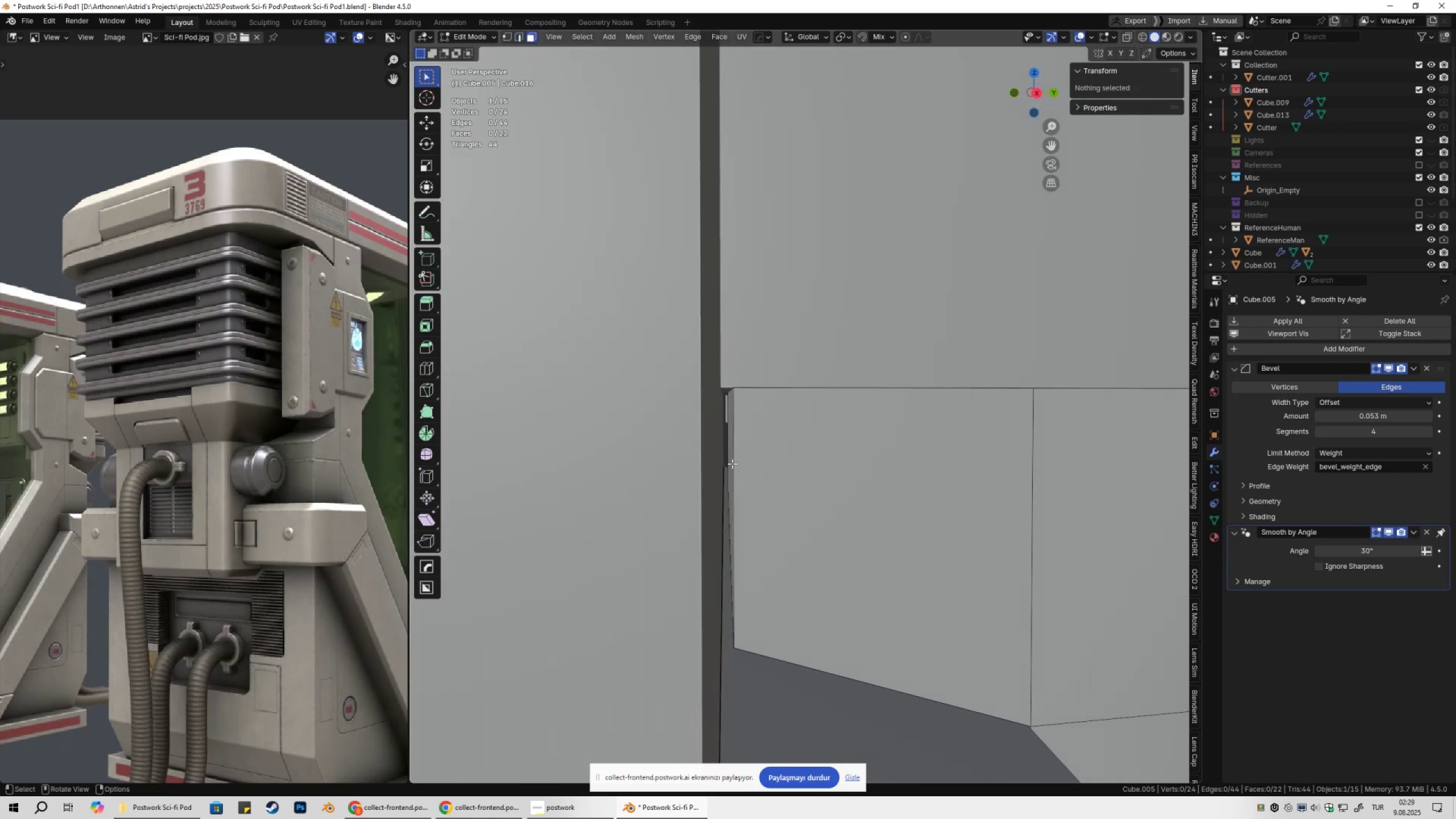 
left_click([732, 464])
 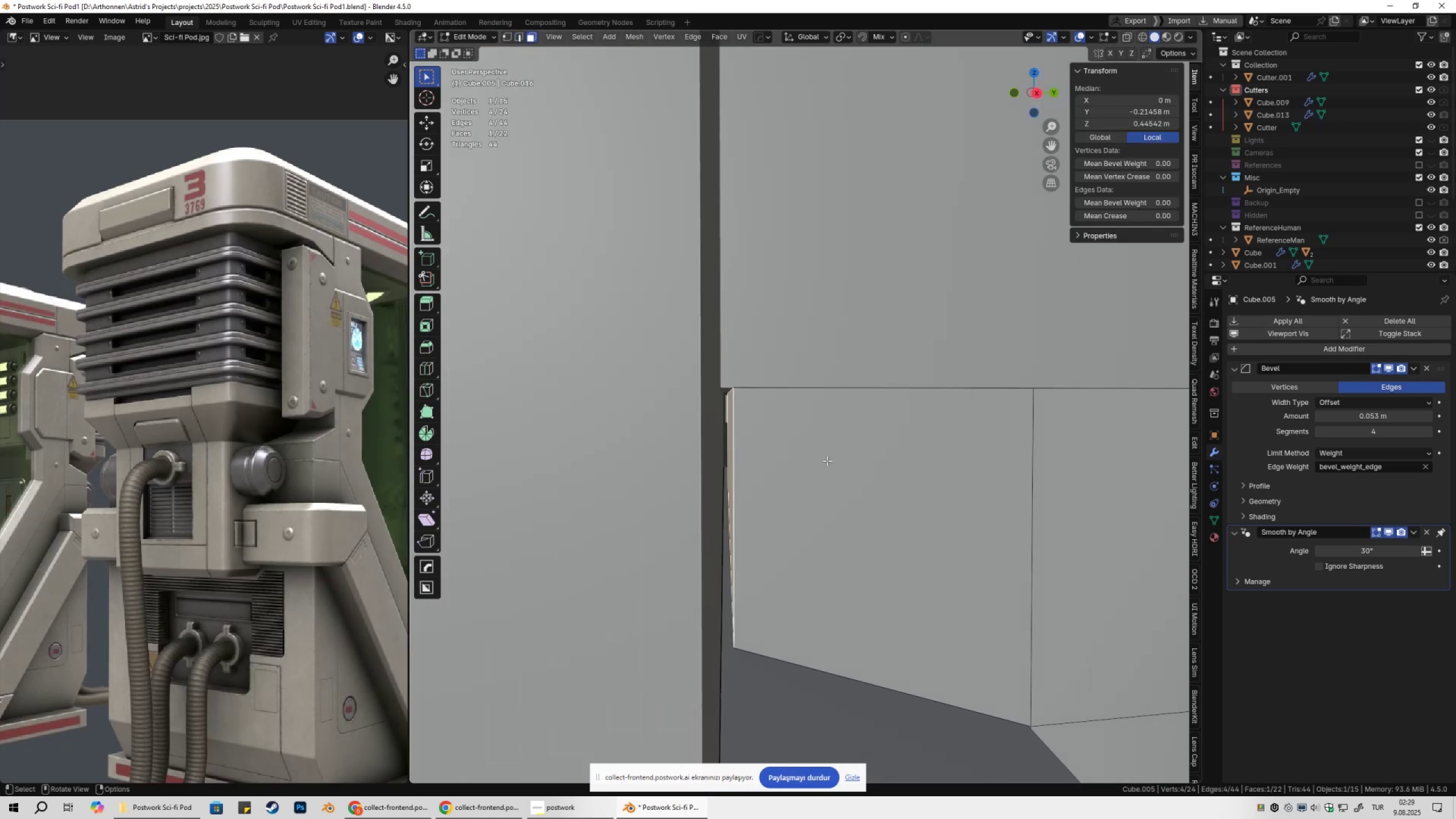 
type(3gy)
 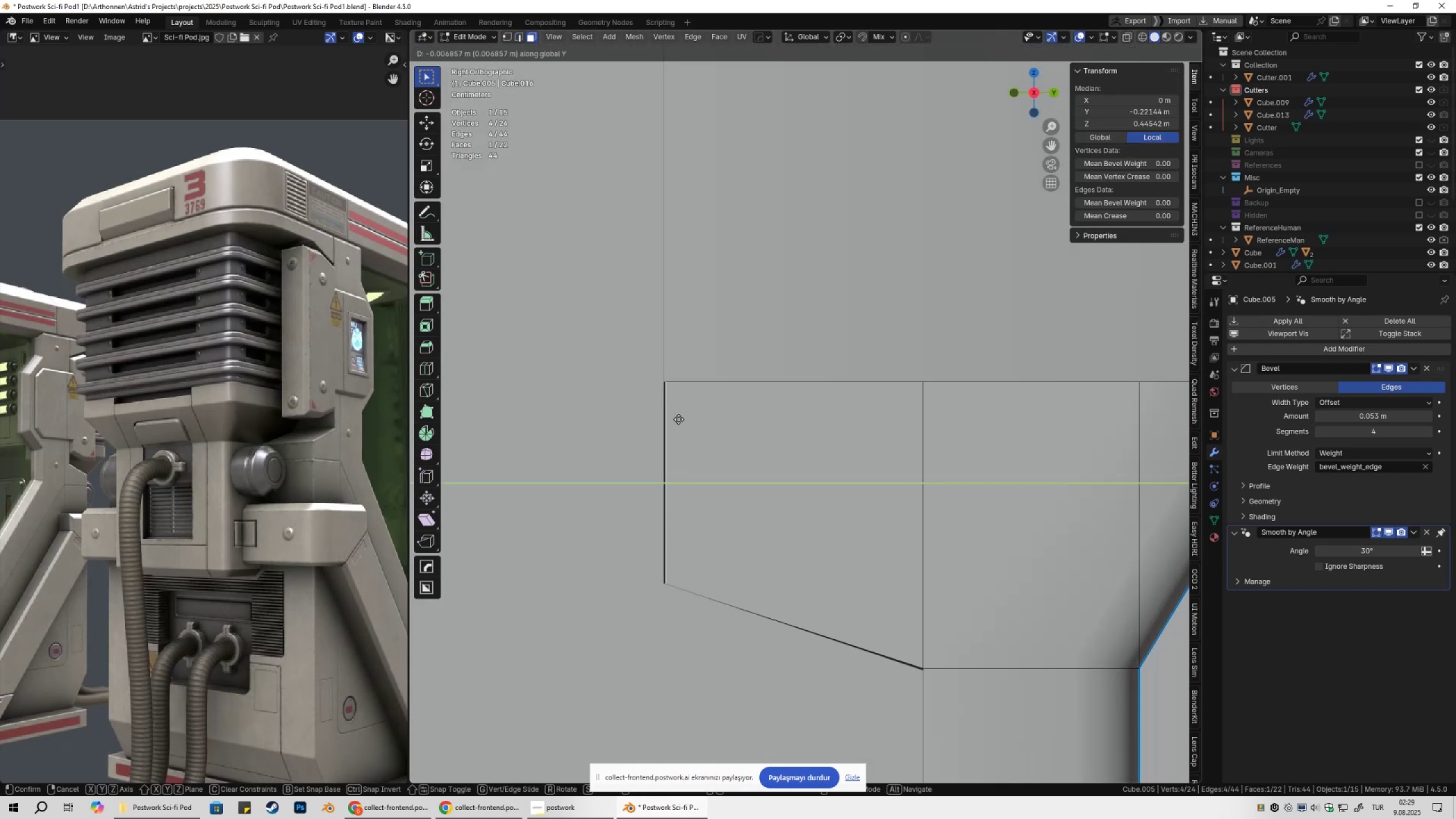 
scroll: coordinate [706, 446], scroll_direction: up, amount: 3.0
 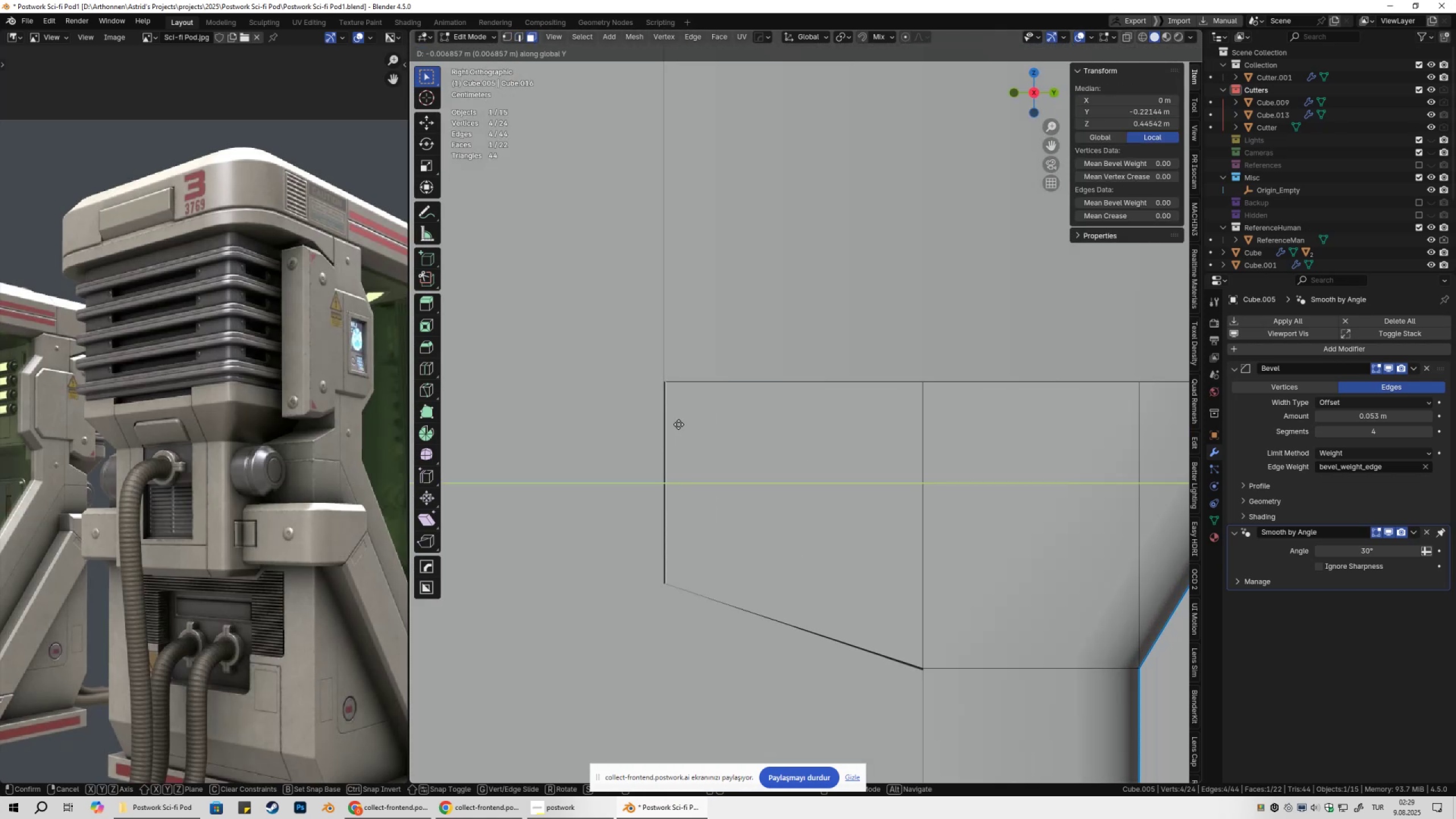 
hold_key(key=ControlLeft, duration=1.54)
 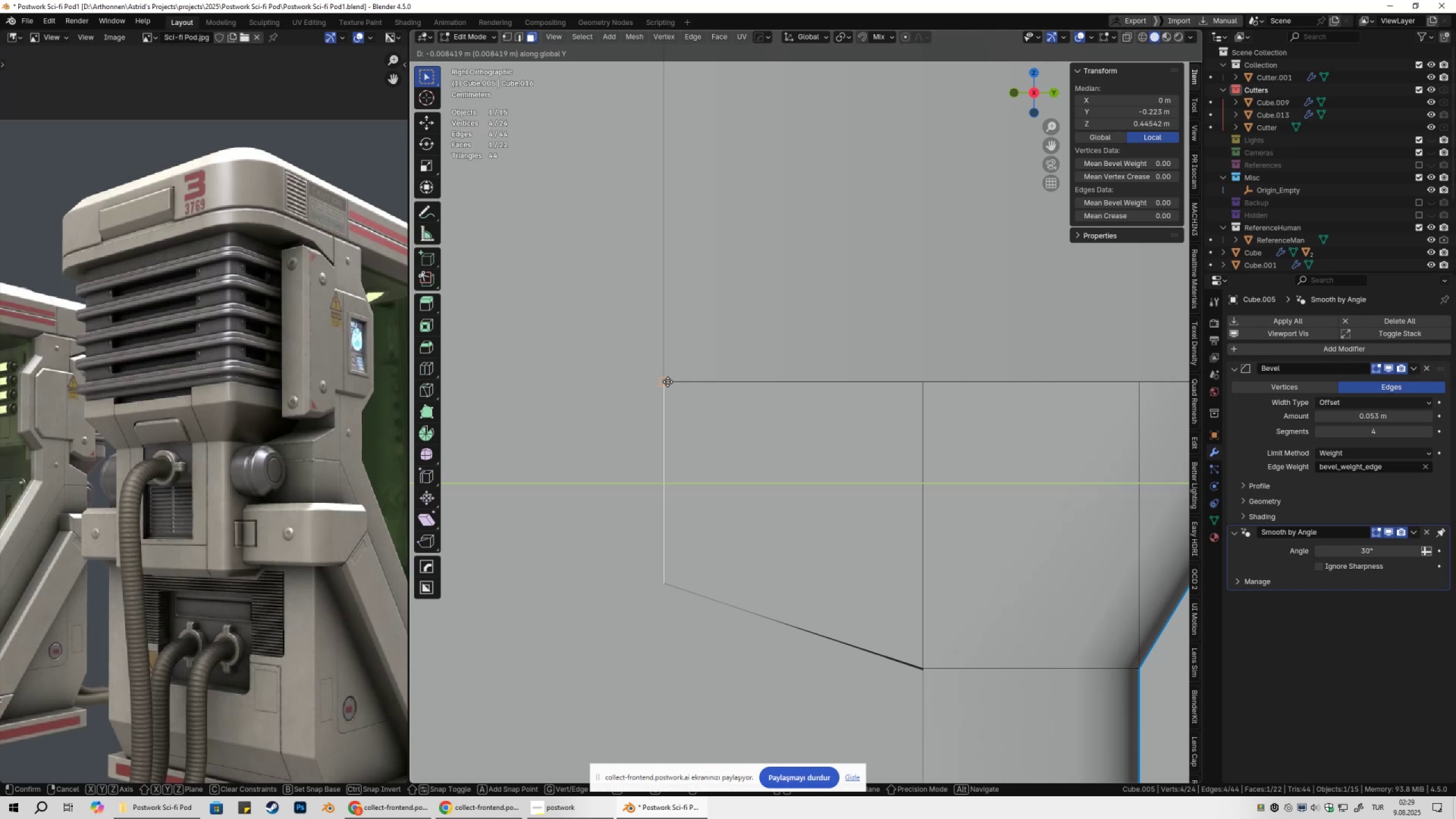 
hold_key(key=ControlLeft, duration=0.88)
left_click([668, 382])
 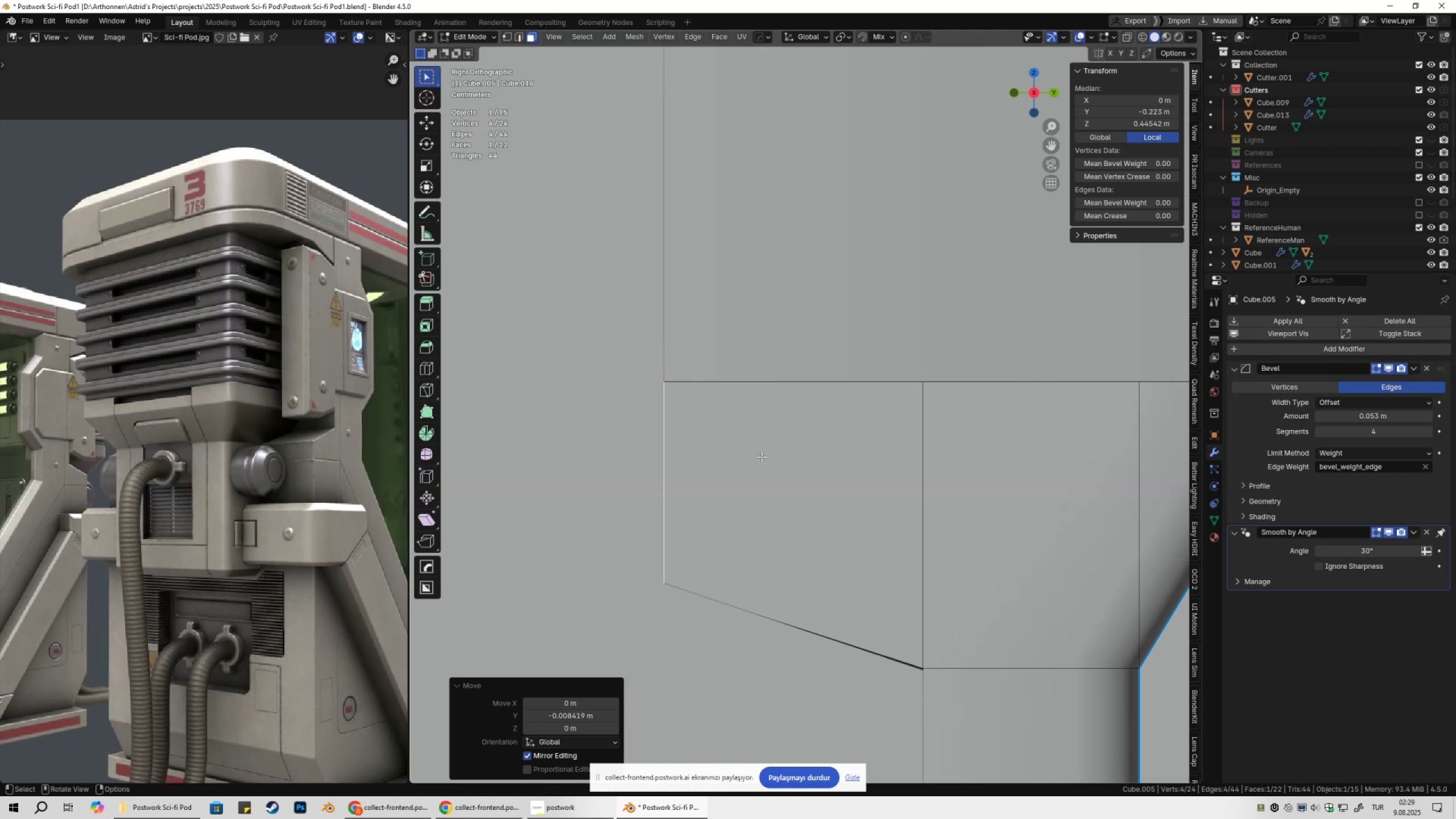 
type(z1)
 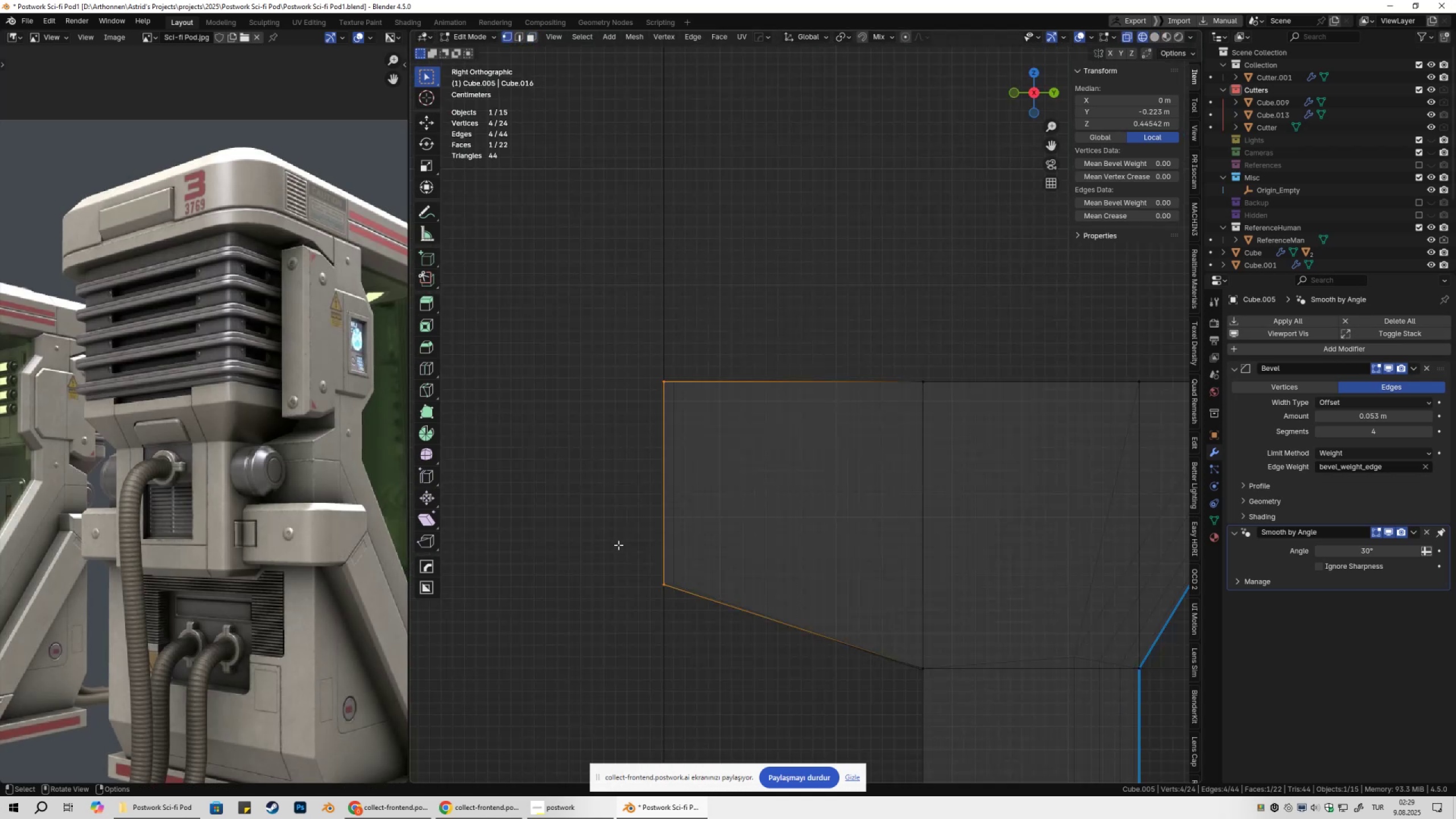 
left_click_drag(start_coordinate=[619, 547], to_coordinate=[732, 657])
 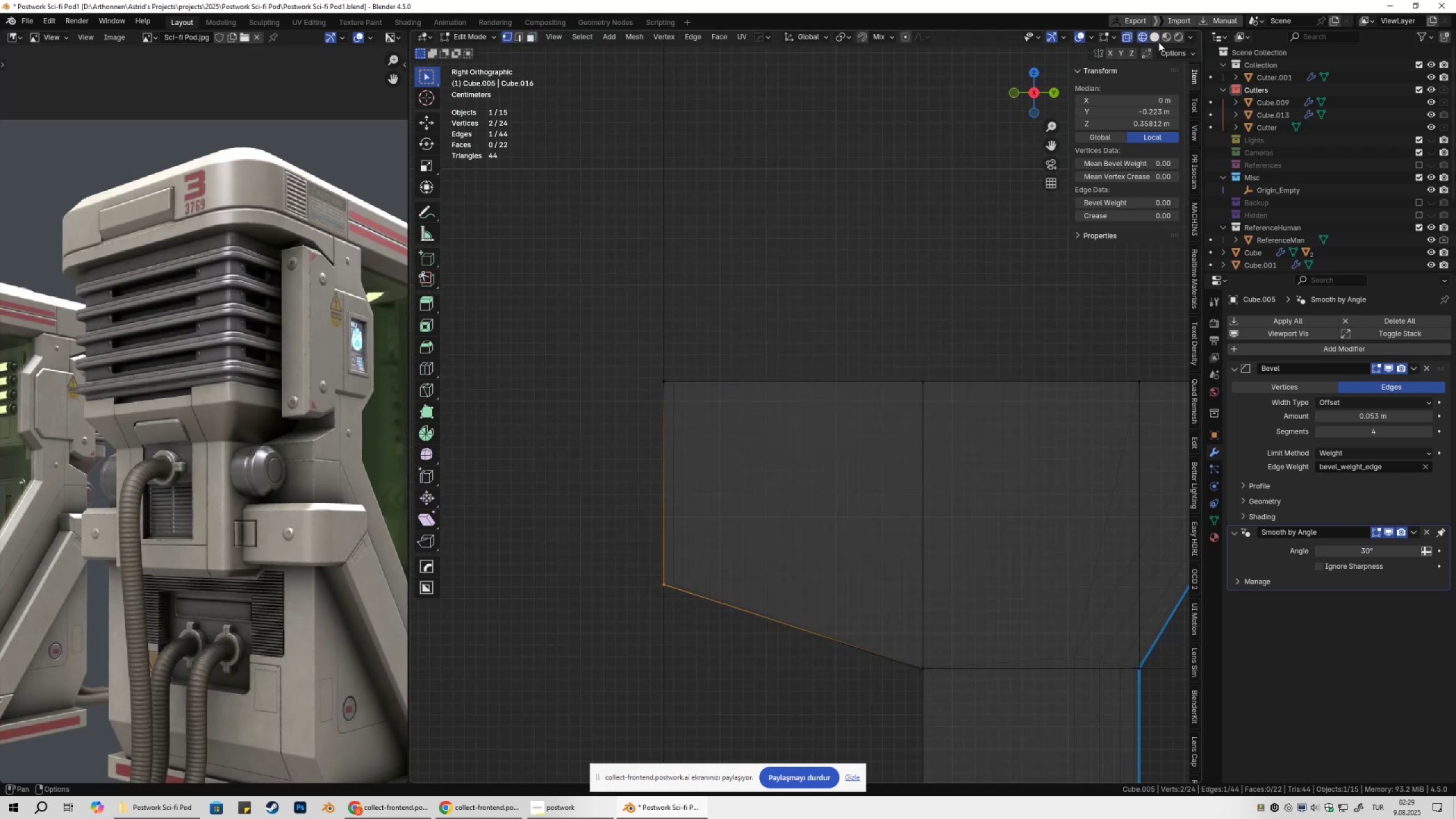 
left_click([1155, 36])
 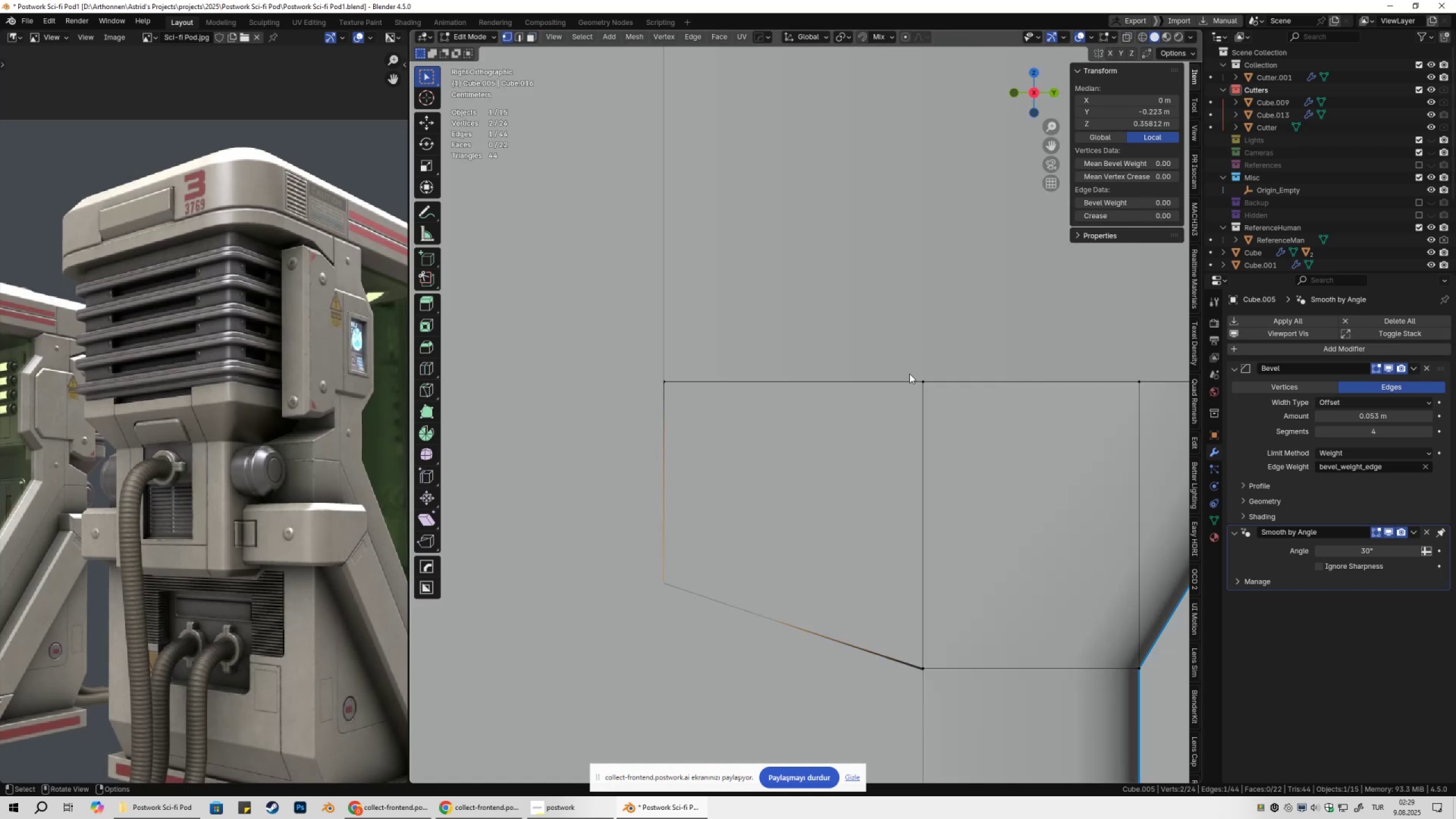 
type(gz)
key(Escape)
type(z1gz)
 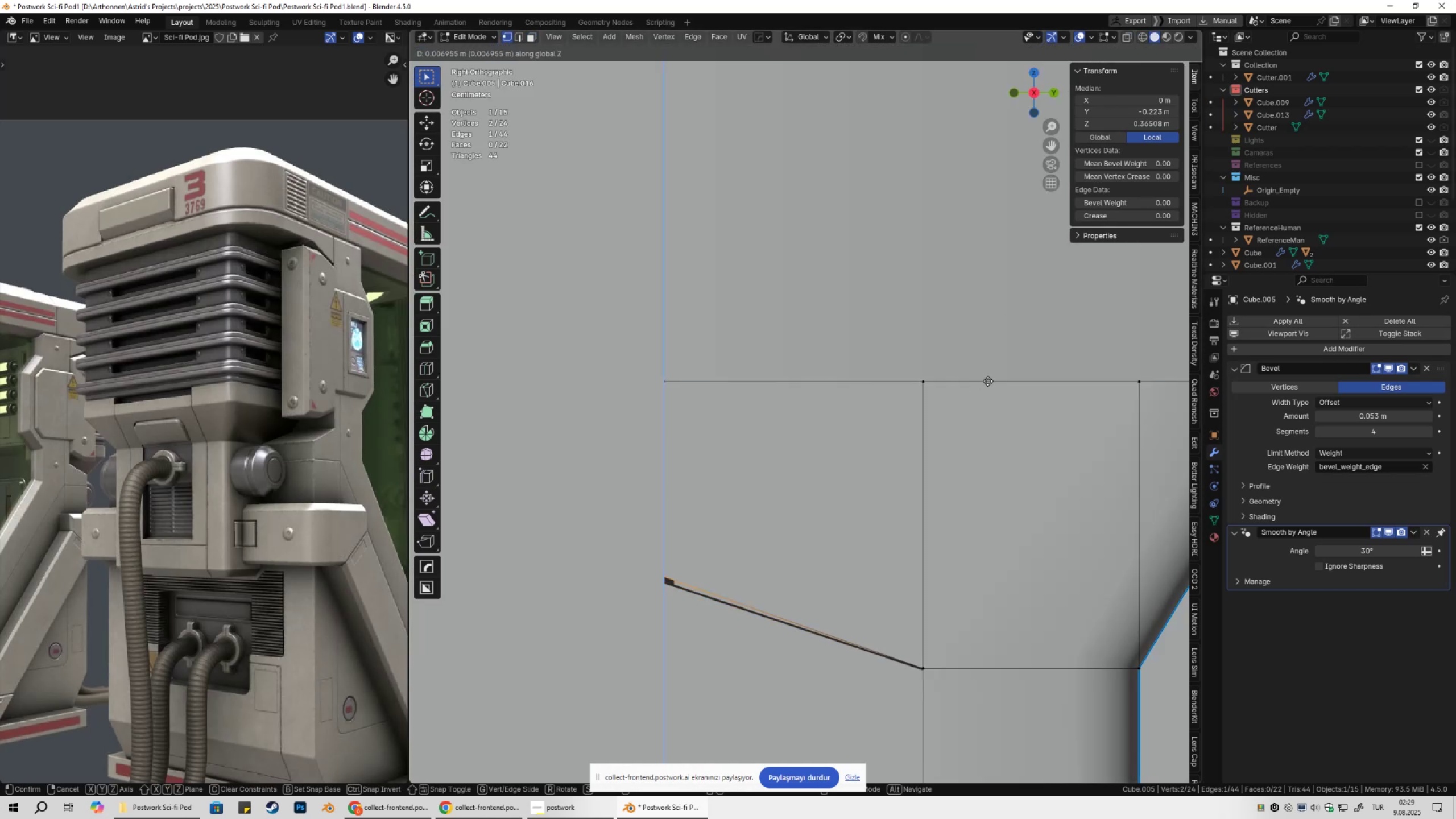 
 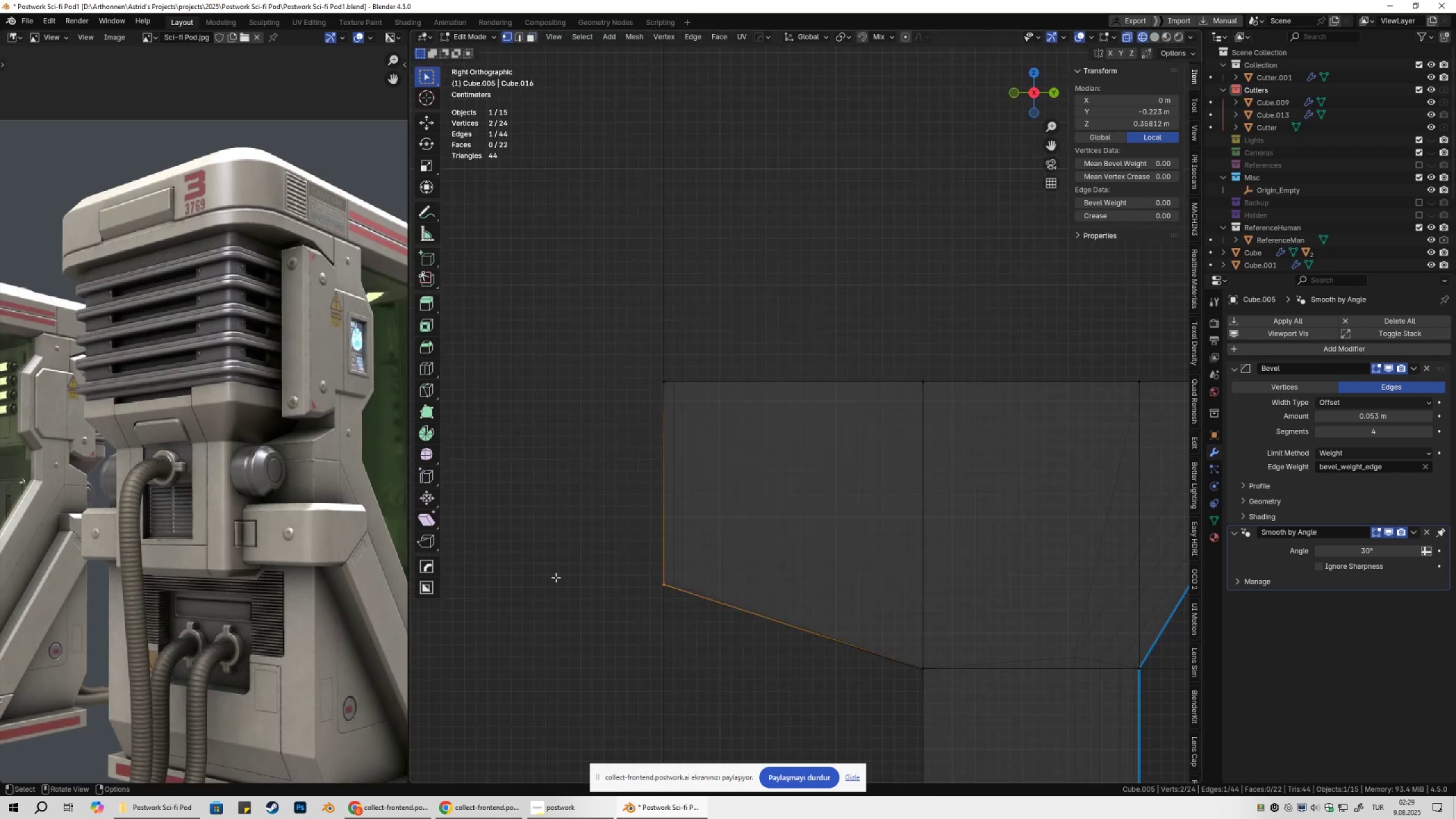 
left_click_drag(start_coordinate=[611, 543], to_coordinate=[753, 660])
 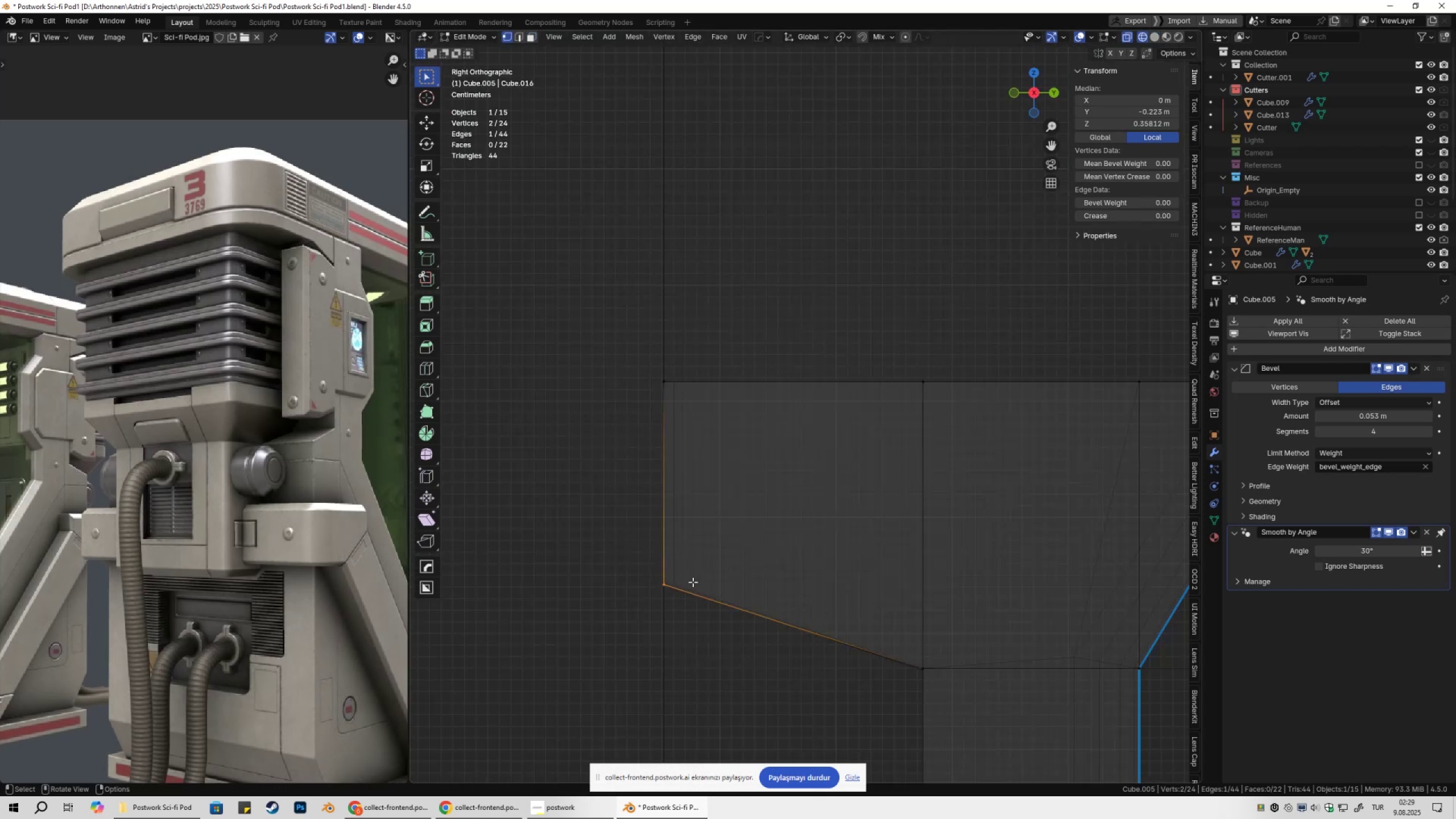 
left_click_drag(start_coordinate=[624, 545], to_coordinate=[750, 653])
 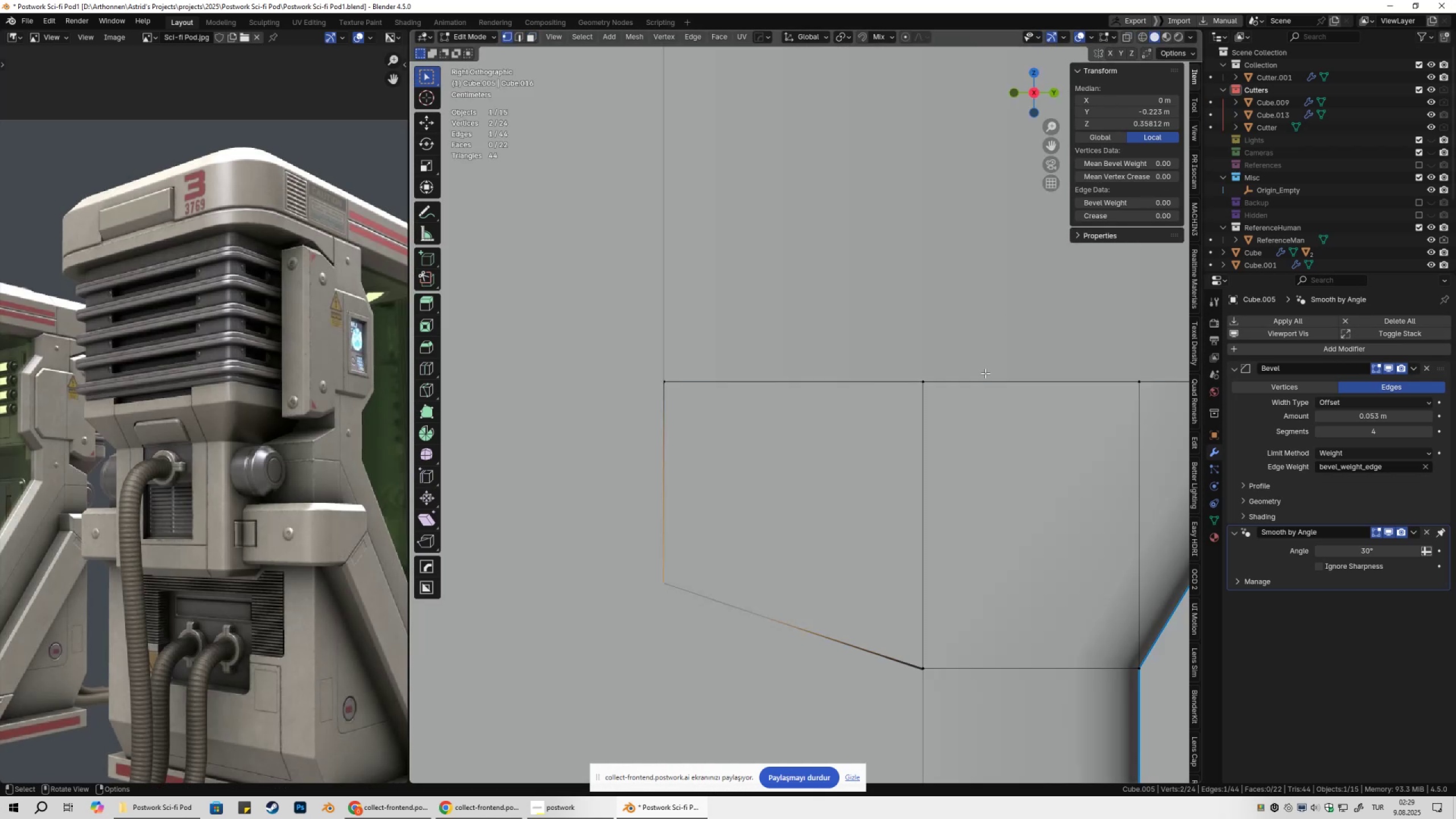 
hold_key(key=ShiftLeft, duration=1.48)
left_click([984, 400])
 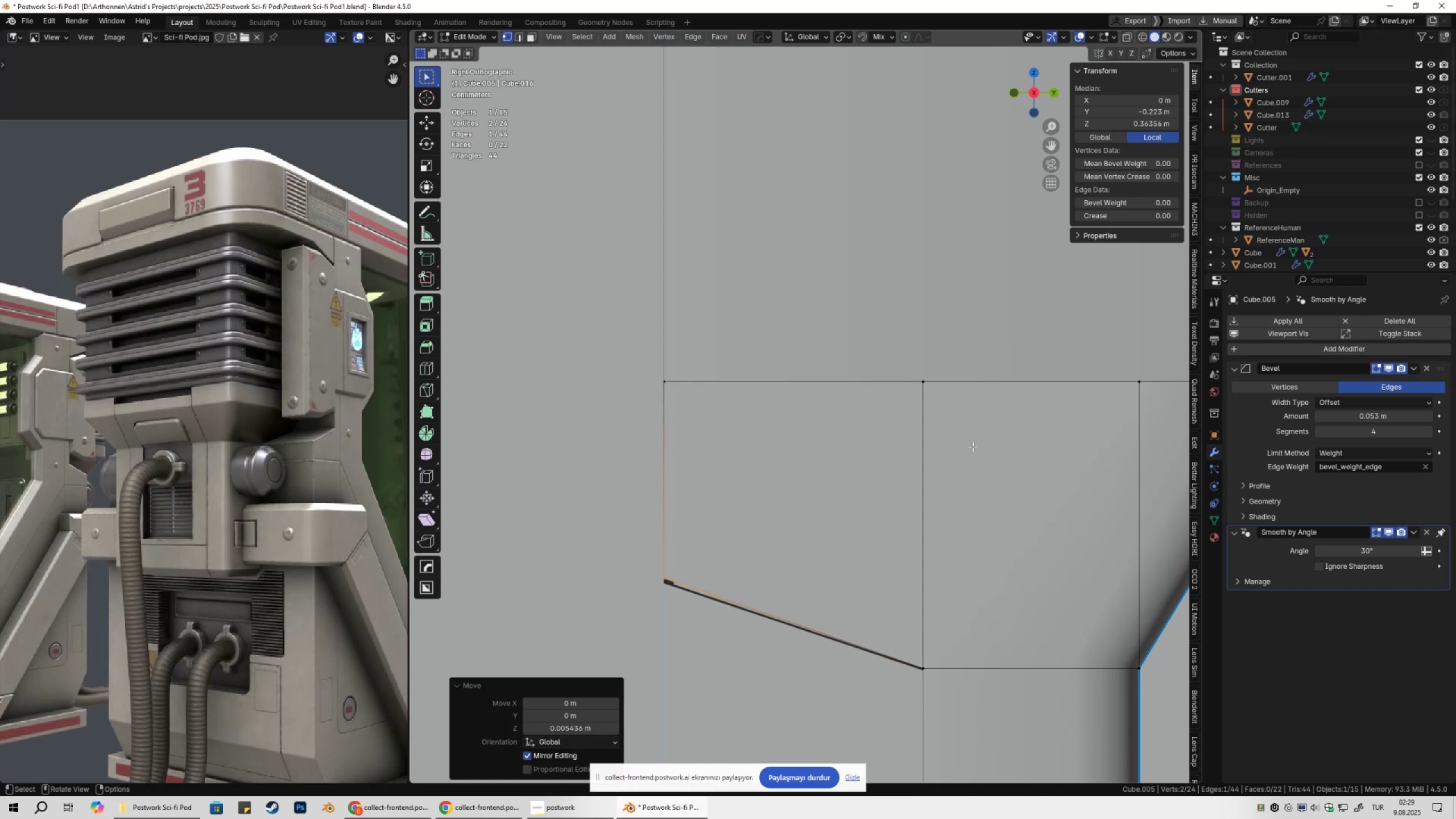 
type(zgz)
 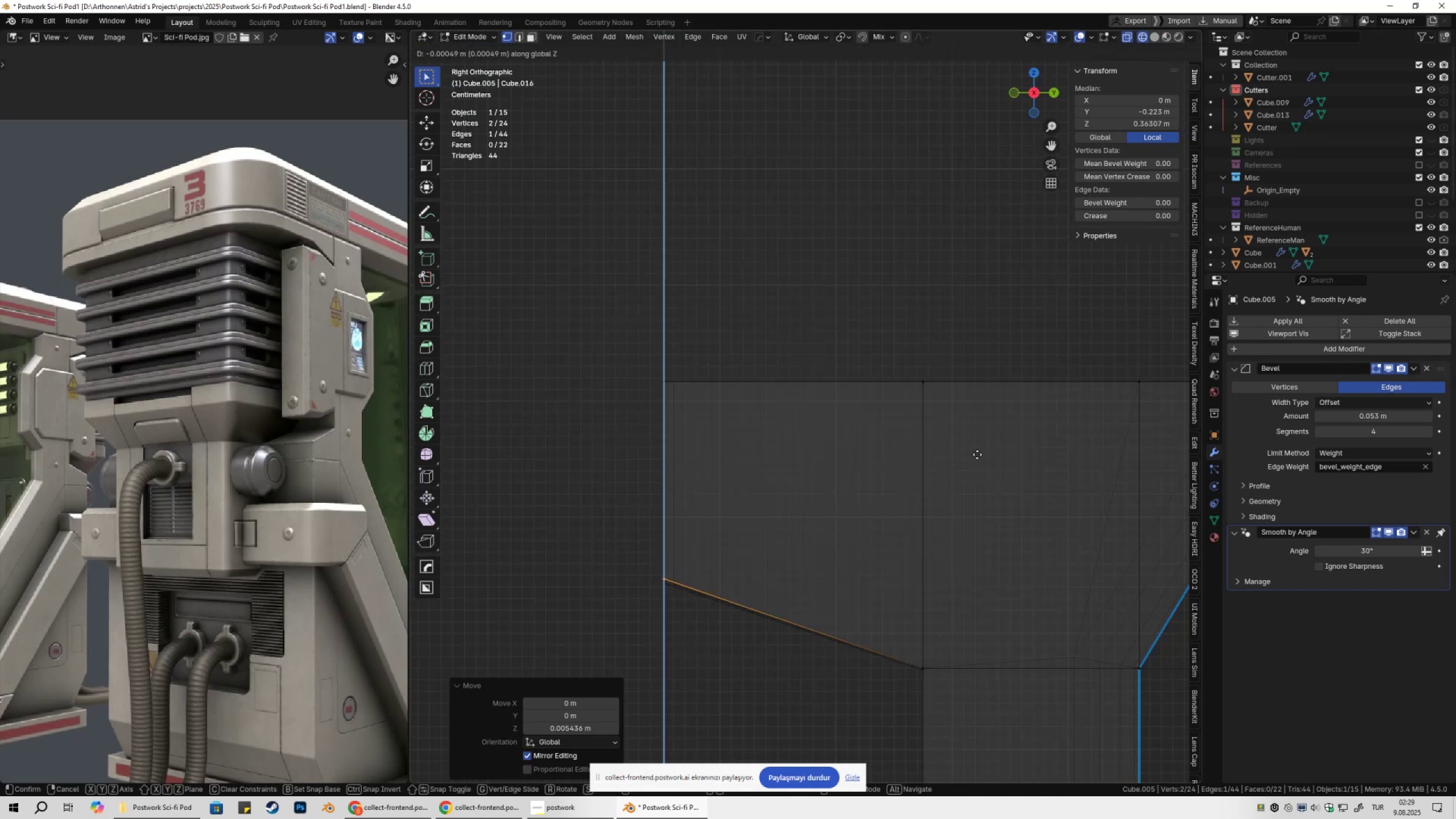 
hold_key(key=ShiftLeft, duration=1.04)
left_click([975, 466])
 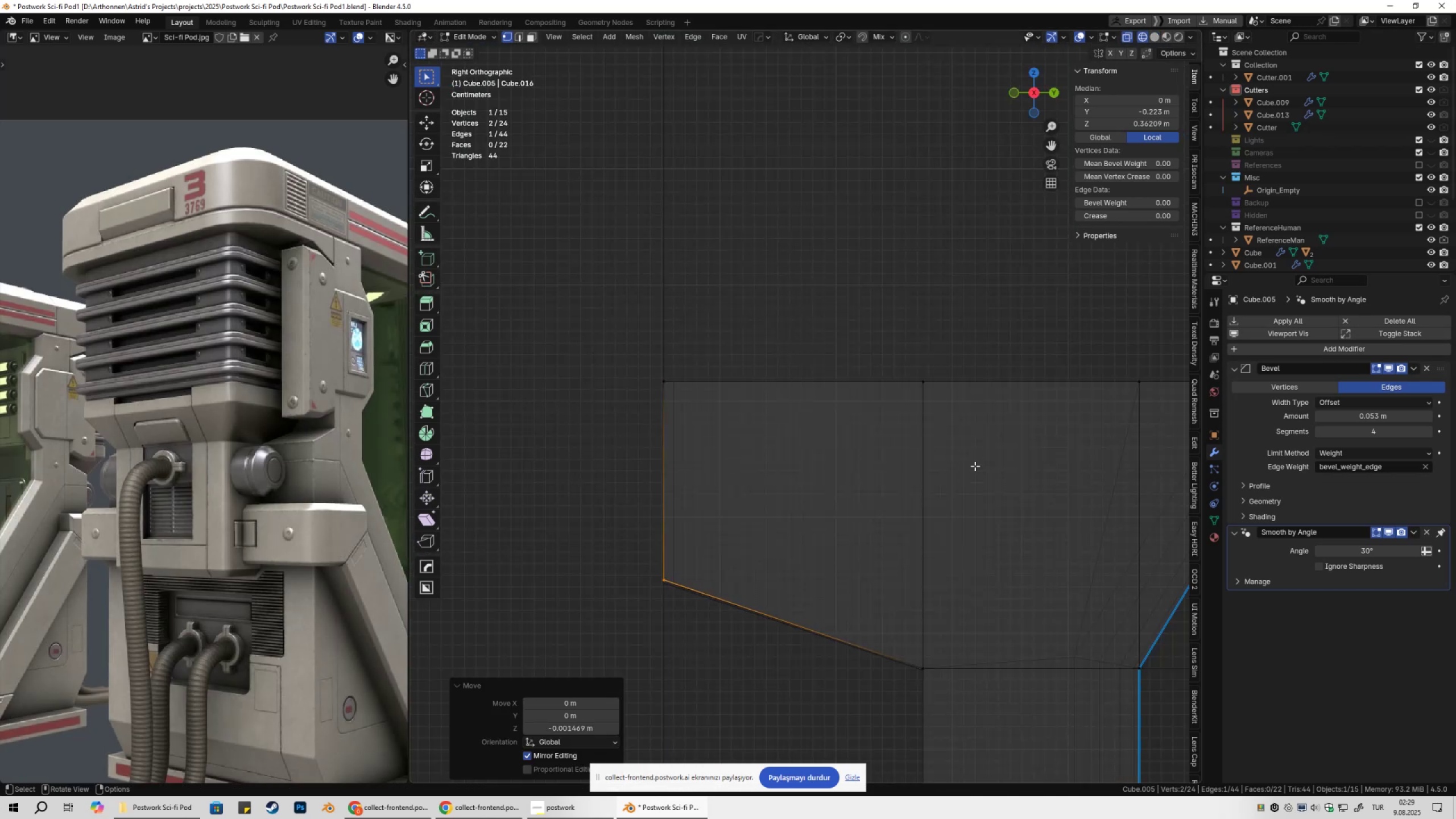 
key(Tab)
 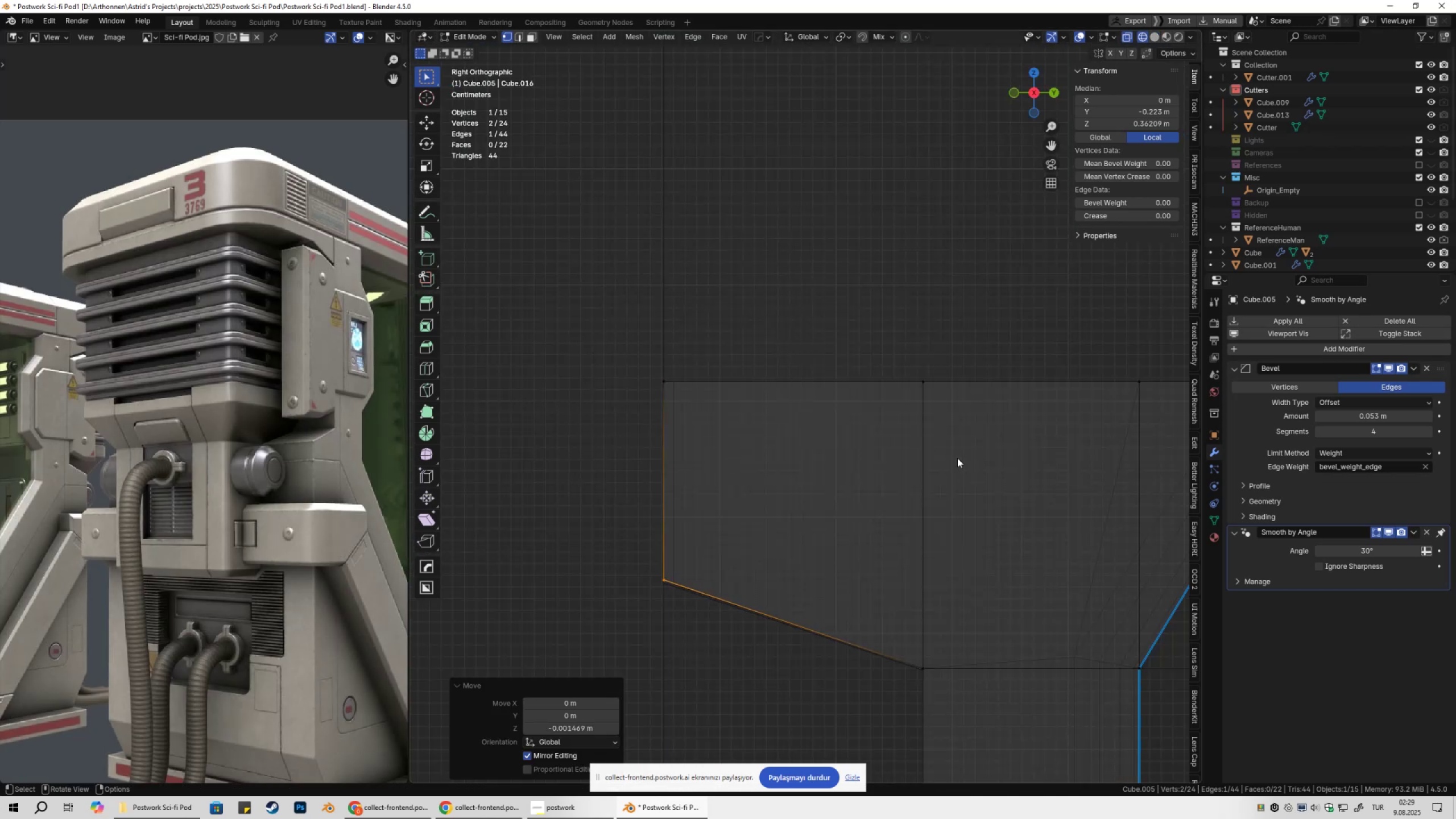 
scroll: coordinate [905, 432], scroll_direction: down, amount: 6.0
 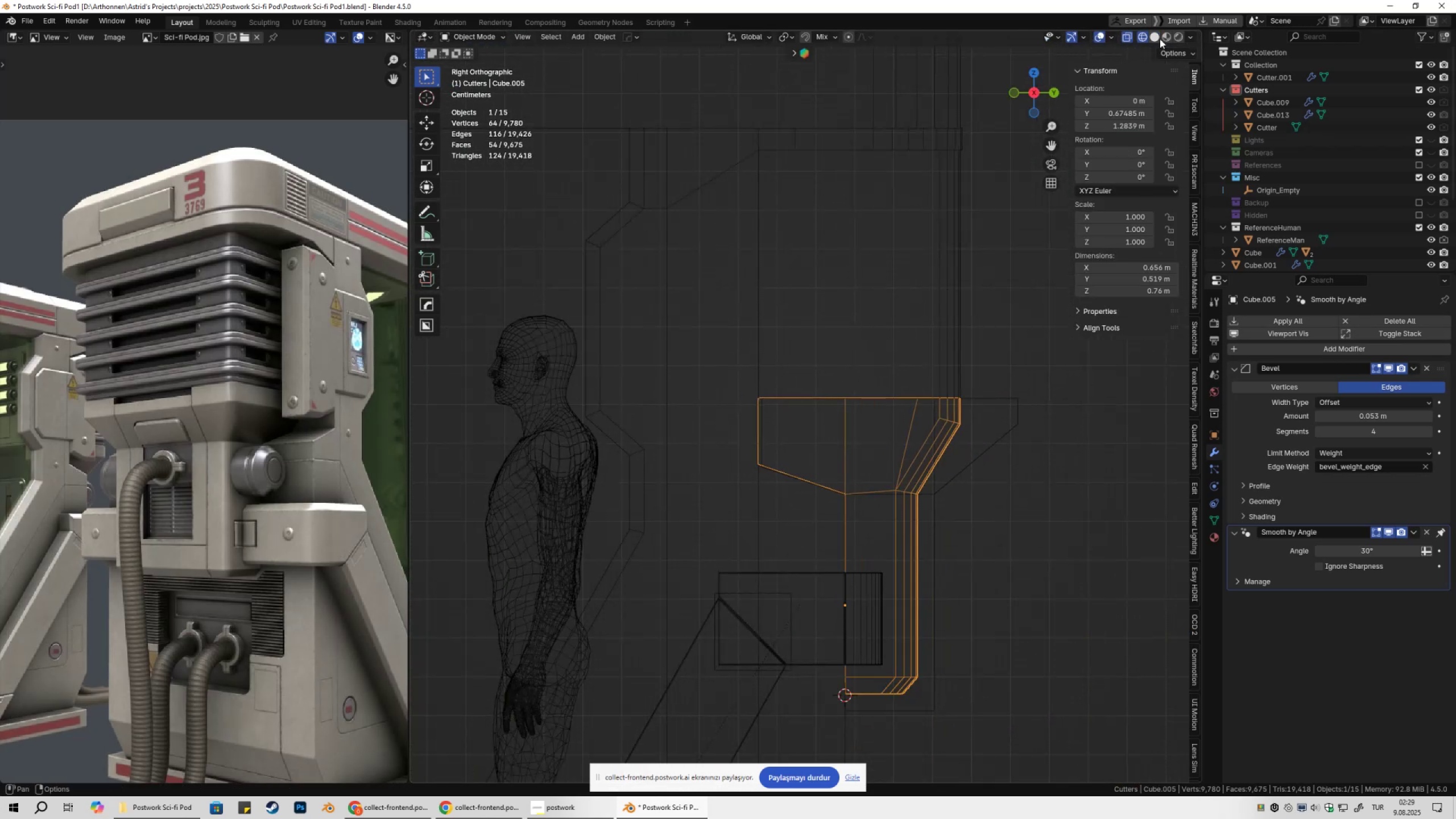 
left_click([1160, 38])
 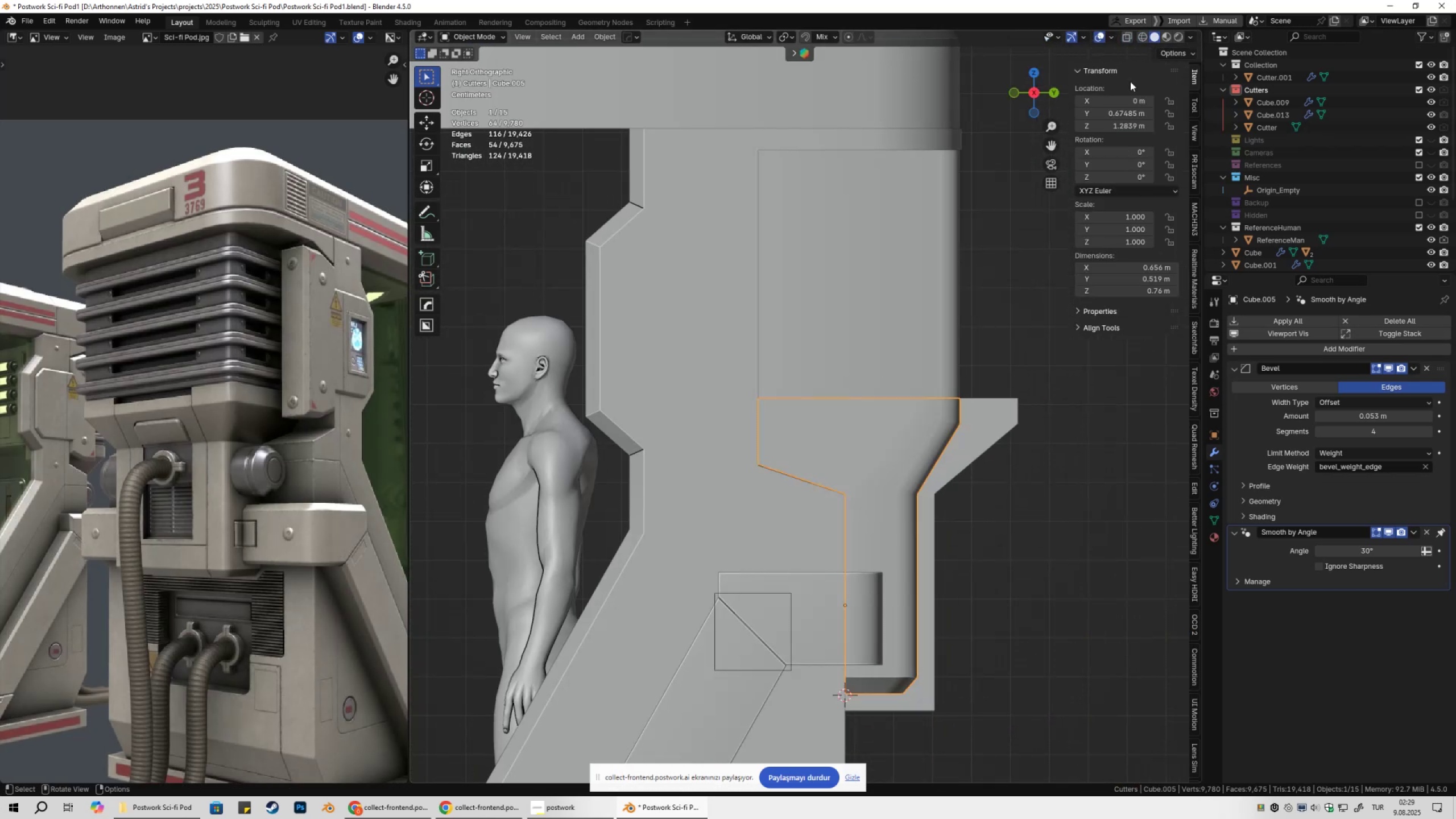 
scroll: coordinate [1007, 295], scroll_direction: down, amount: 3.0
 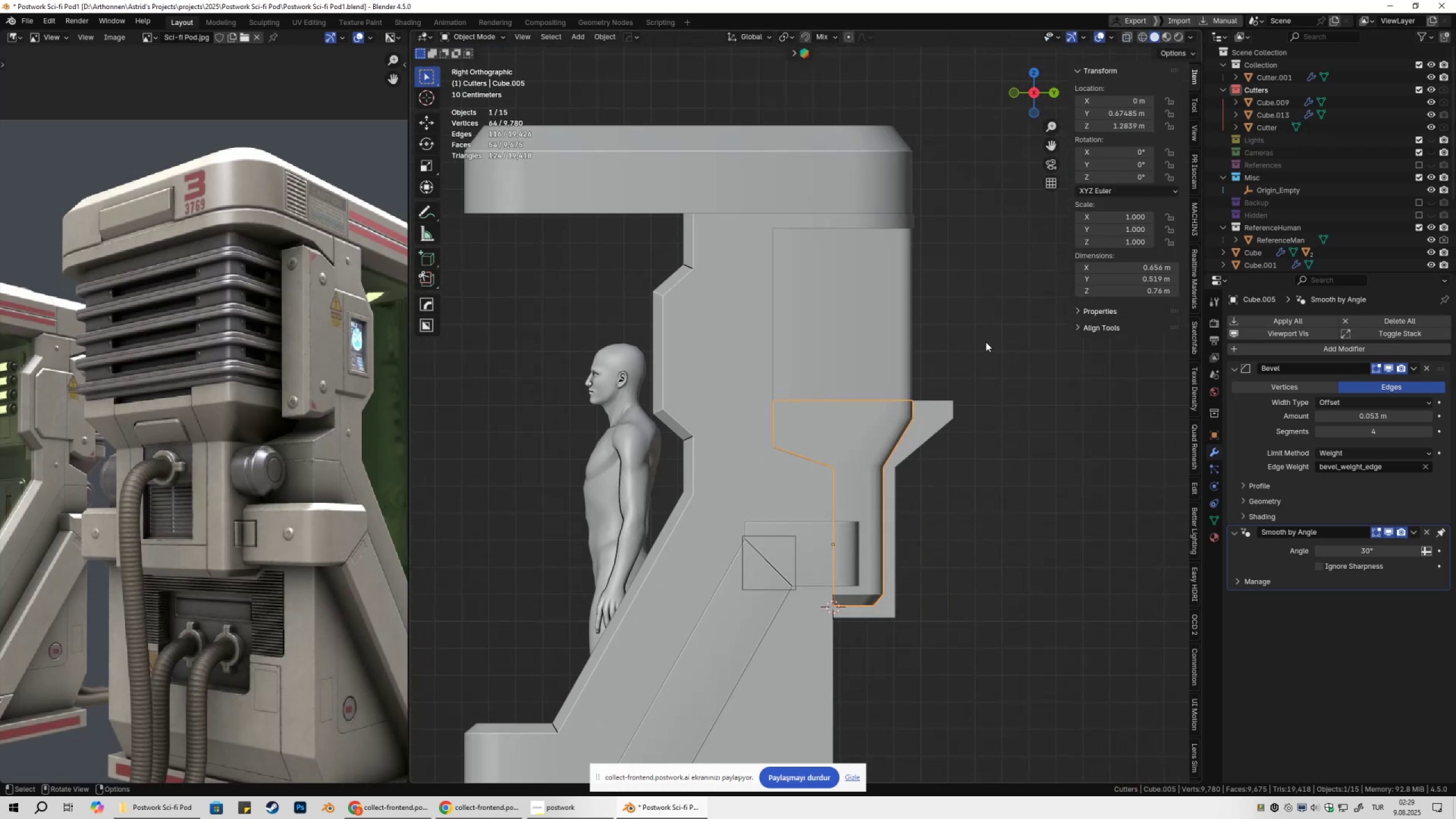 
left_click([986, 342])
 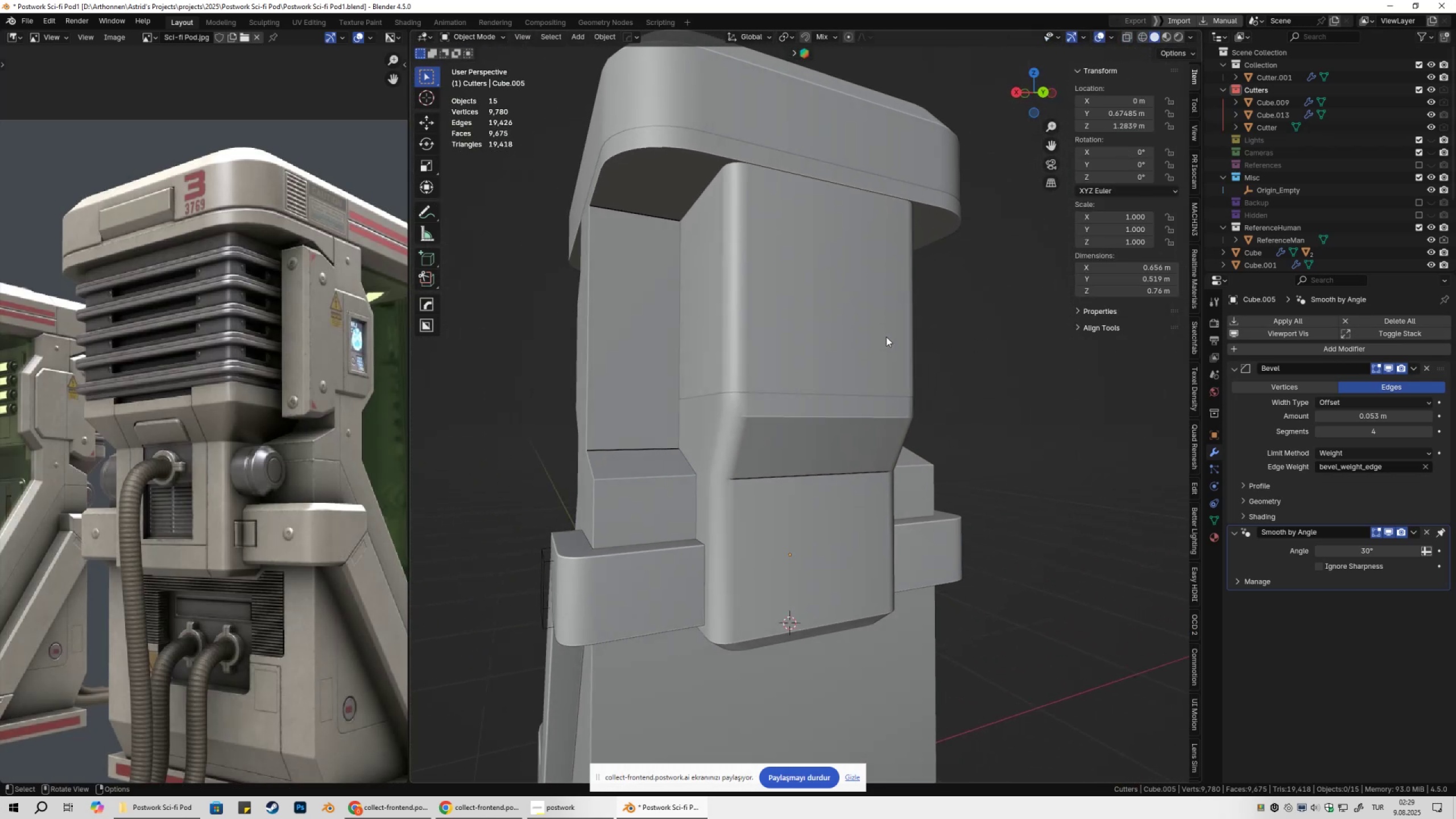 
left_click([858, 344])
 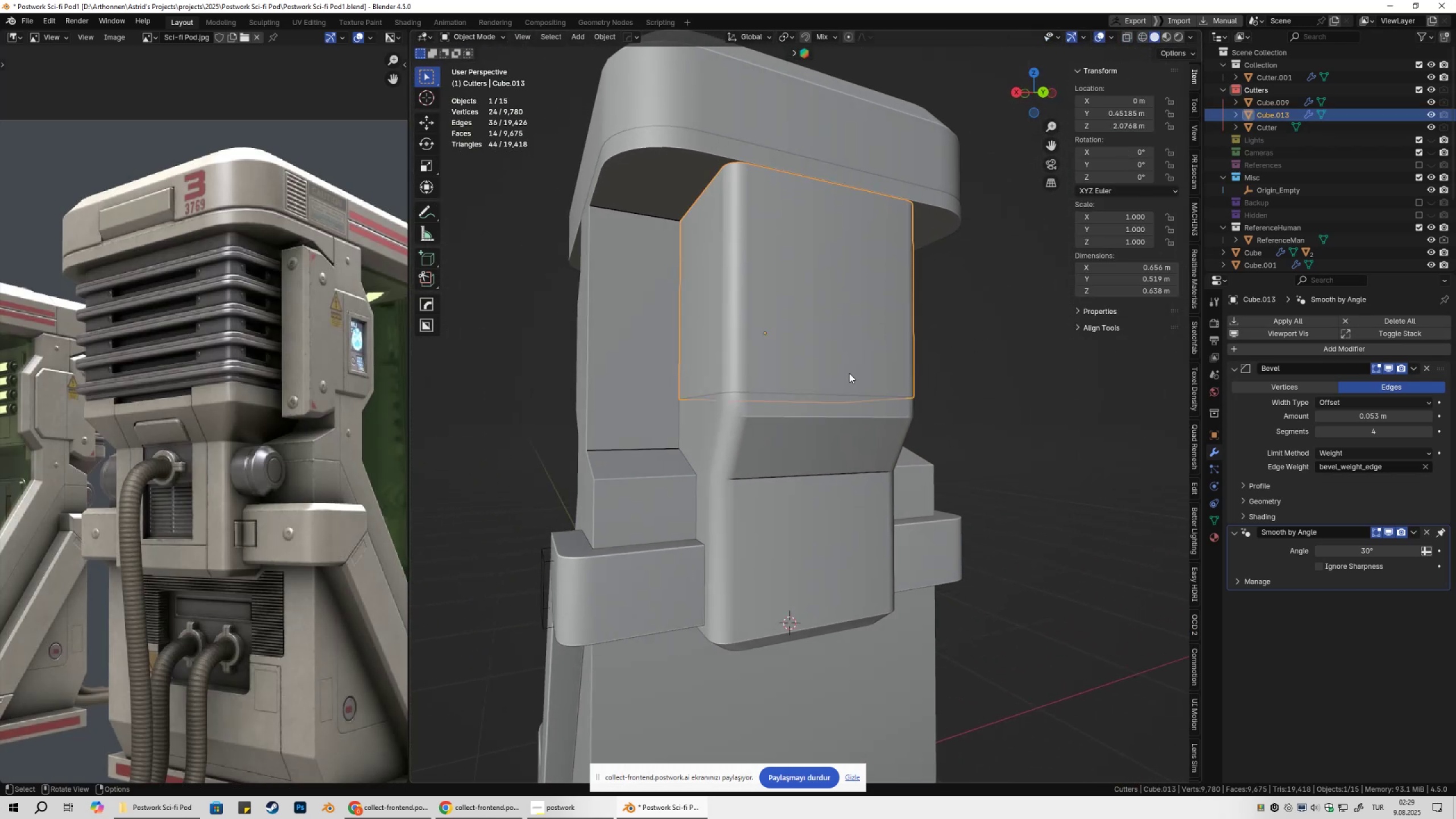 
key(Shift+ShiftLeft)
 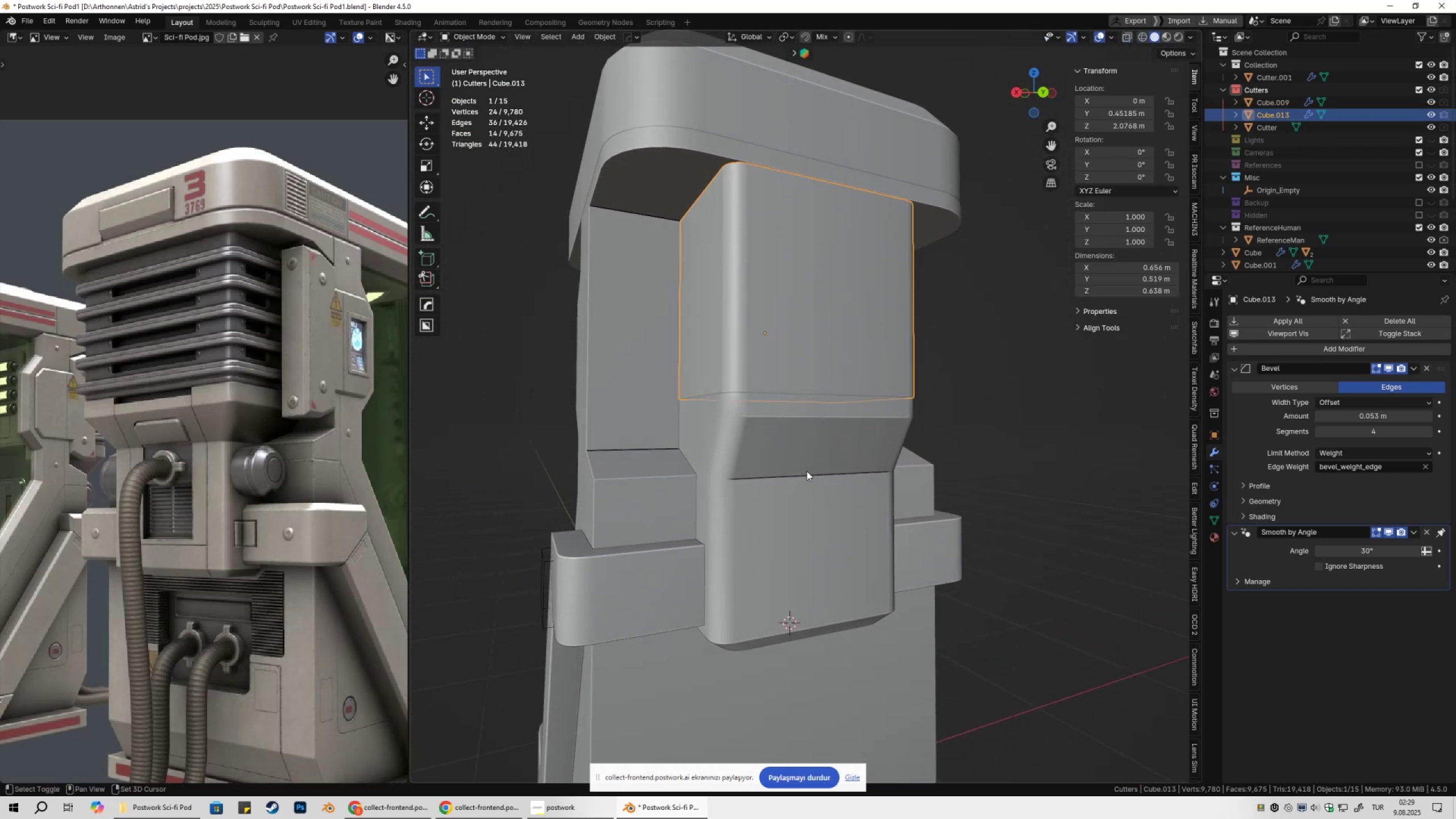 
double_click([806, 471])
 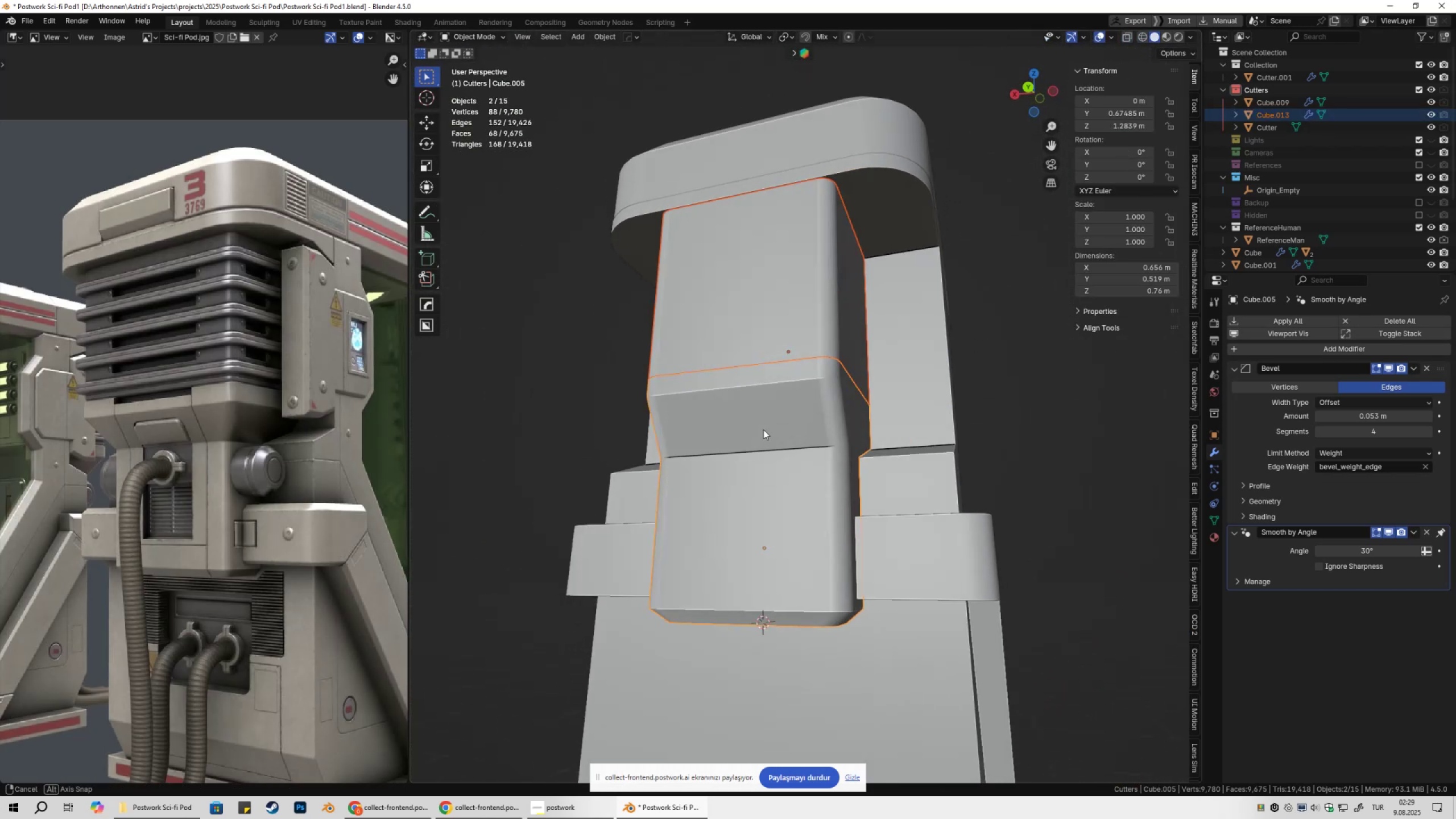 
key(Tab)
 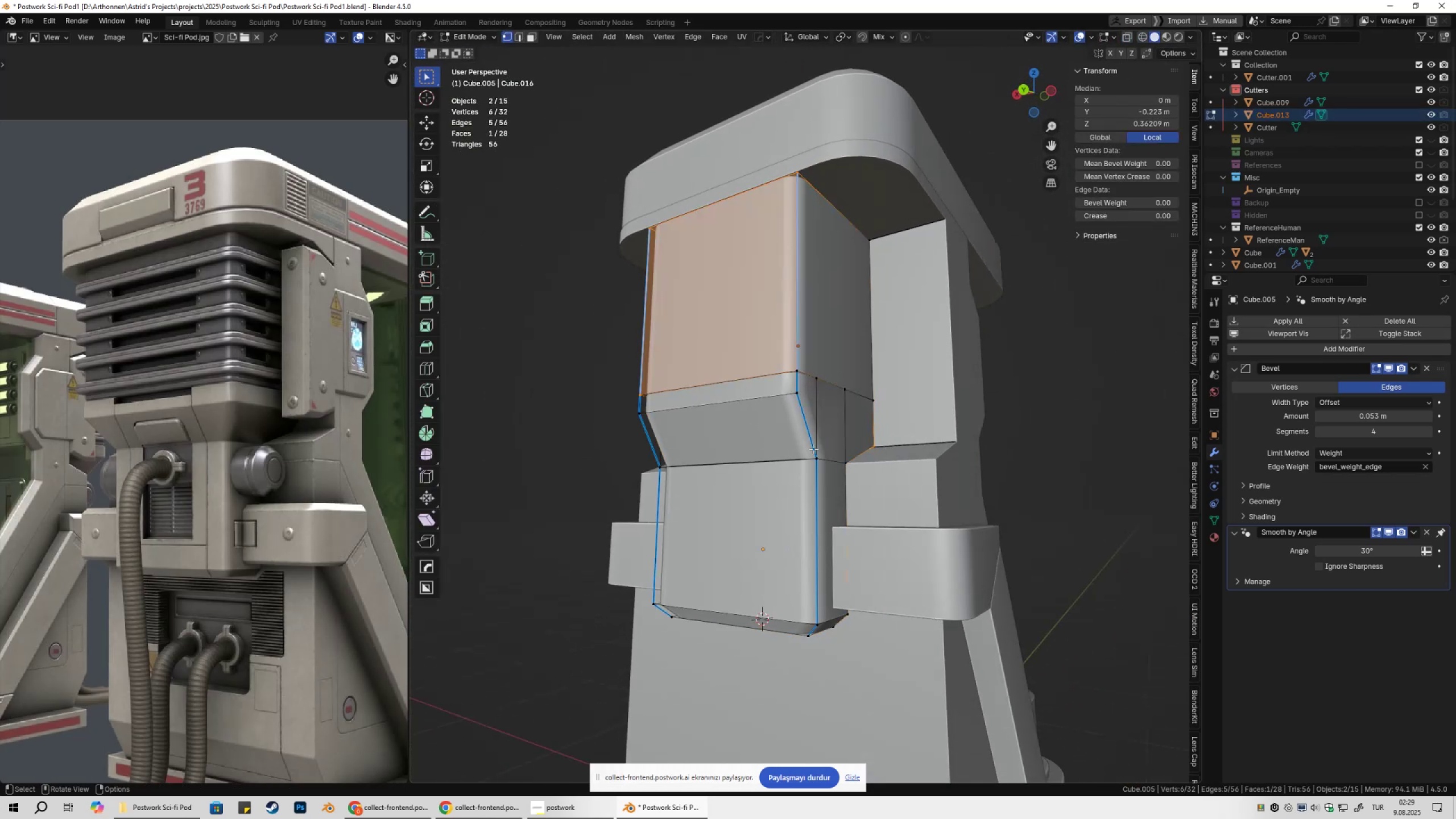 
left_click([813, 449])
 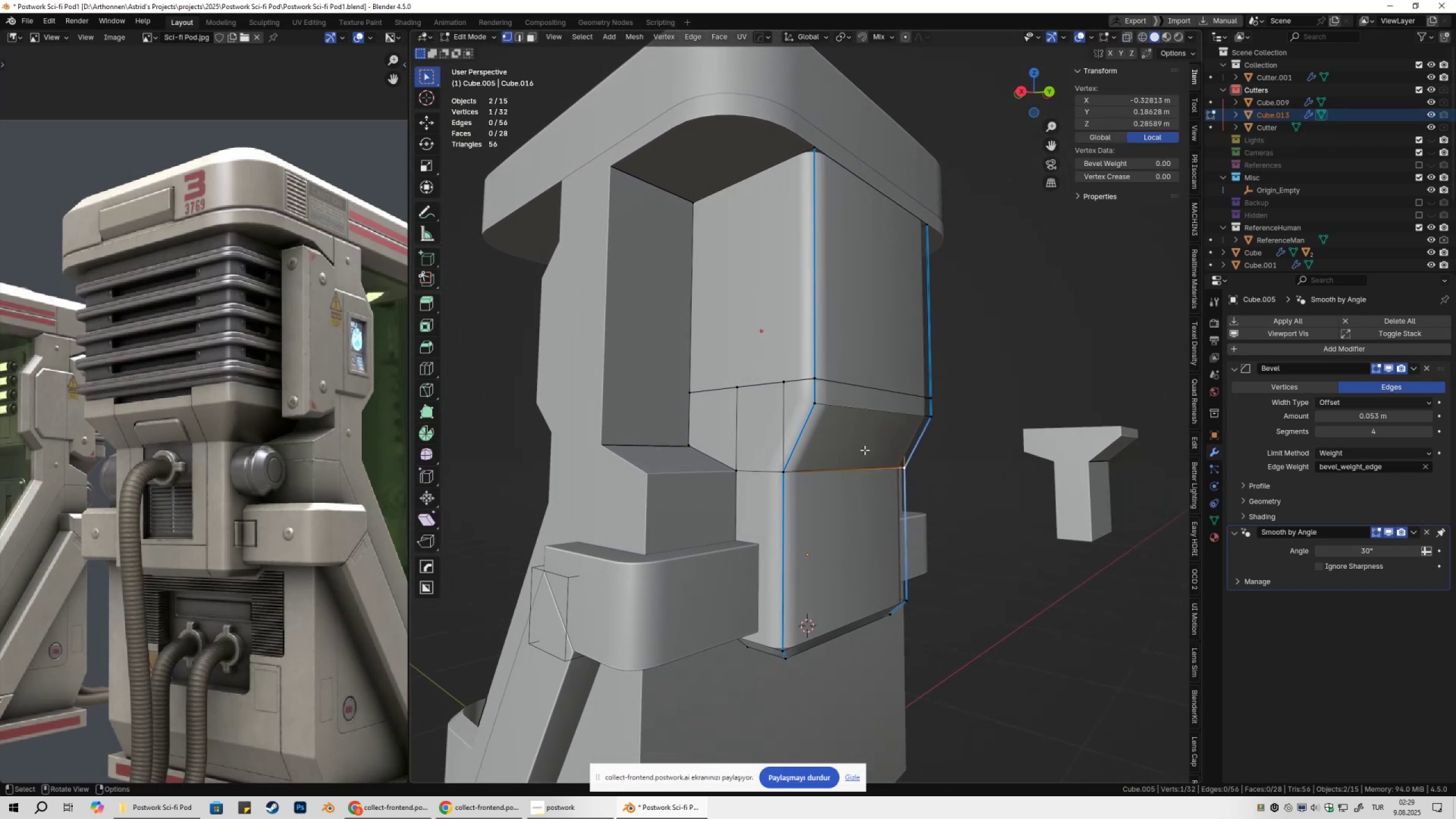 
key(2)
 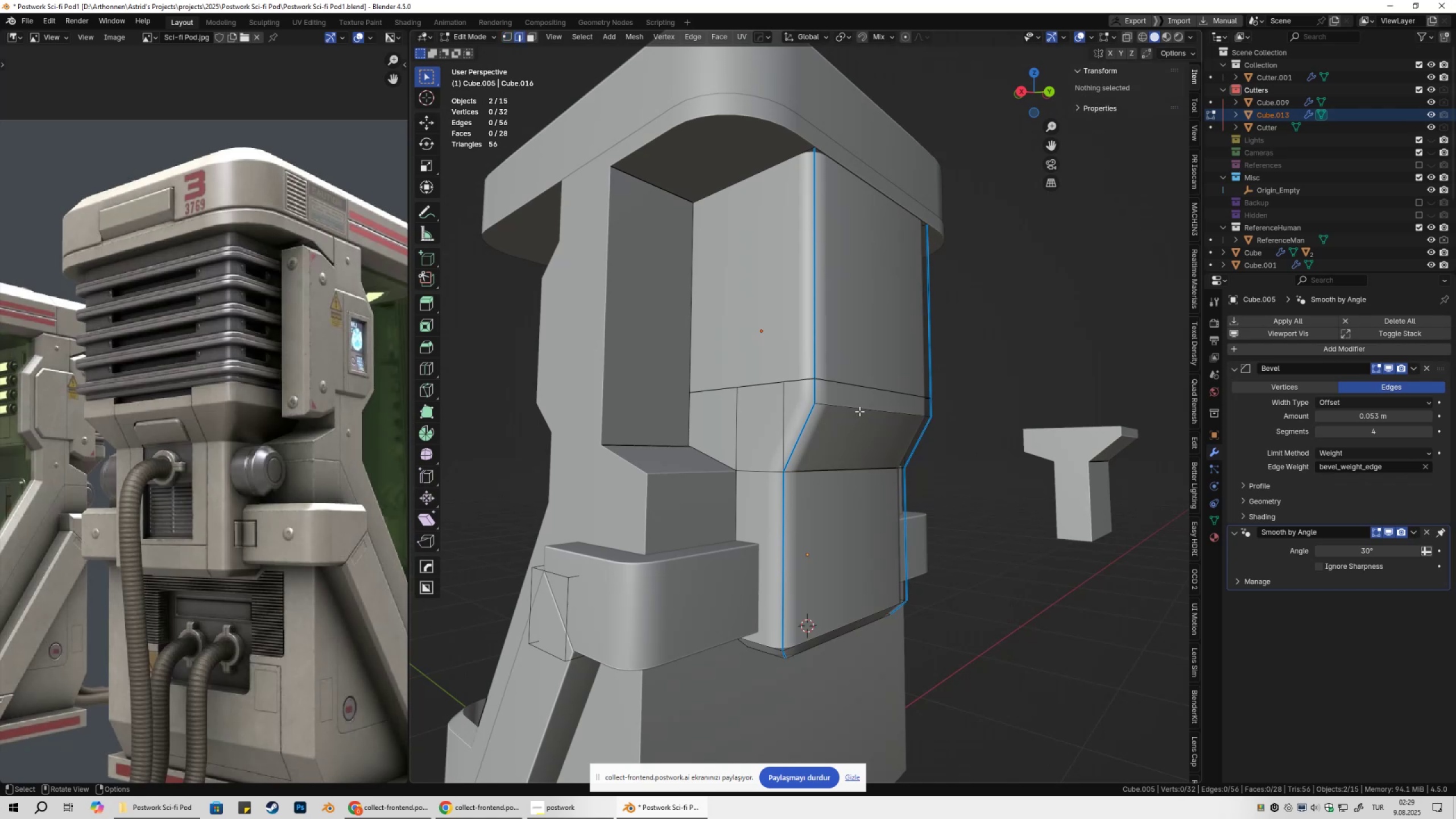 
left_click([859, 411])
 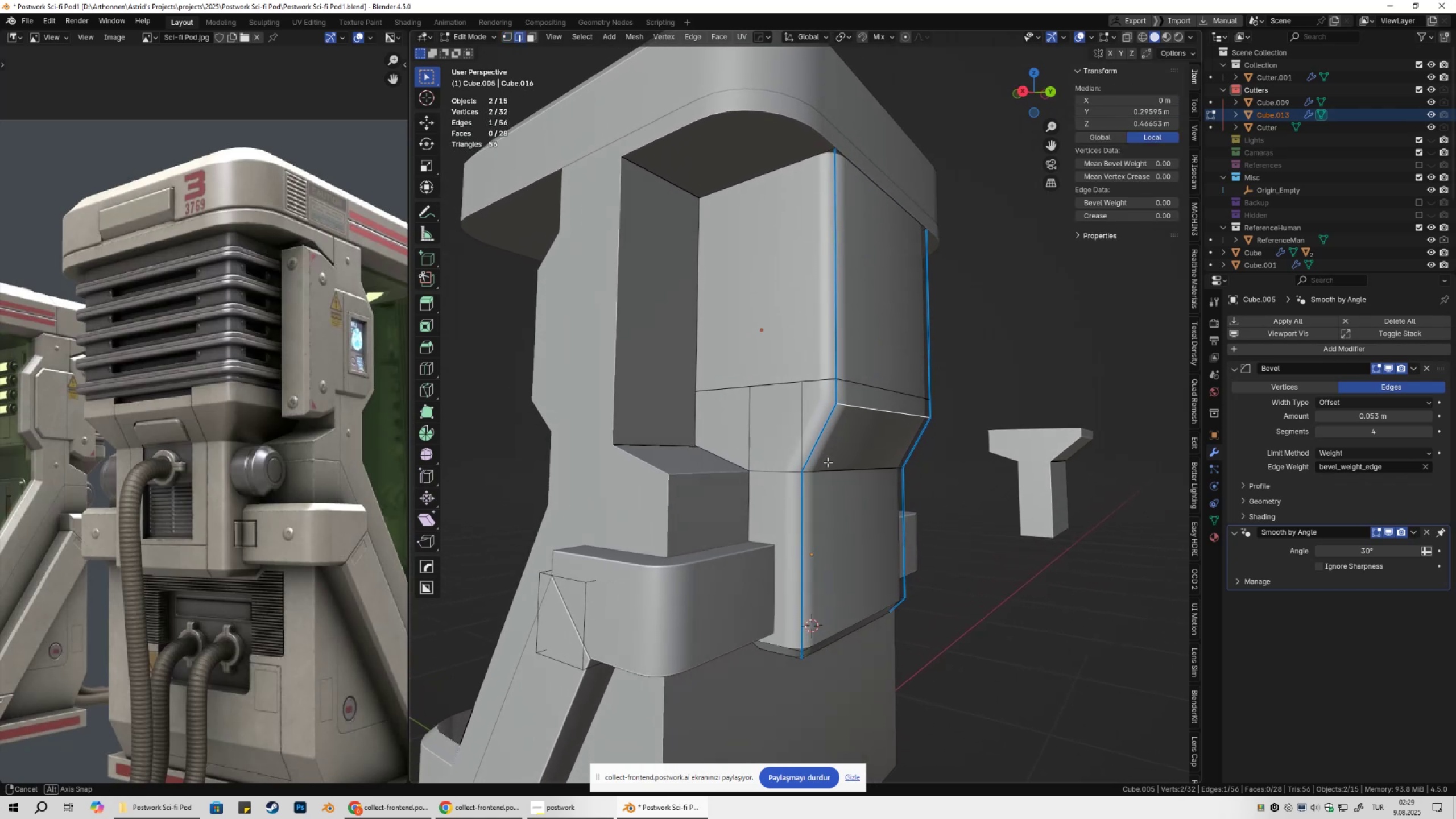 
key(Tab)
 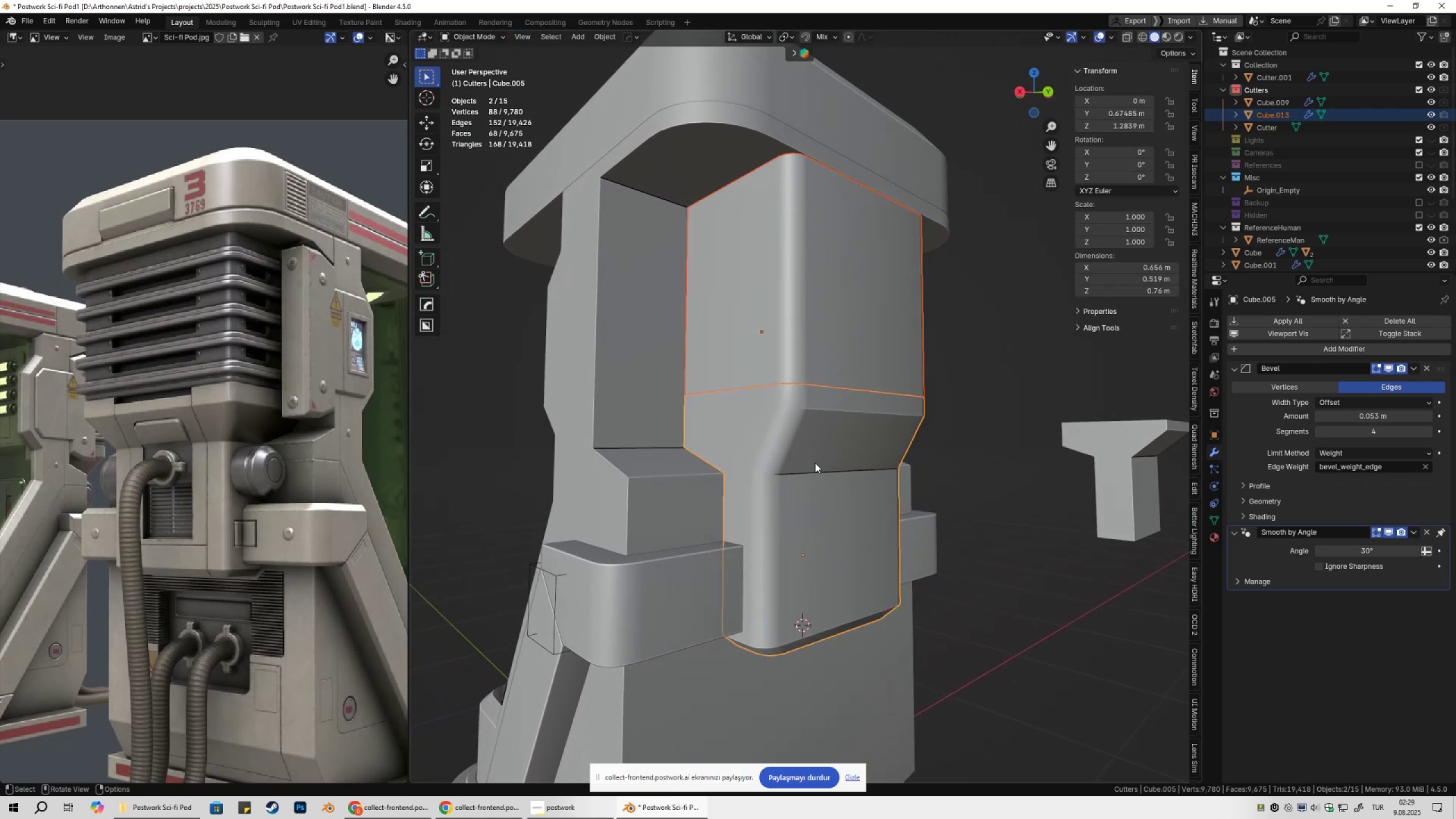 
key(Tab)
 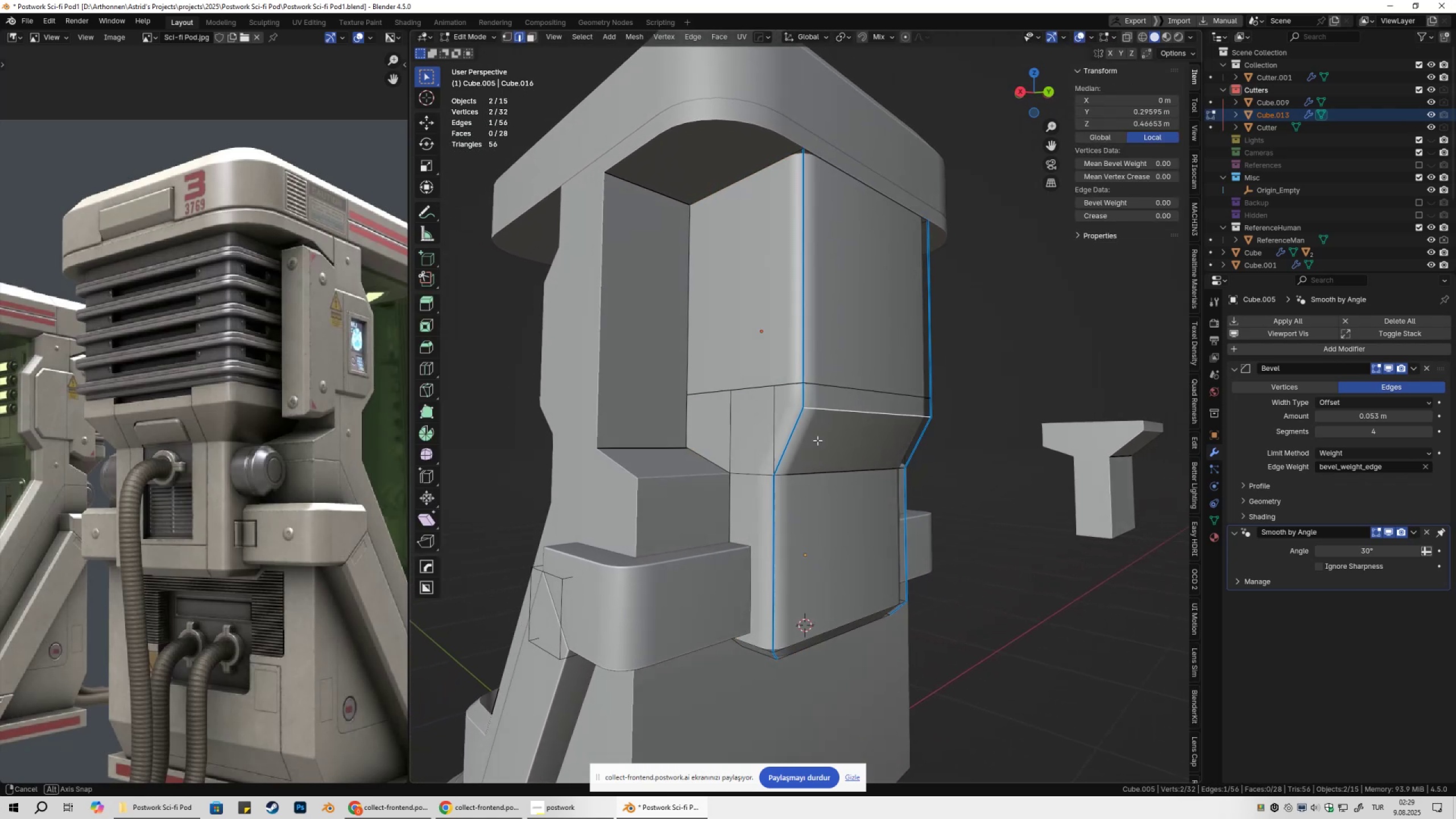 
key(NumpadDivide)
 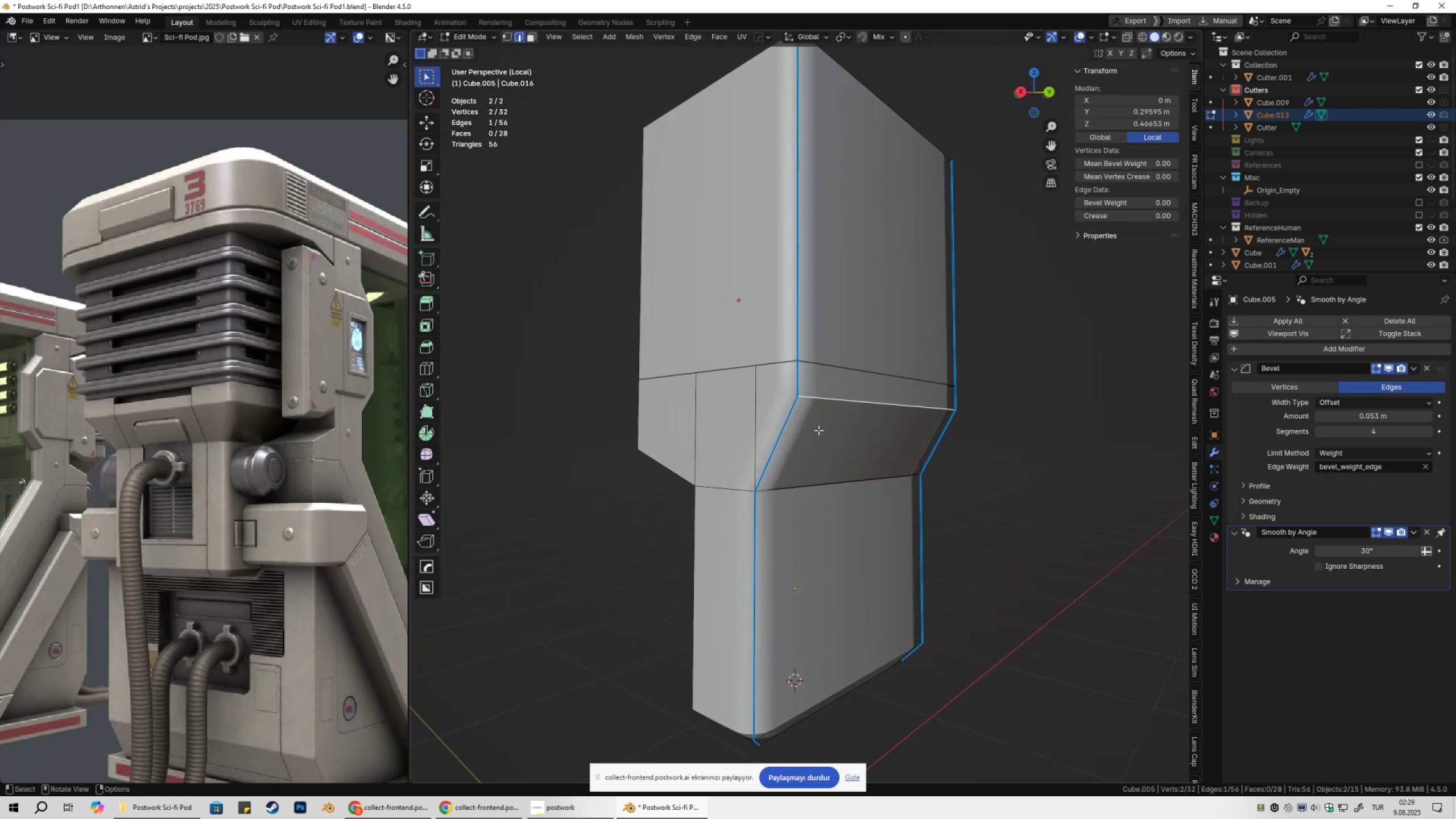 
key(Tab)
 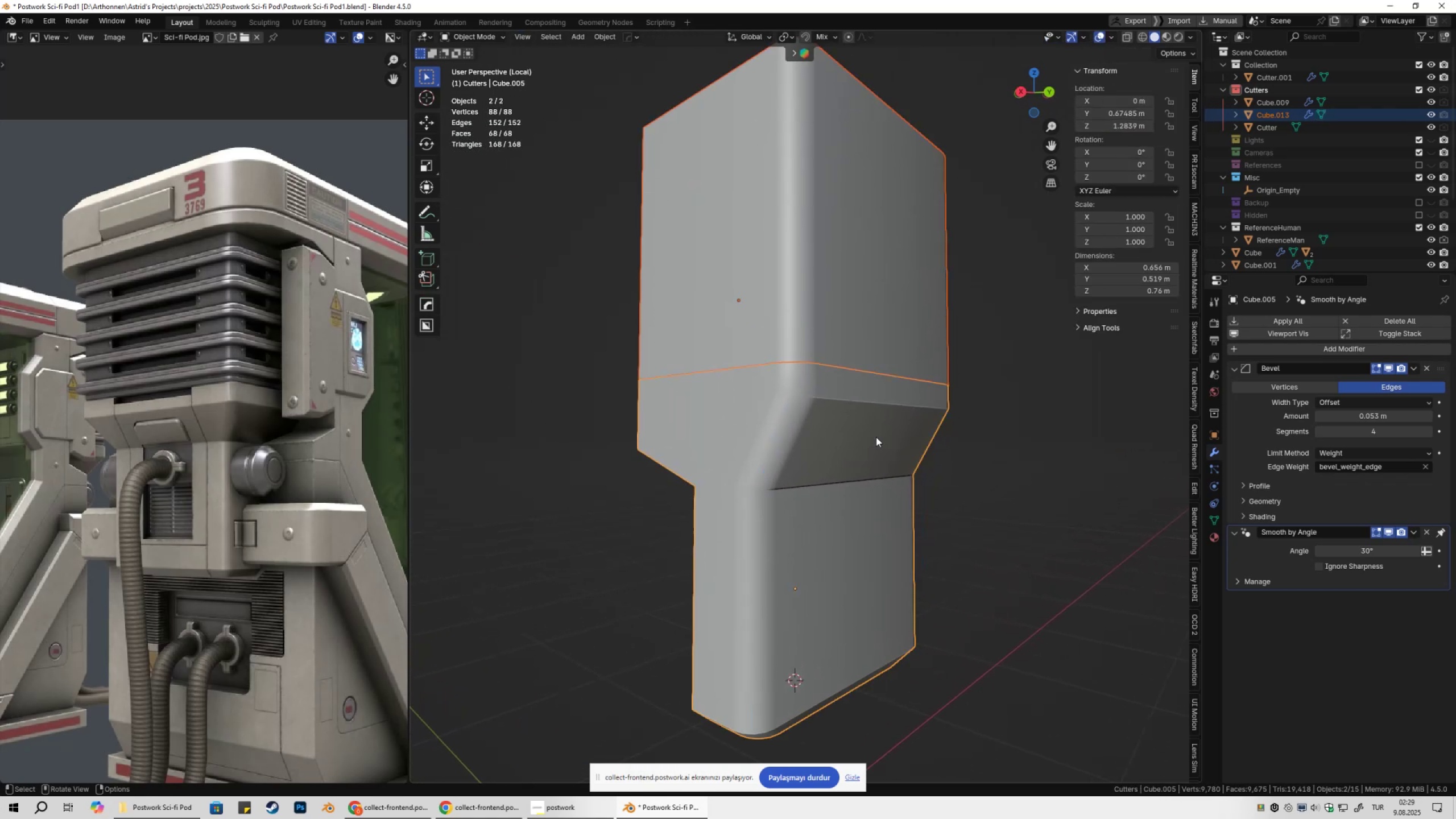 
left_click([876, 437])
 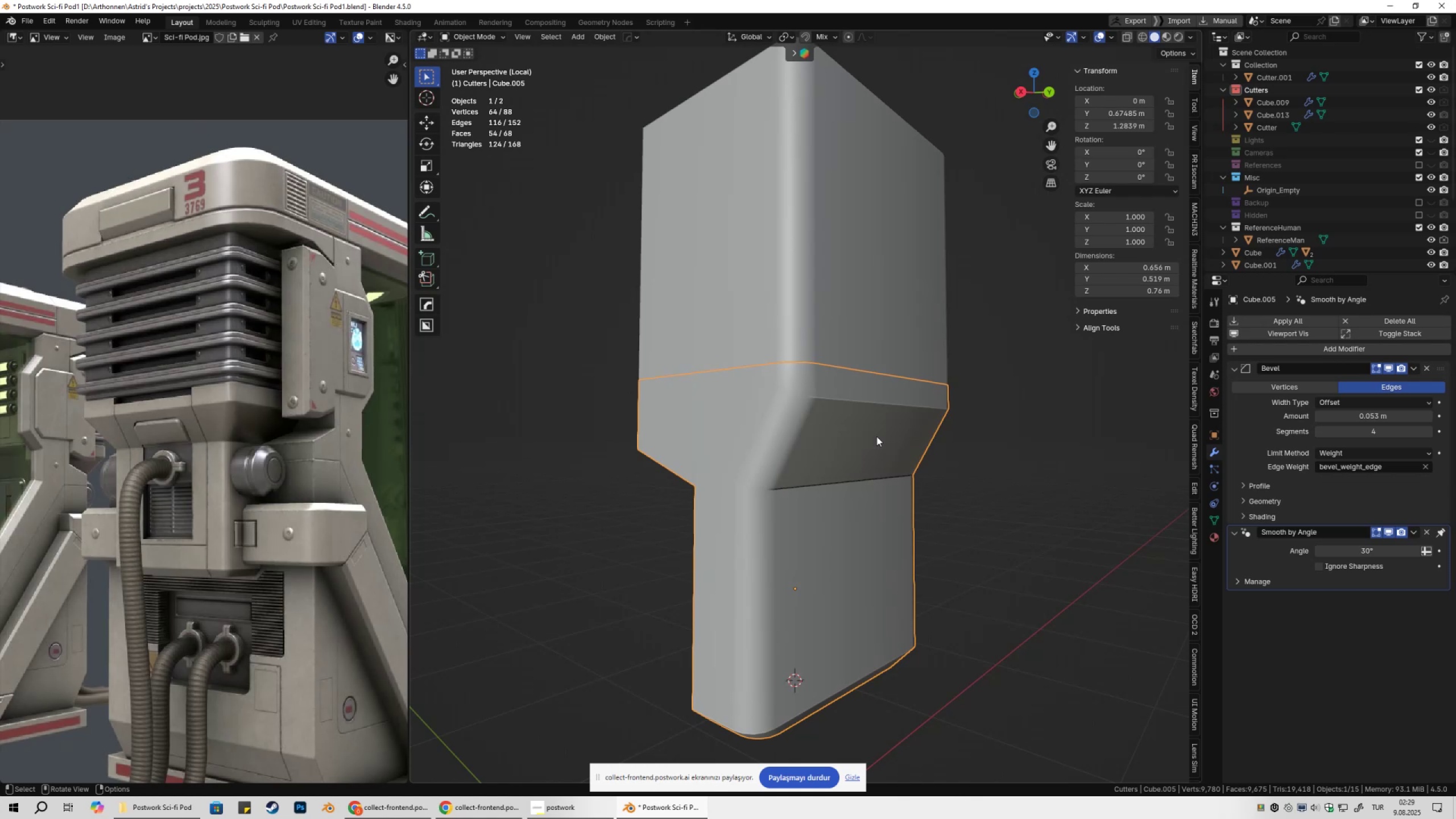 
key(NumpadDivide)
 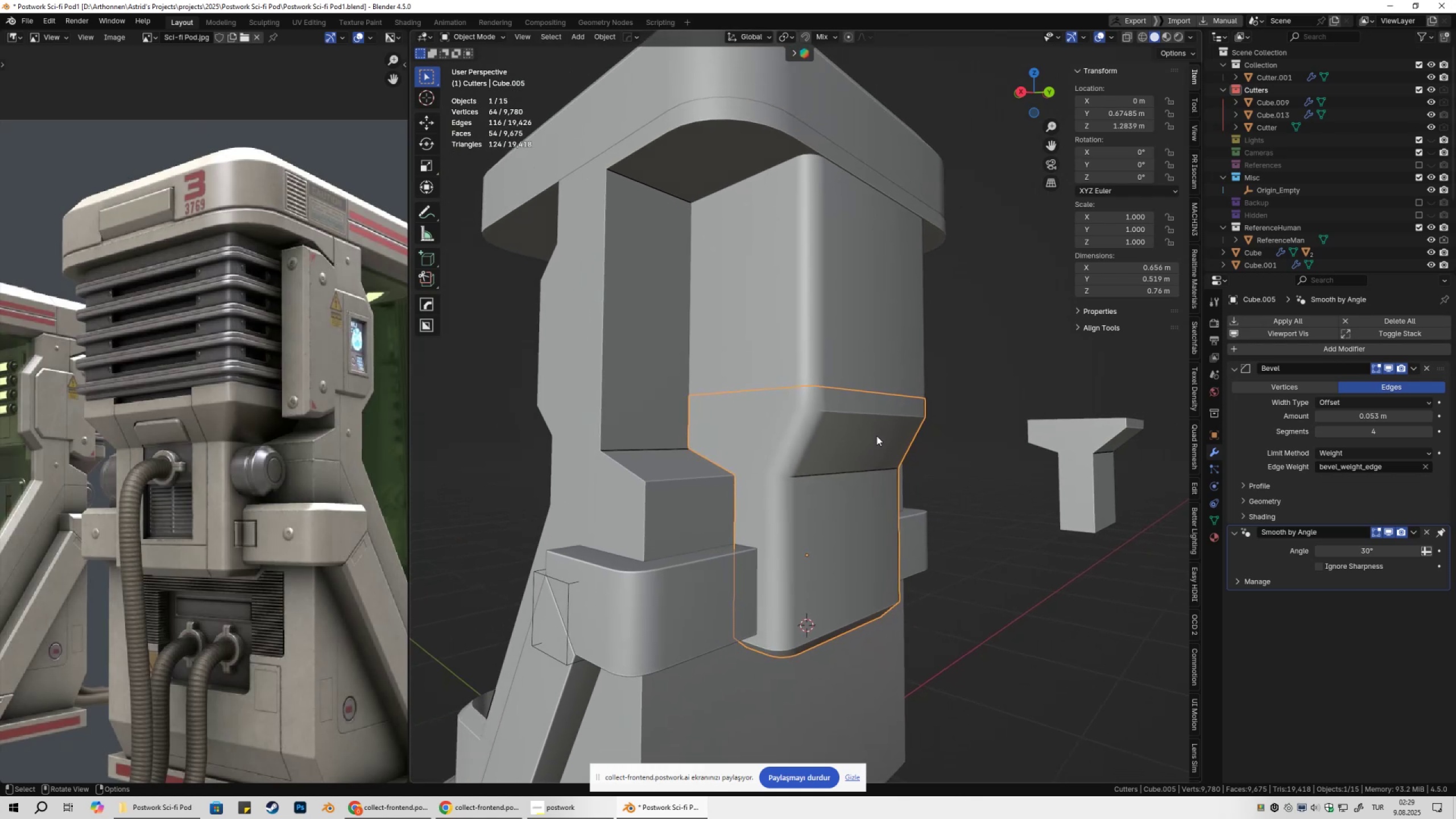 
key(NumLock)
 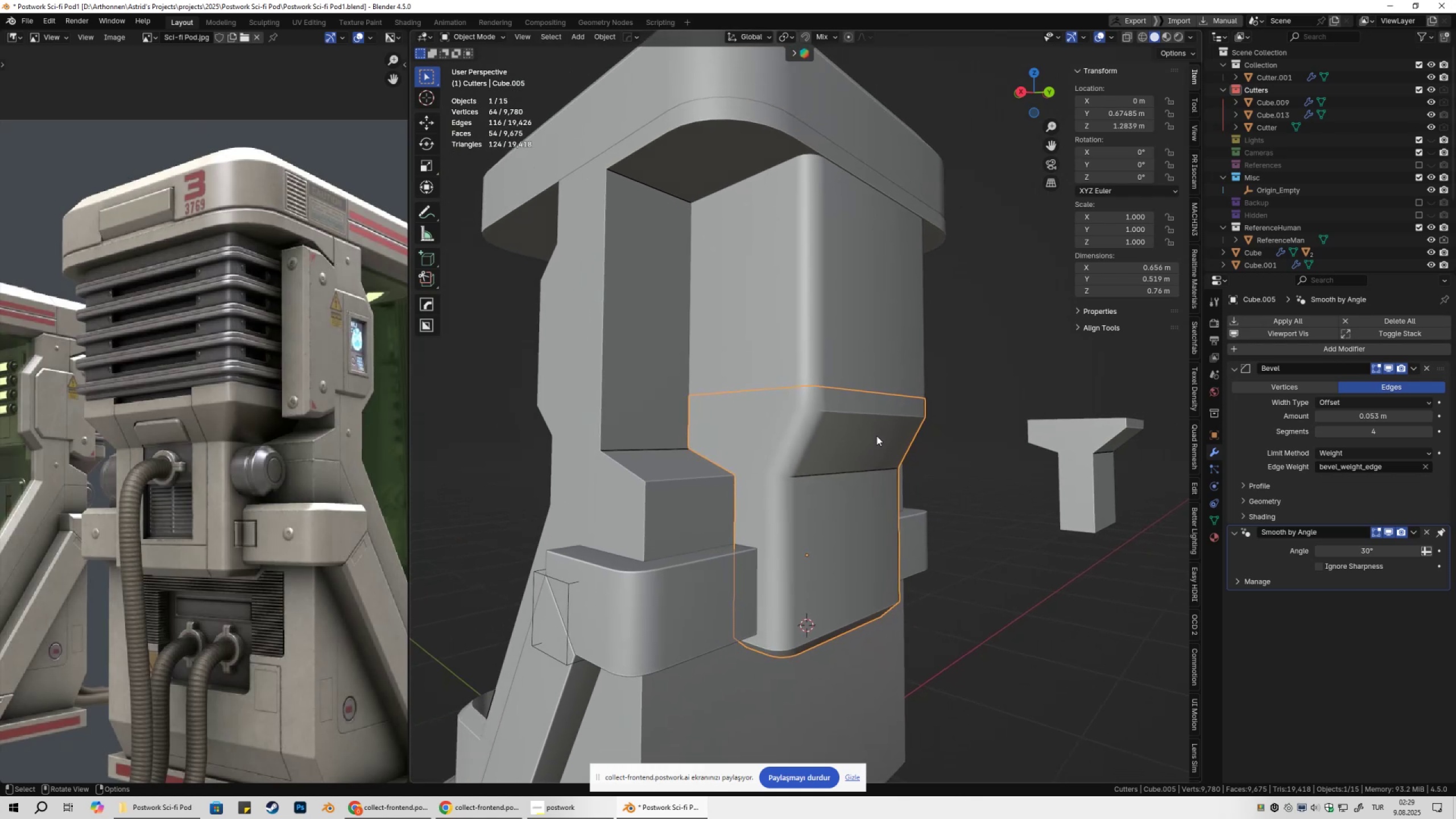 
key(NumpadDivide)
 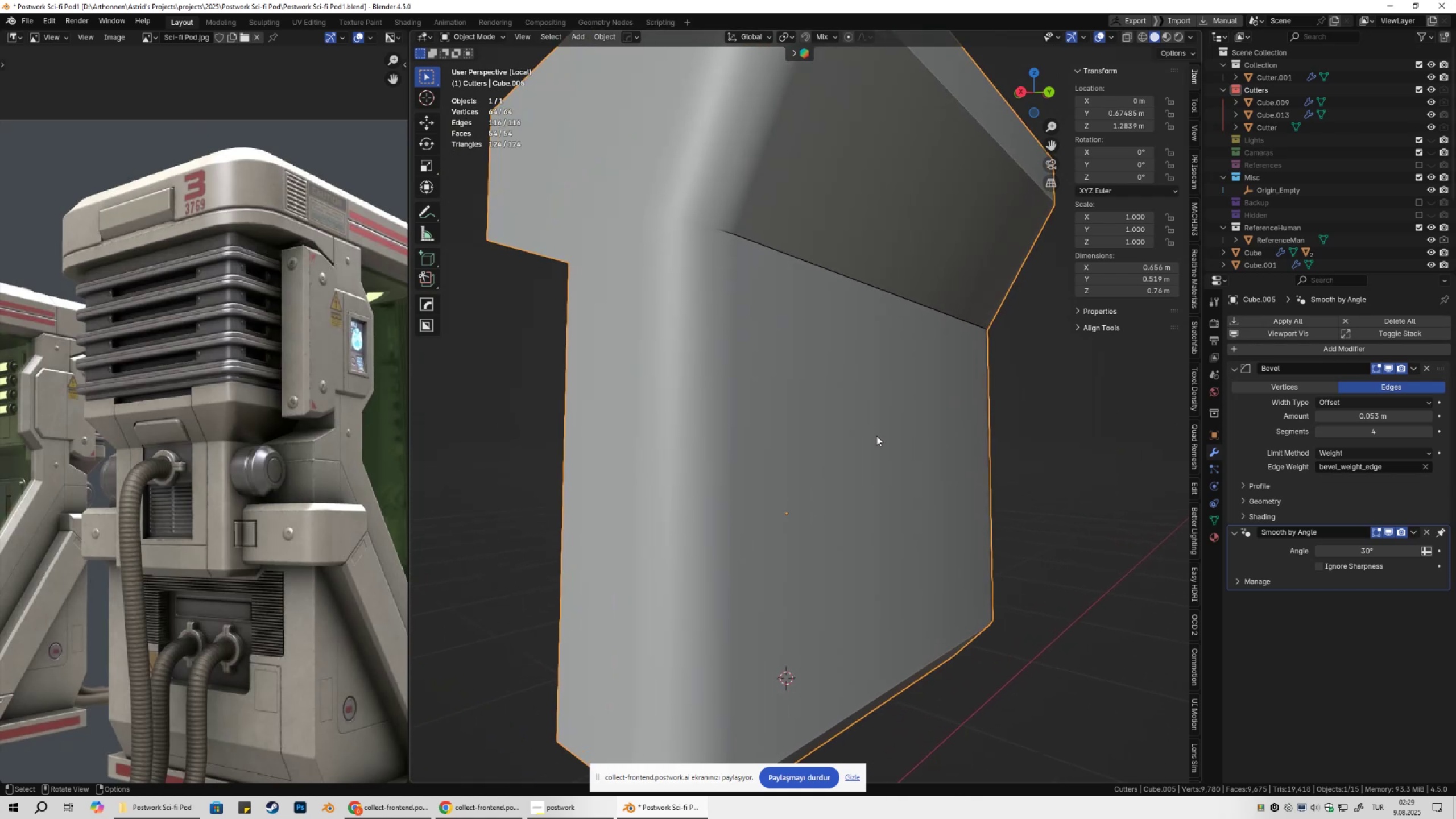 
scroll: coordinate [857, 462], scroll_direction: down, amount: 4.0
 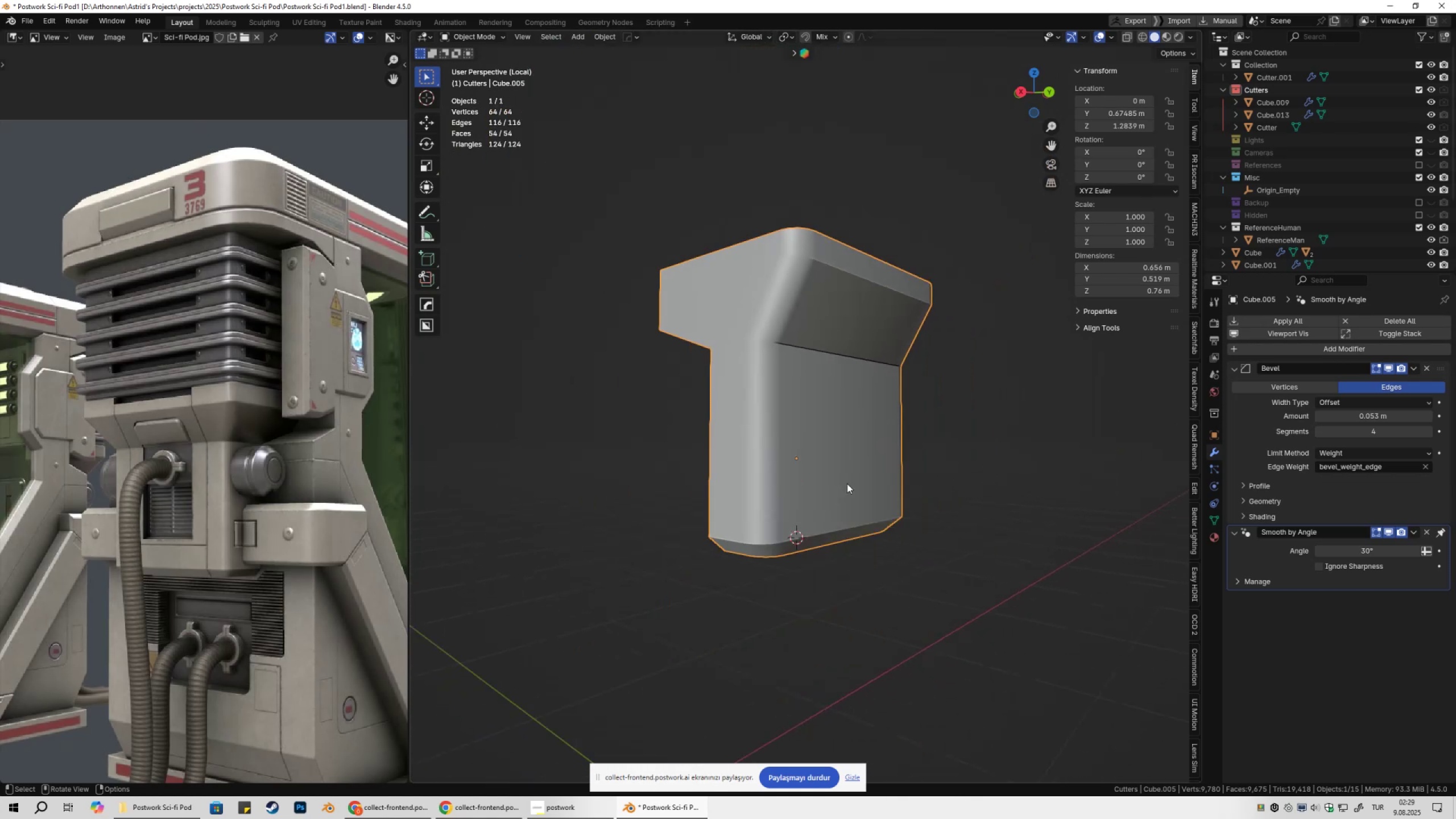 
key(Shift+ShiftLeft)
 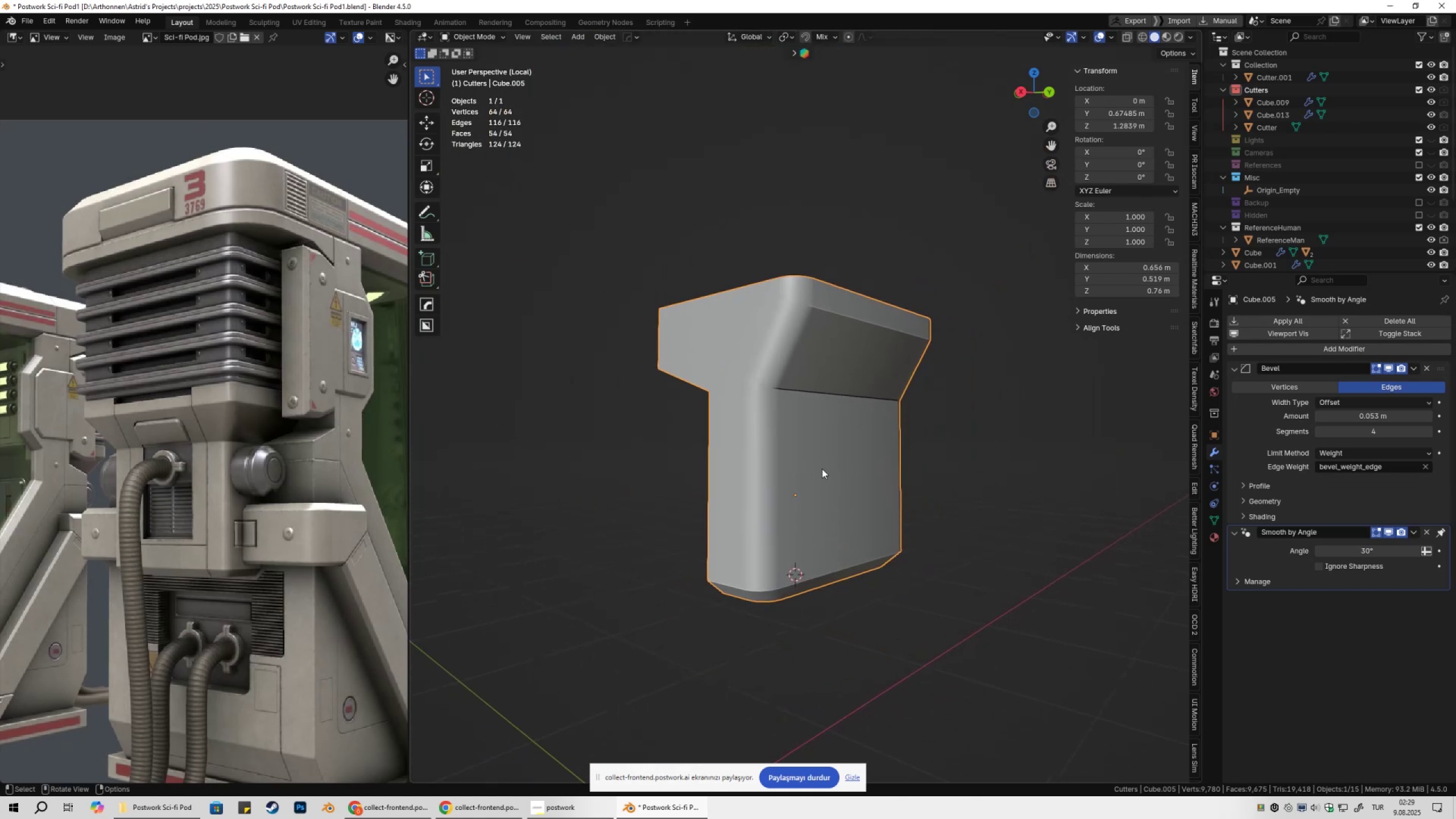 
key(NumpadDivide)
 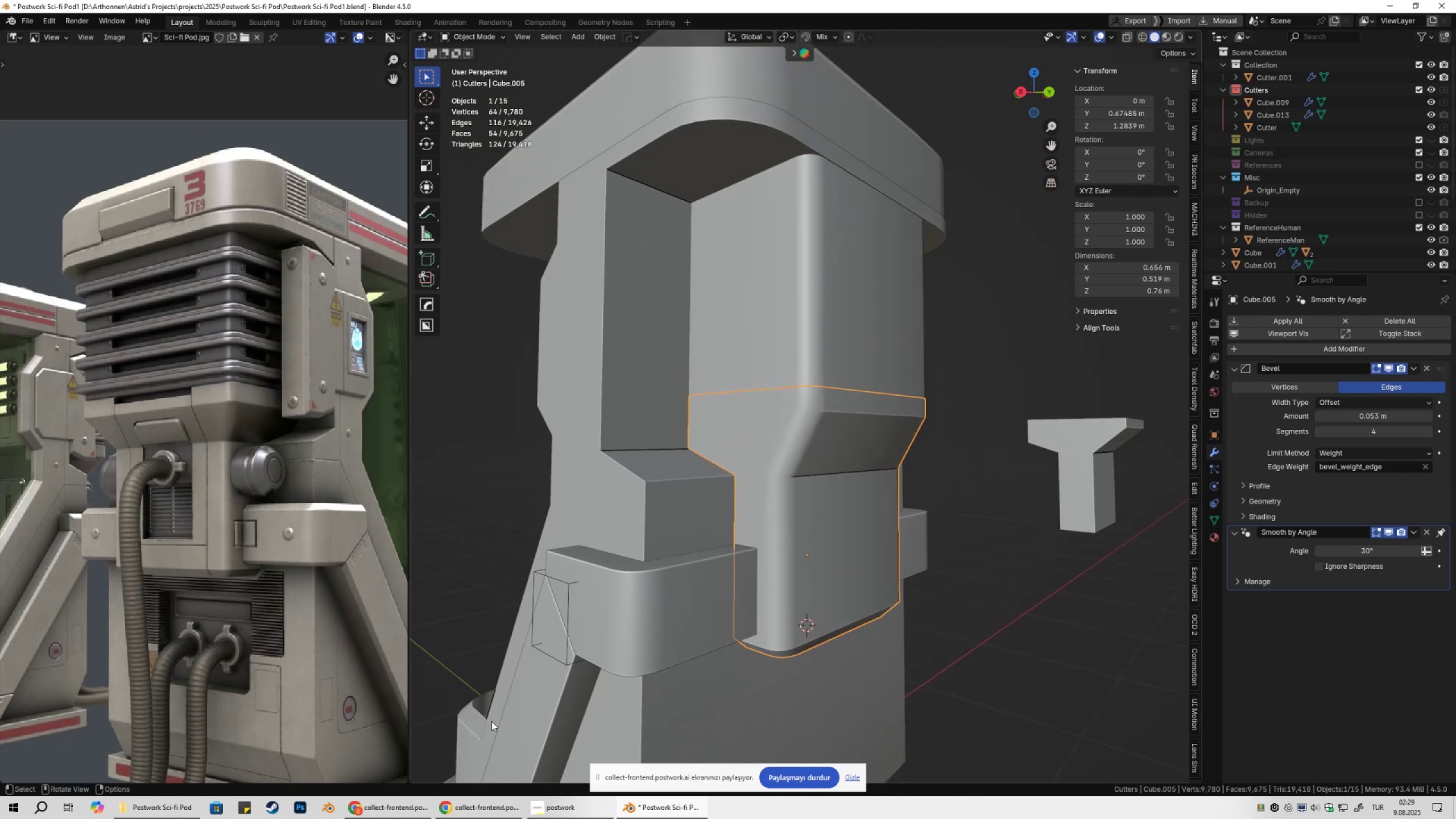 
left_click([410, 818])
 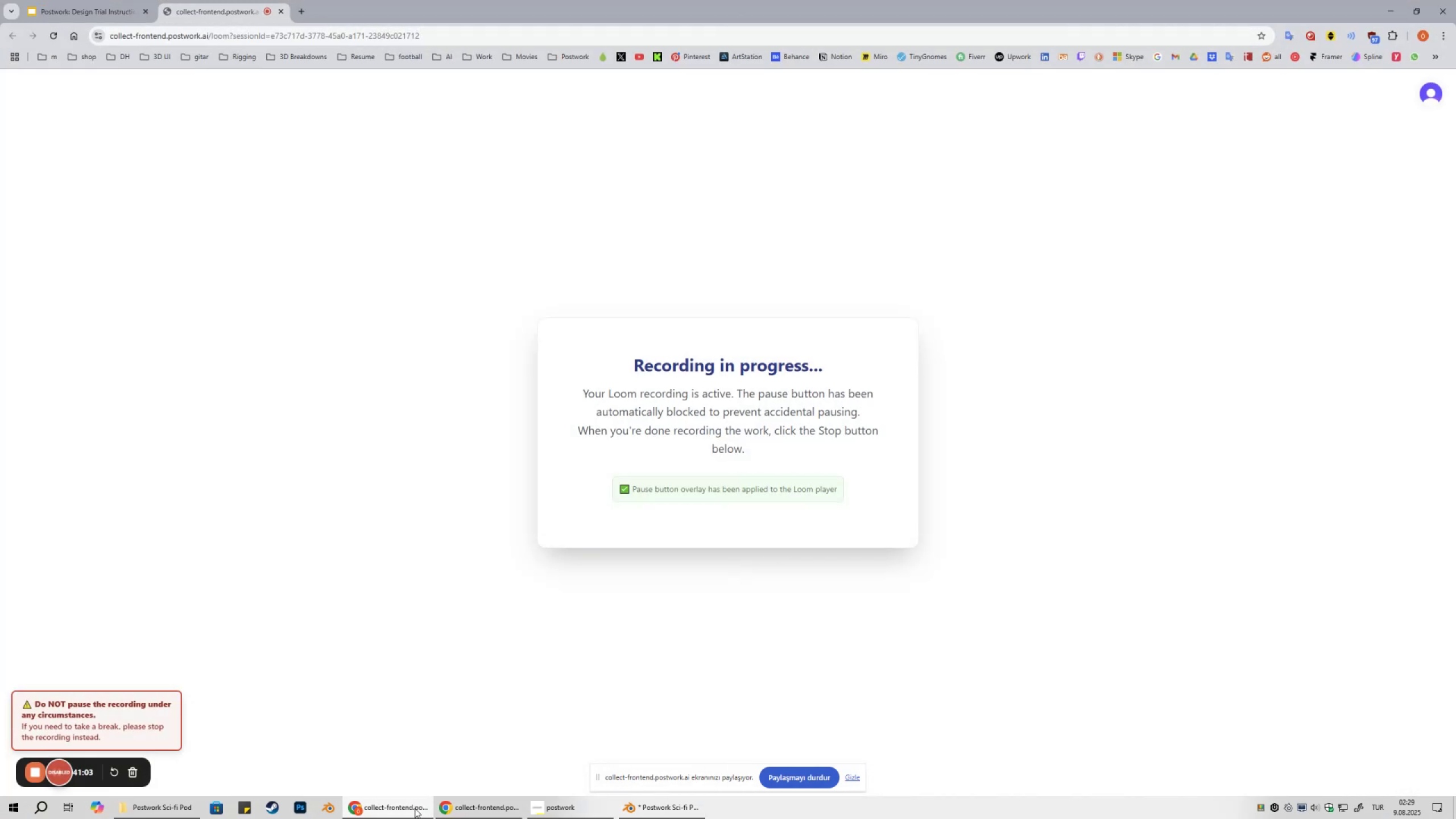 
left_click([403, 818])
 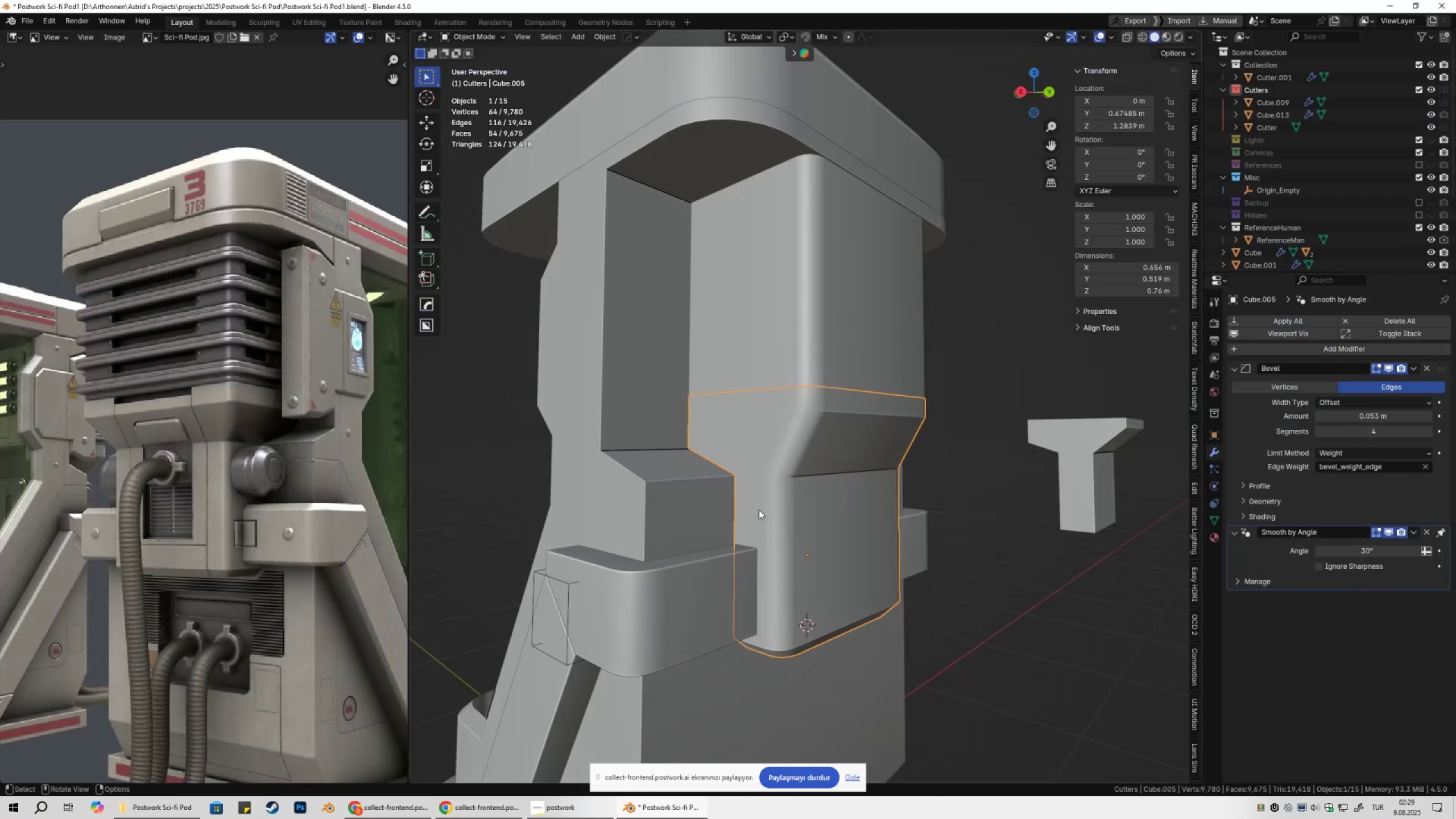 
type(/)
key(Tab)
type(1kxy)
 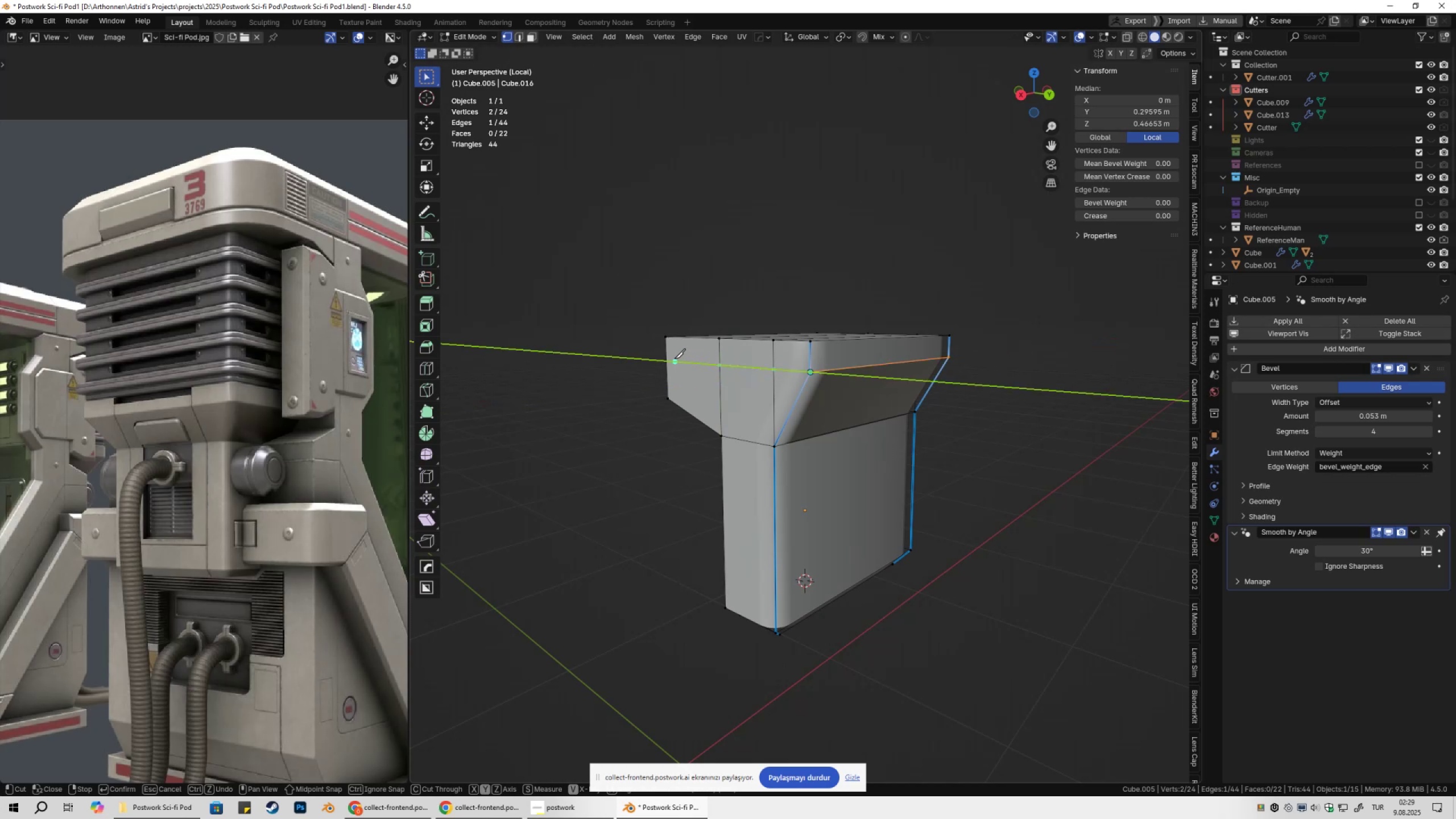 
scroll: coordinate [806, 383], scroll_direction: down, amount: 4.0
 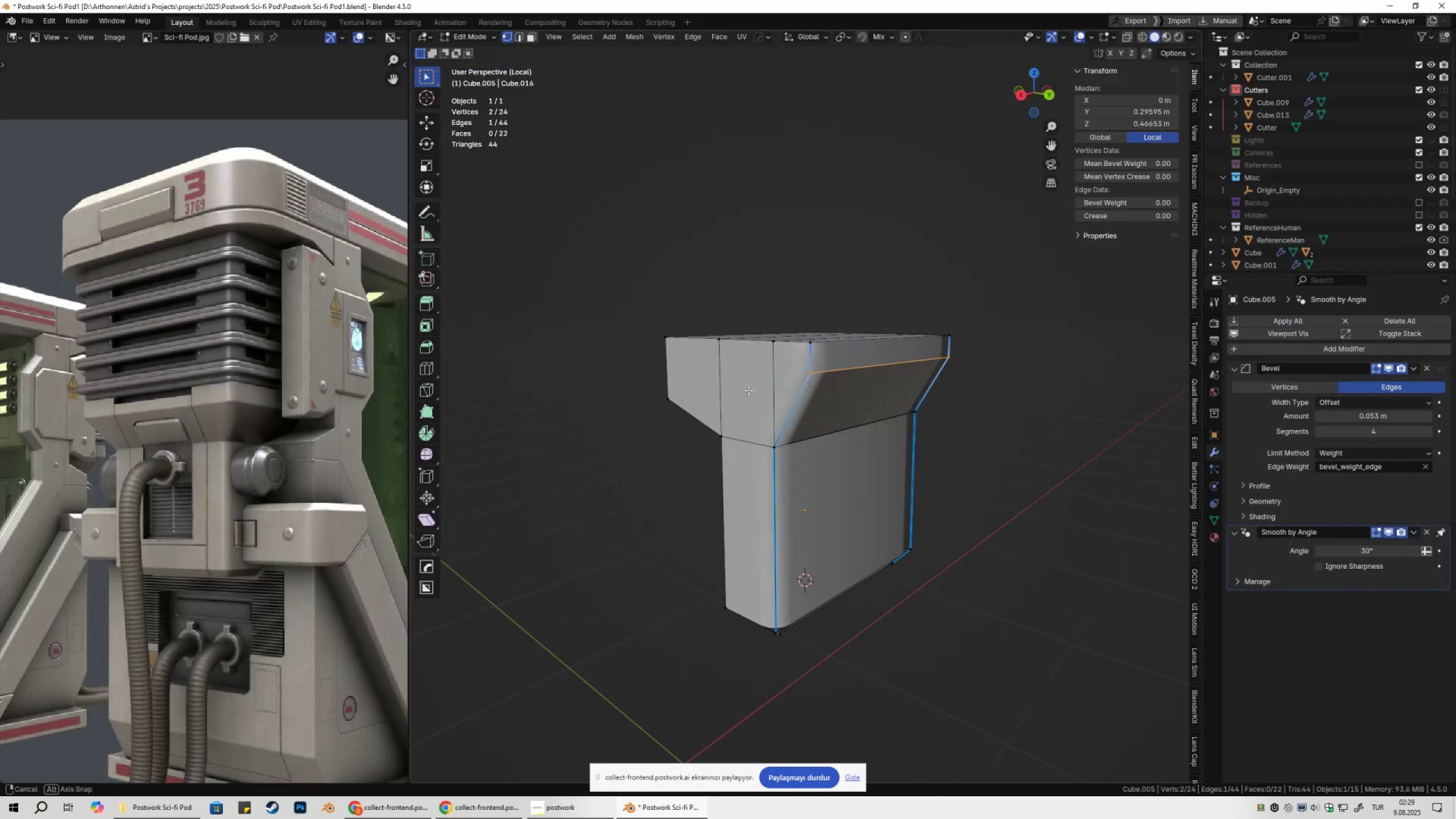 
left_click_drag(start_coordinate=[813, 373], to_coordinate=[810, 371])
 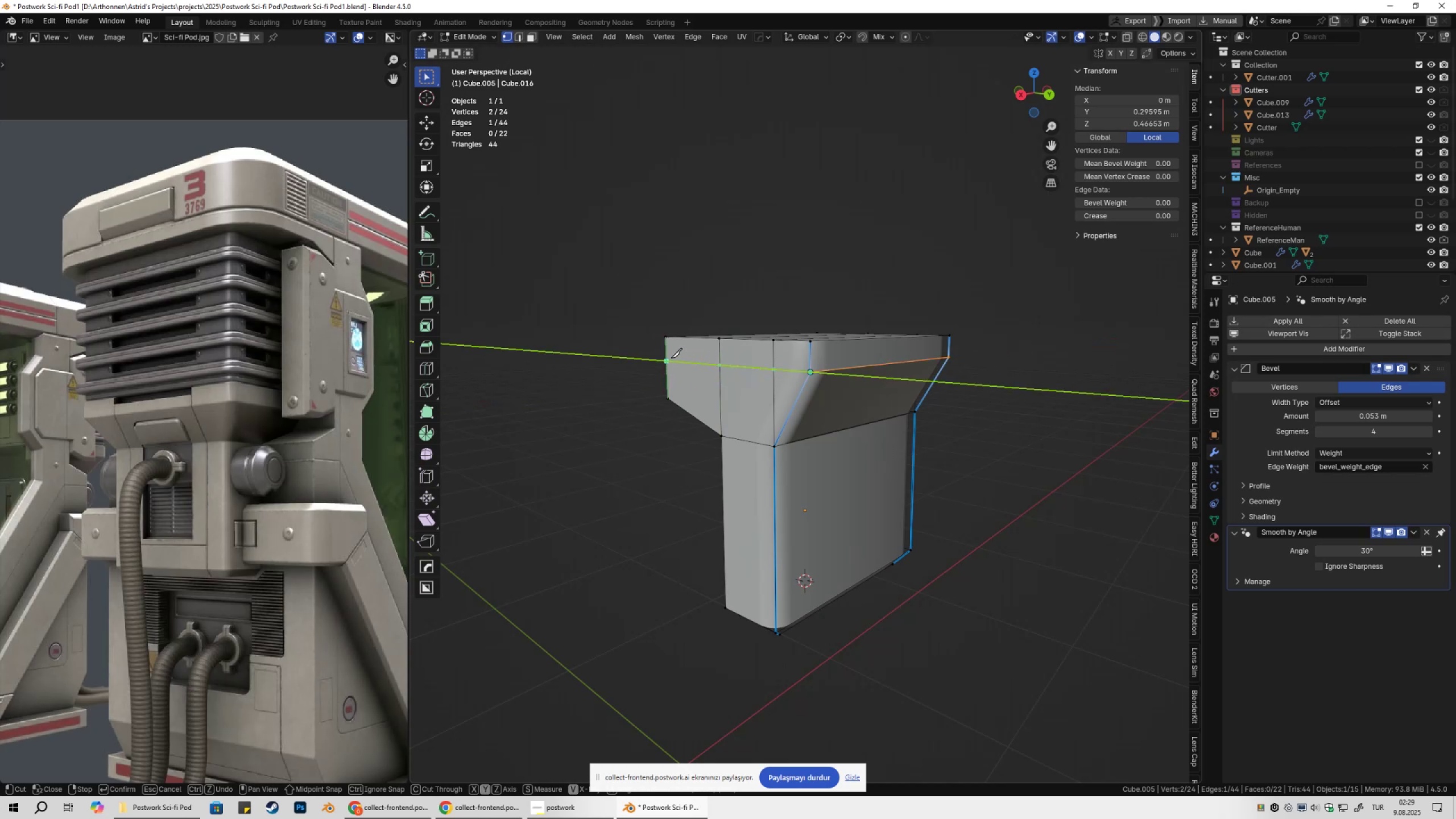 
left_click([668, 358])
 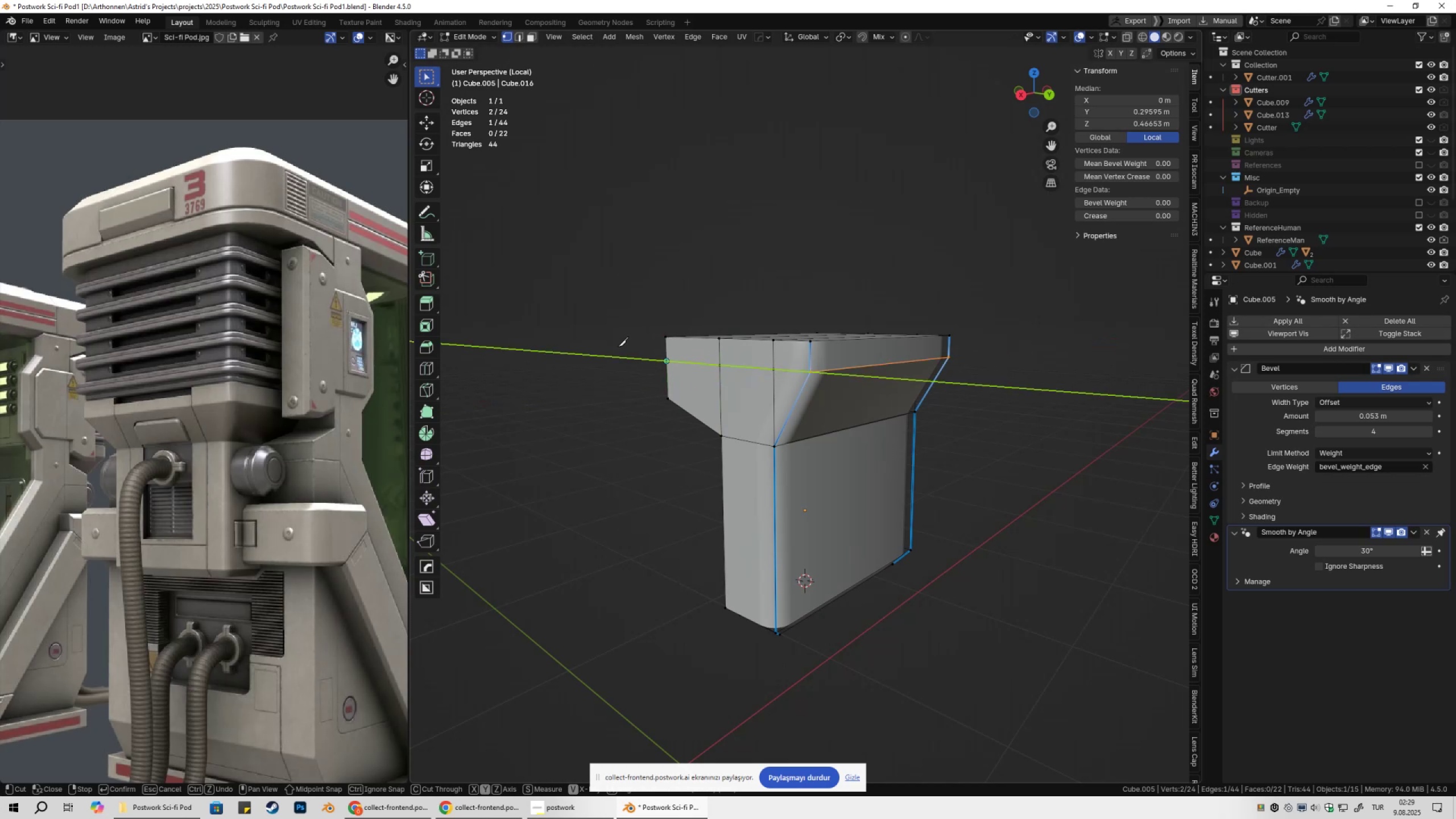 
right_click([618, 346])
 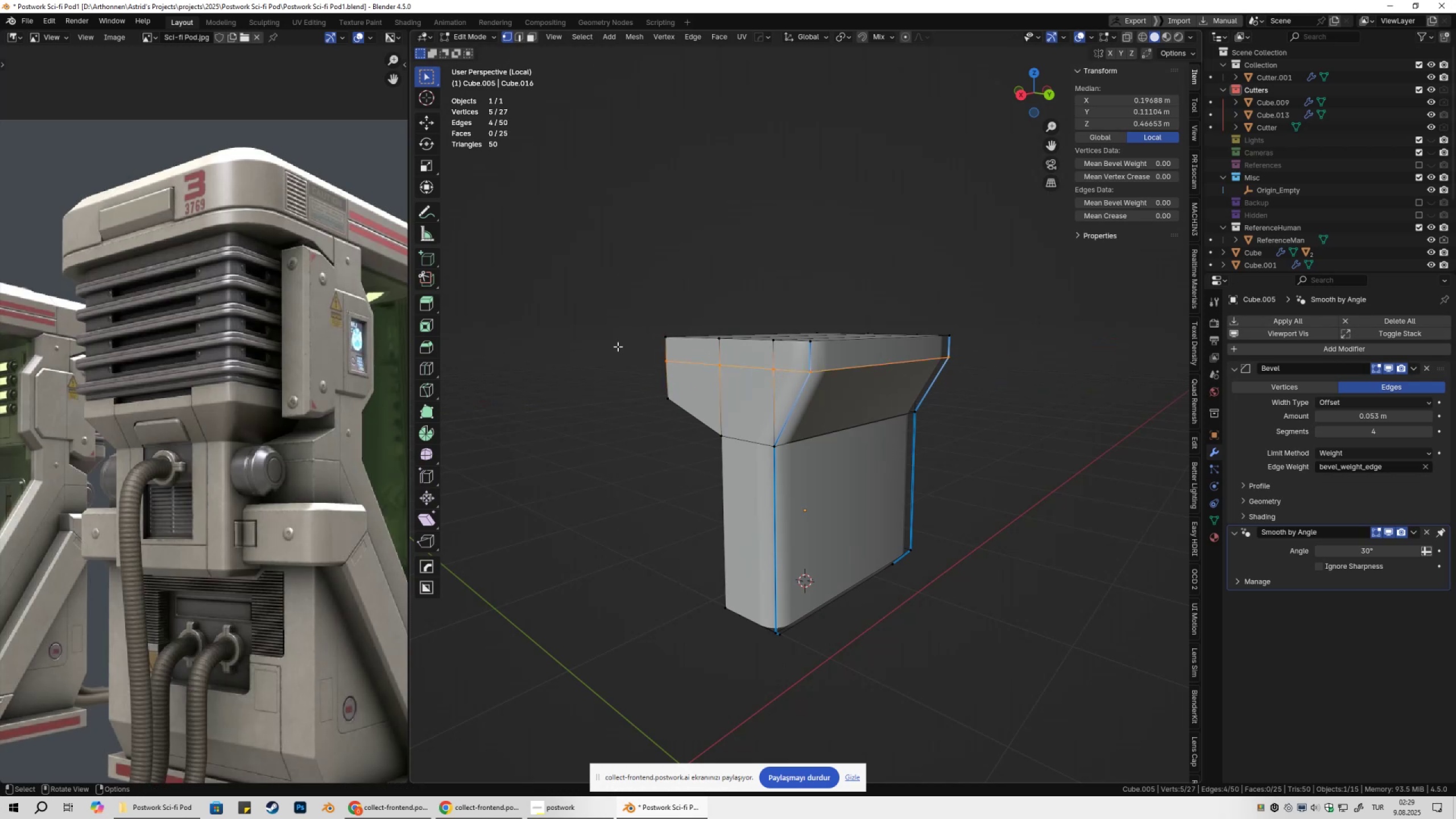 
key(Space)
 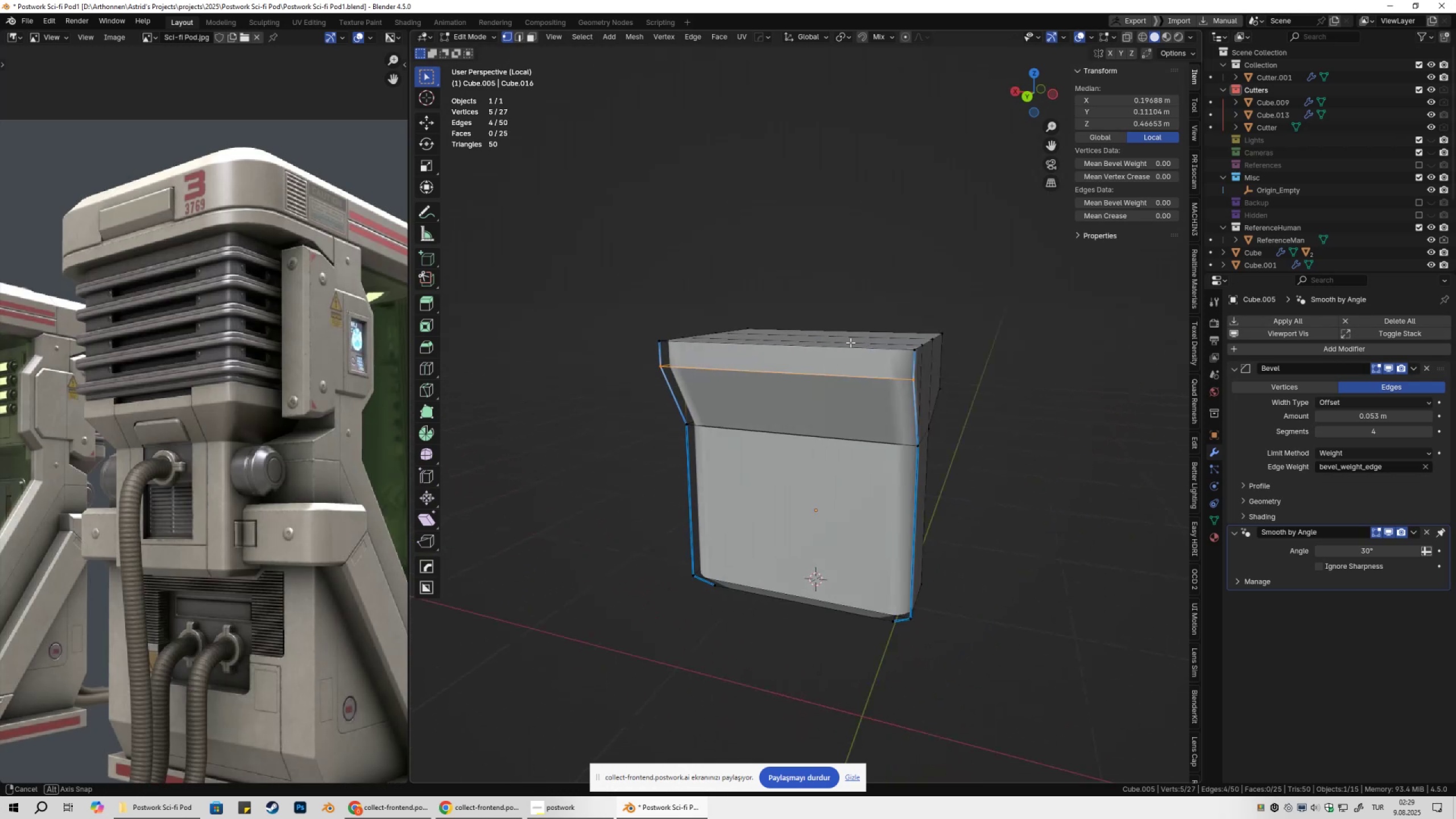 
key(Alt+X)
 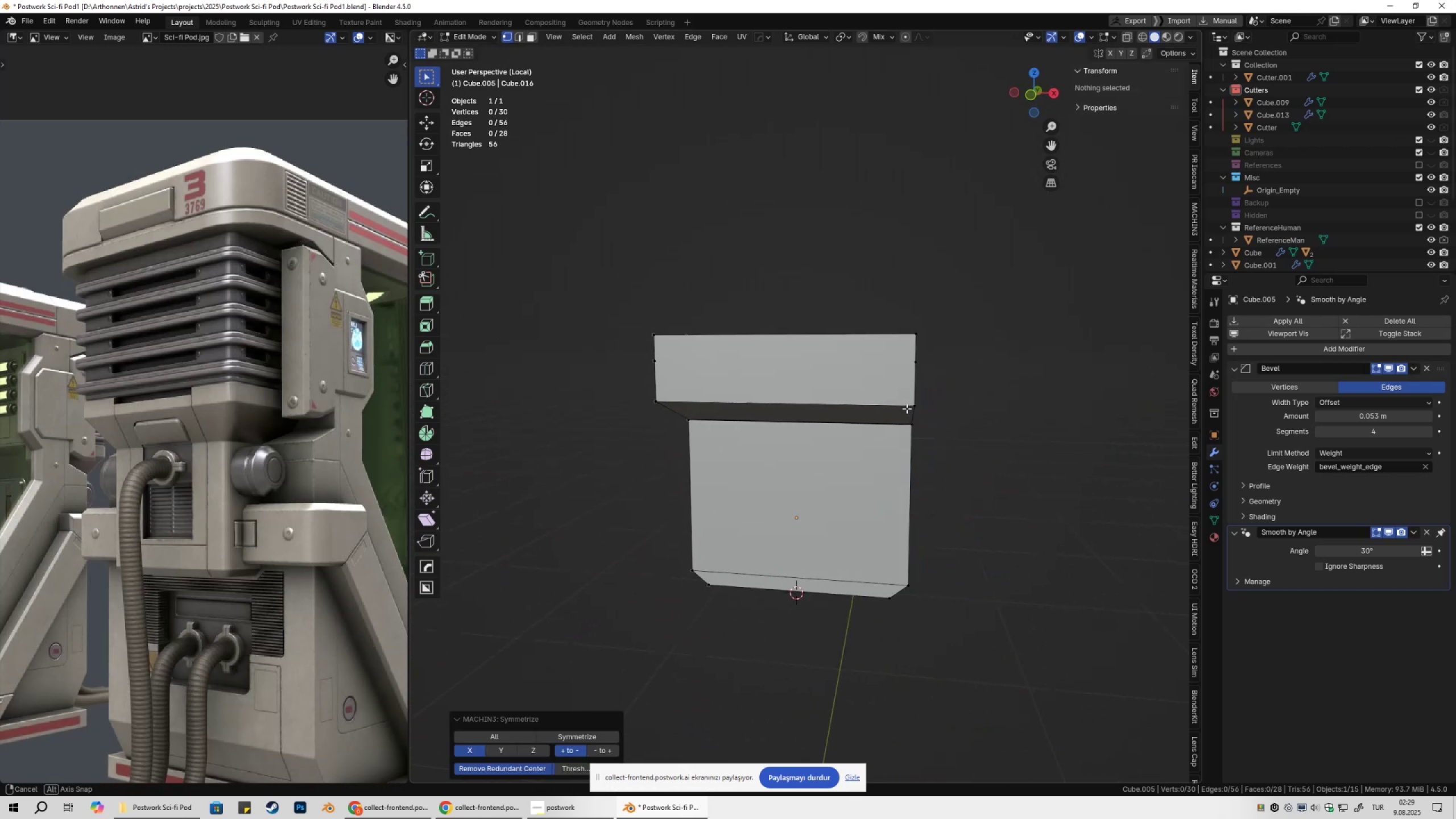 
left_click([914, 370])
 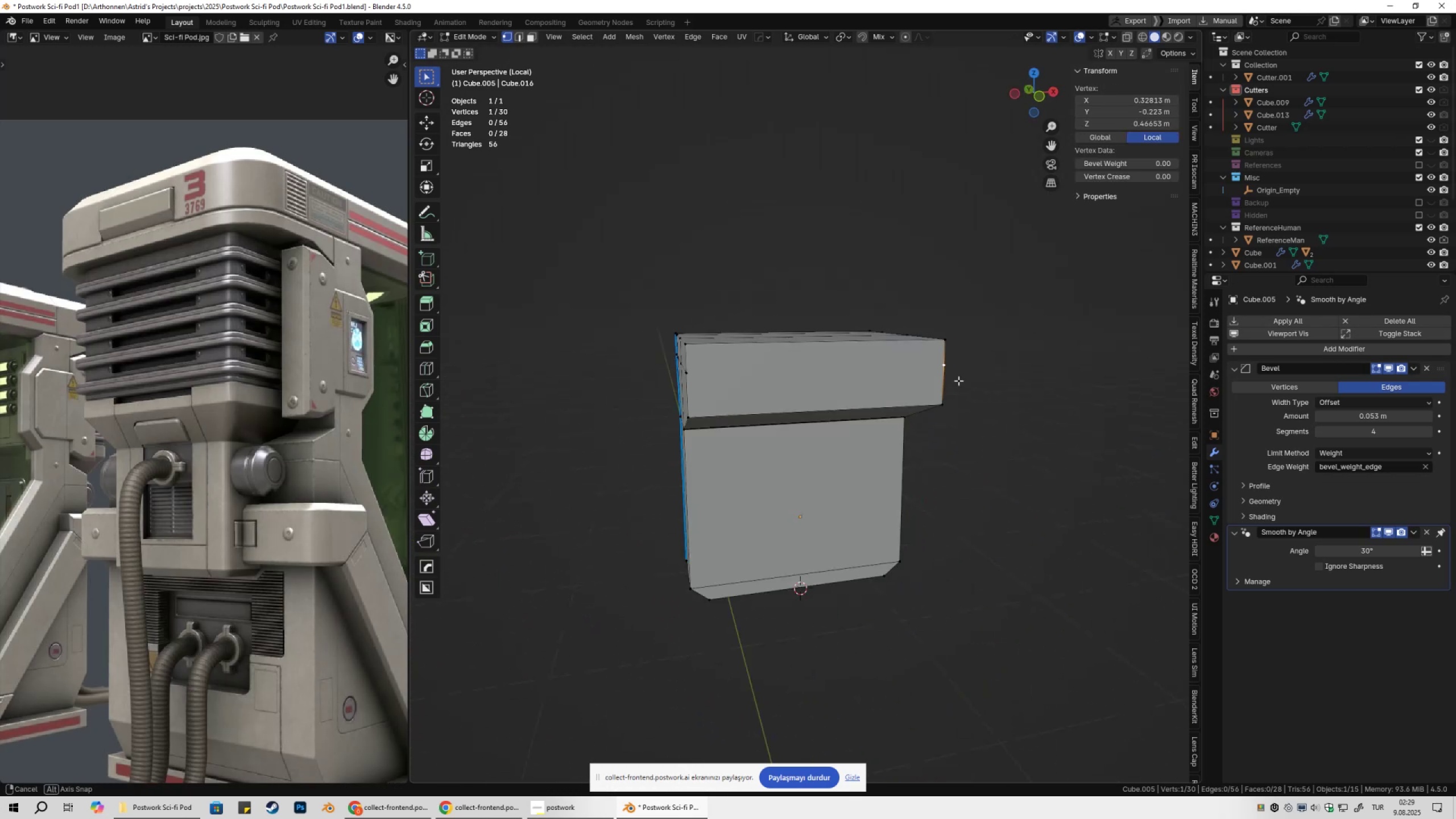 
hold_key(key=ShiftLeft, duration=0.34)
left_click([725, 386])
 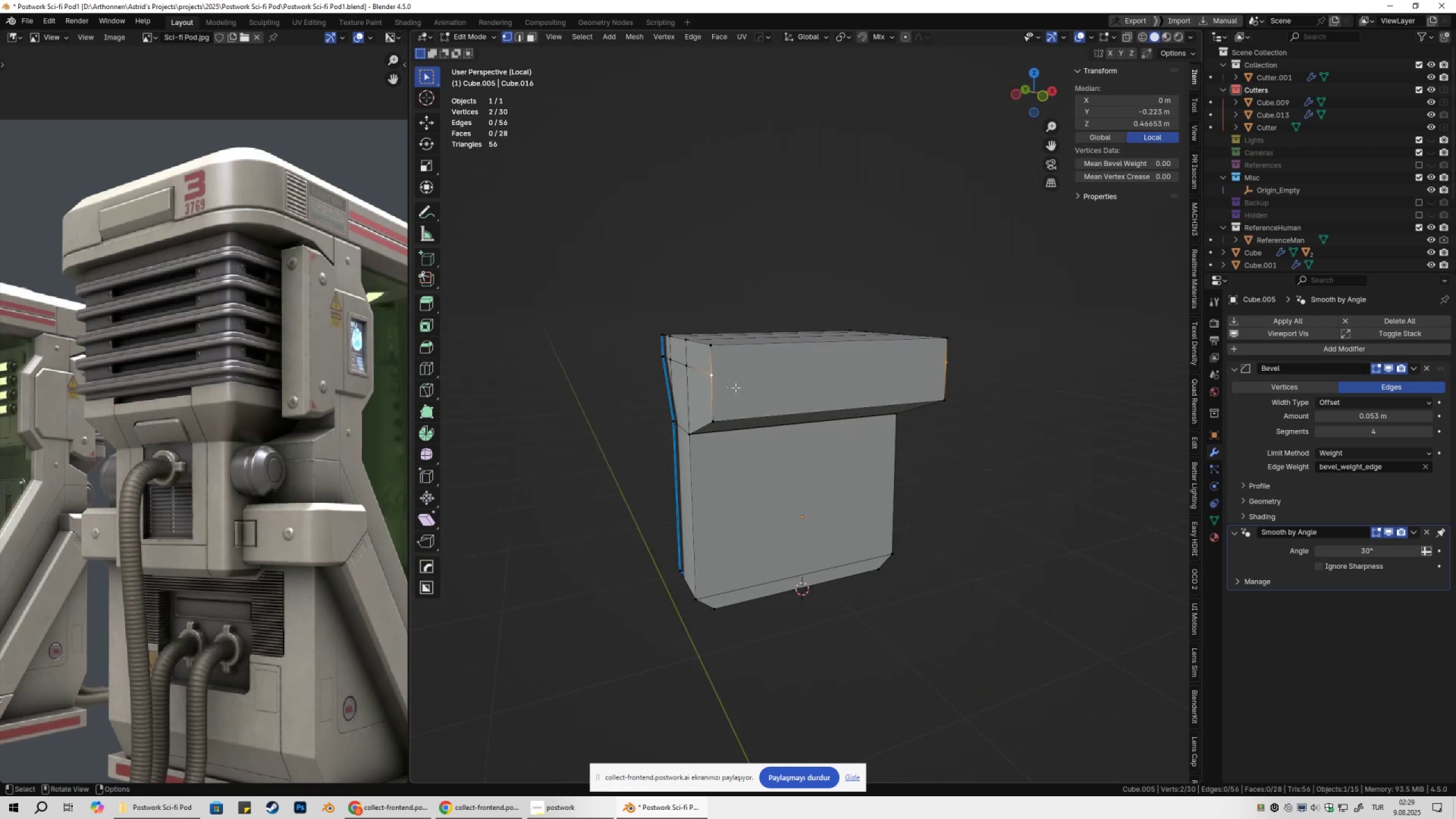 
key(J)
 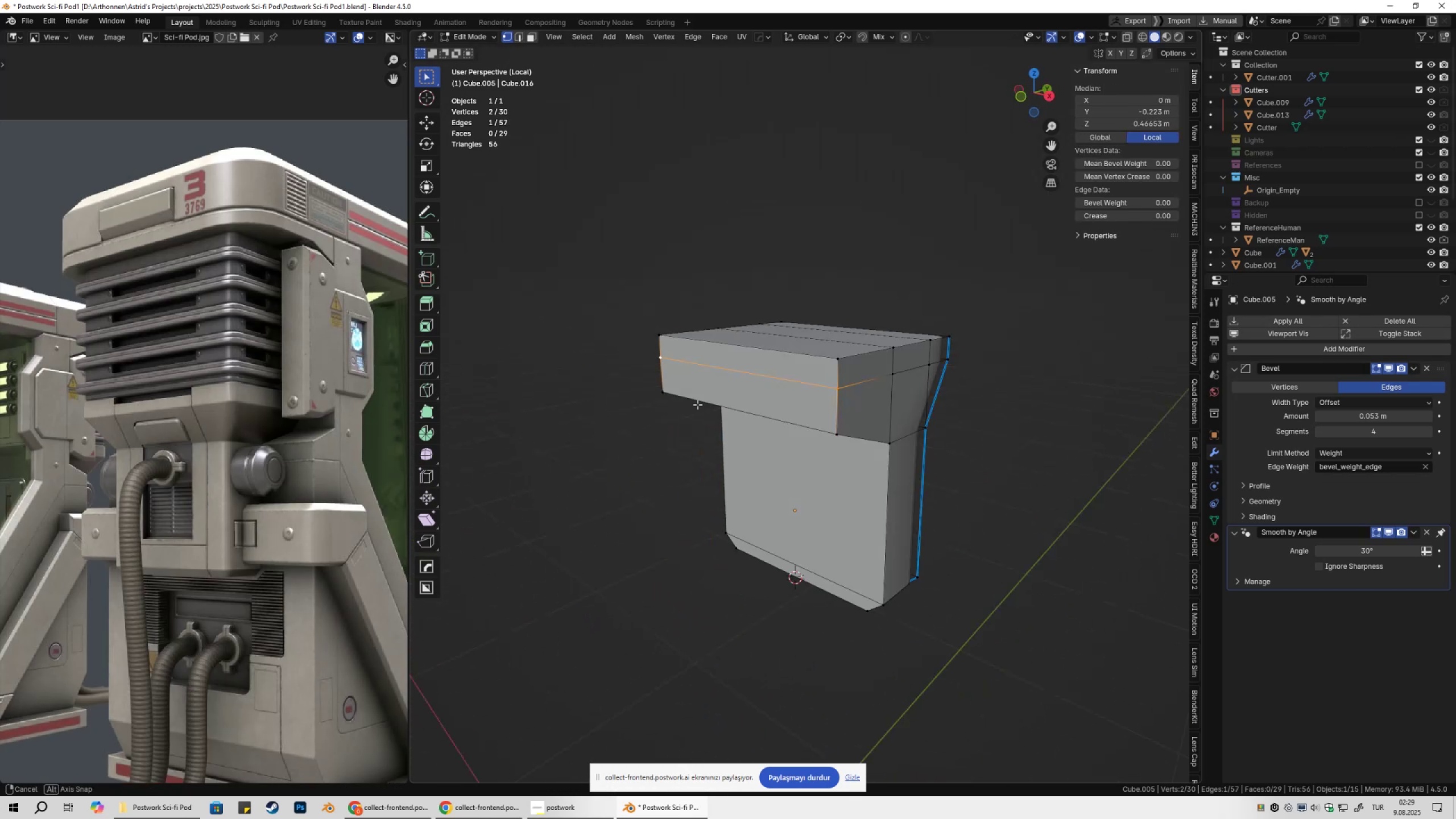 
key(Tab)
 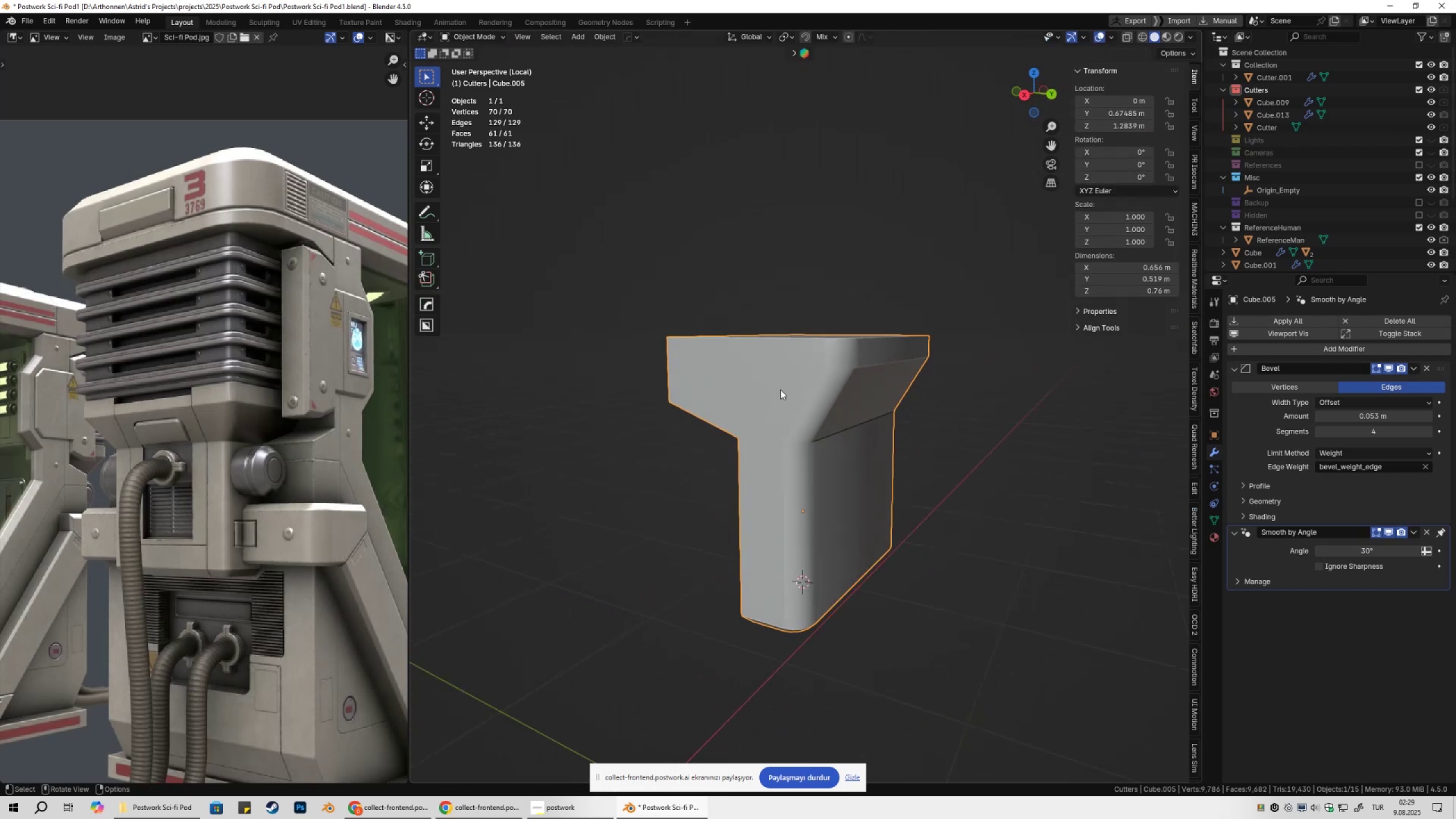 
key(NumpadDivide)
 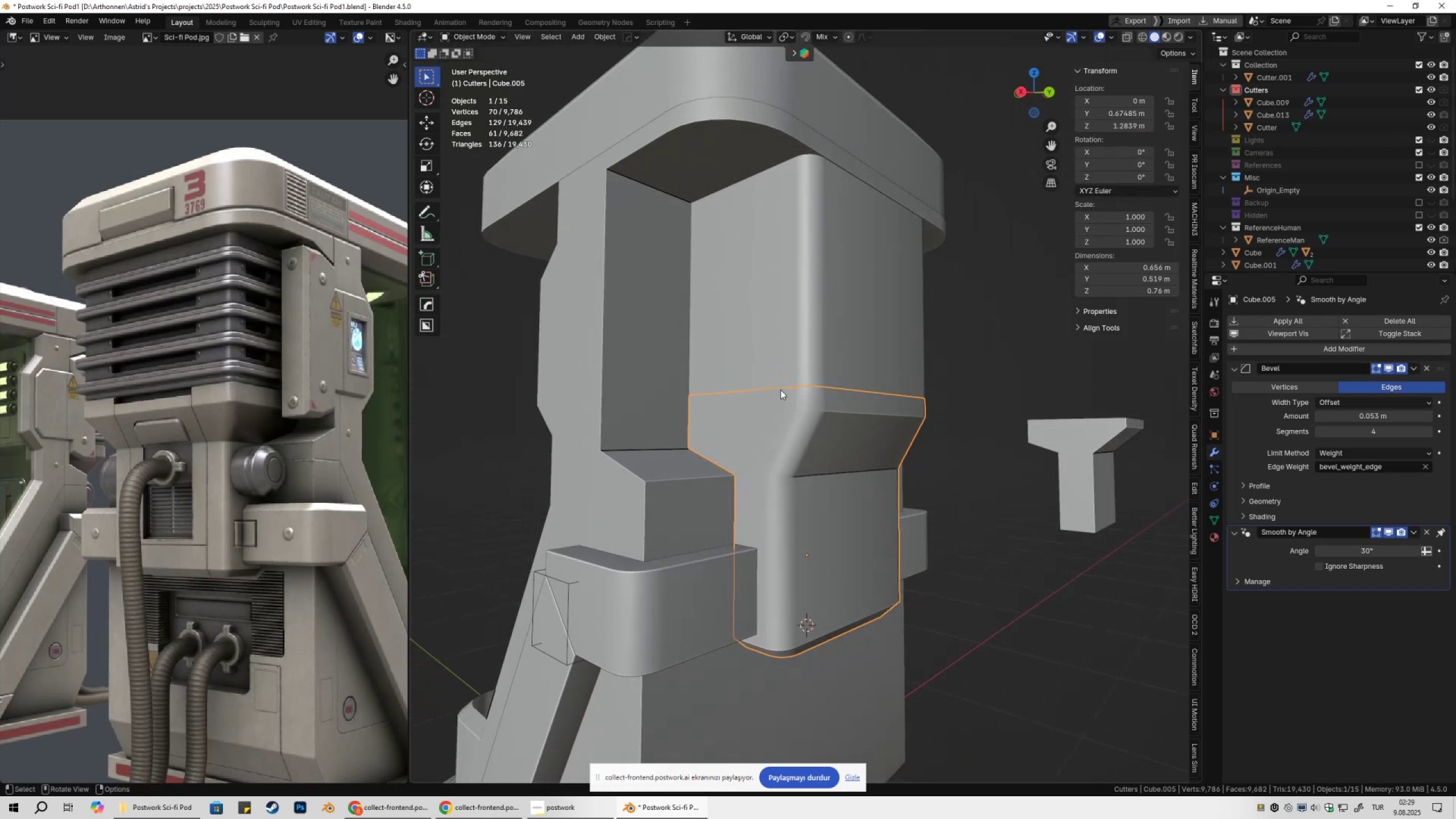 
key(Tab)
 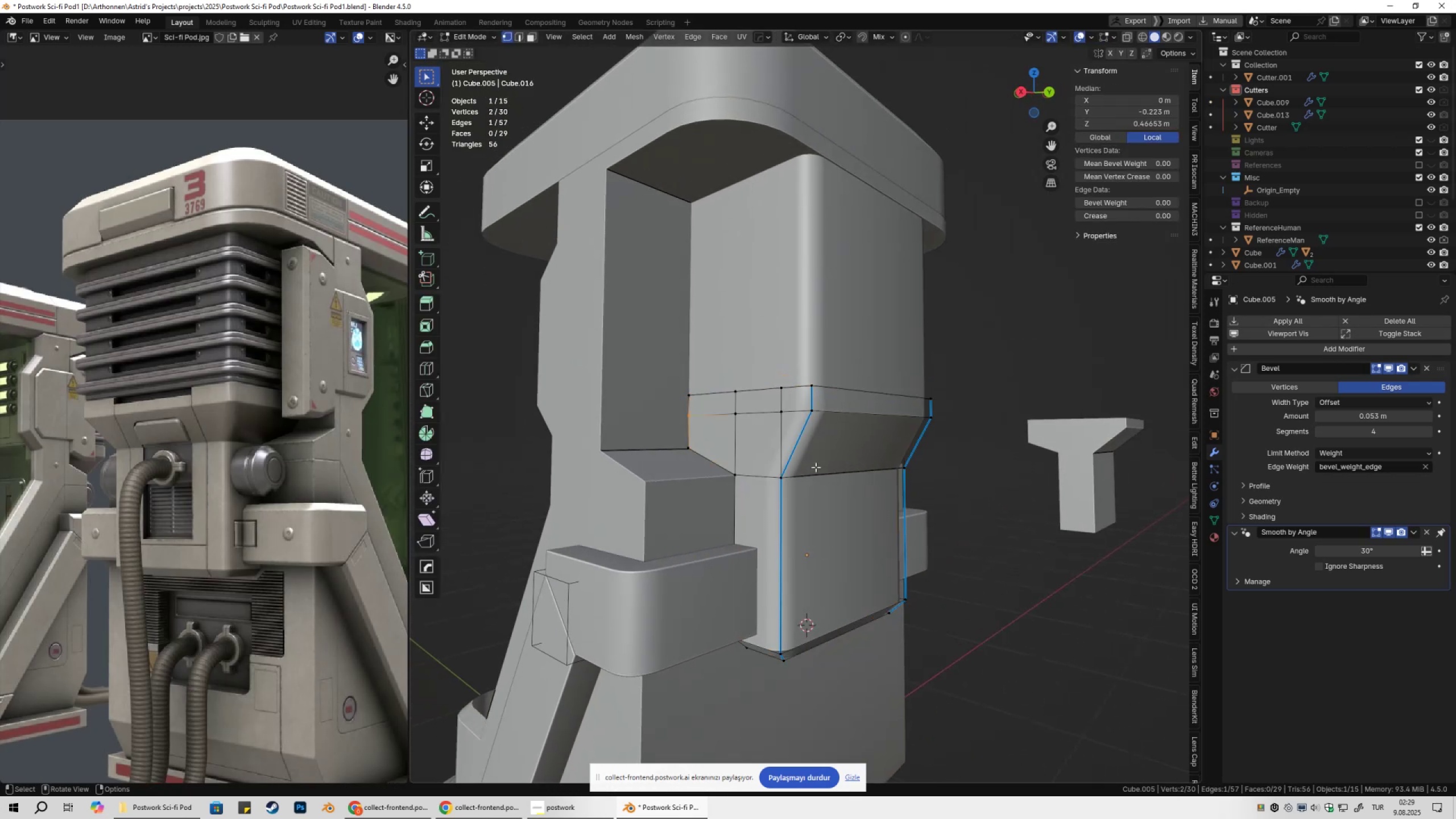 
scroll: coordinate [817, 469], scroll_direction: up, amount: 2.0
 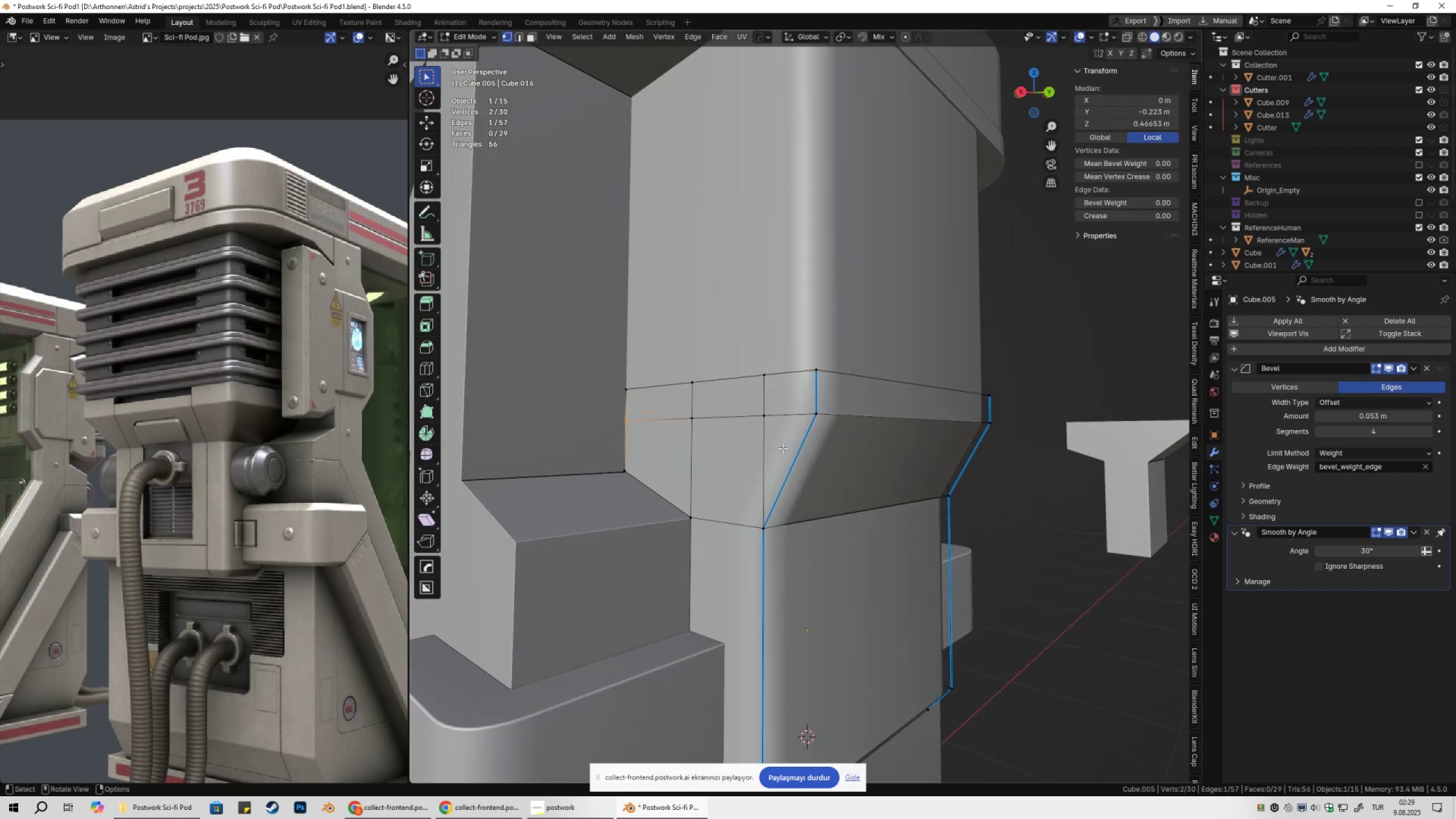 
key(2)
 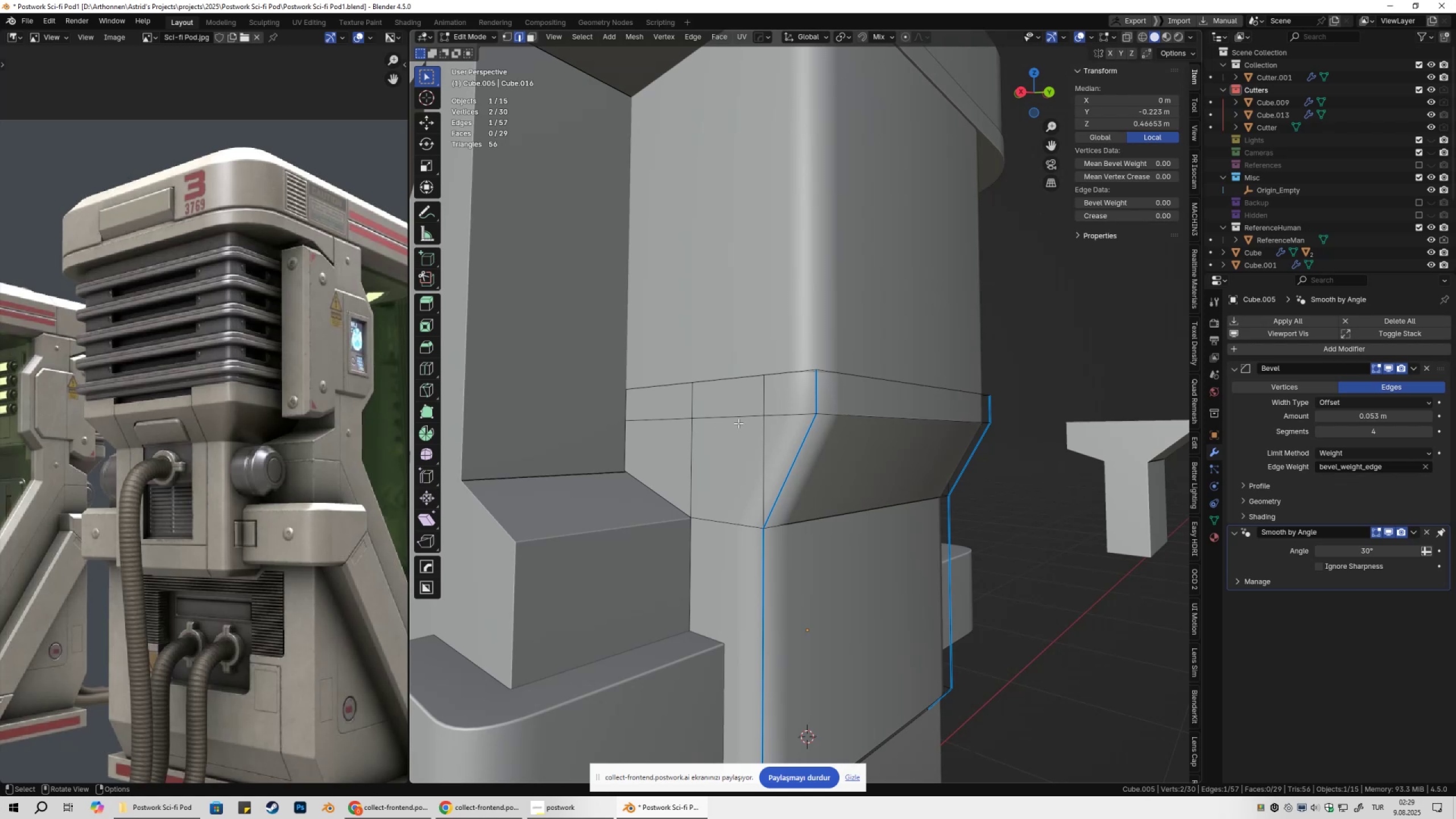 
left_click([742, 424])
 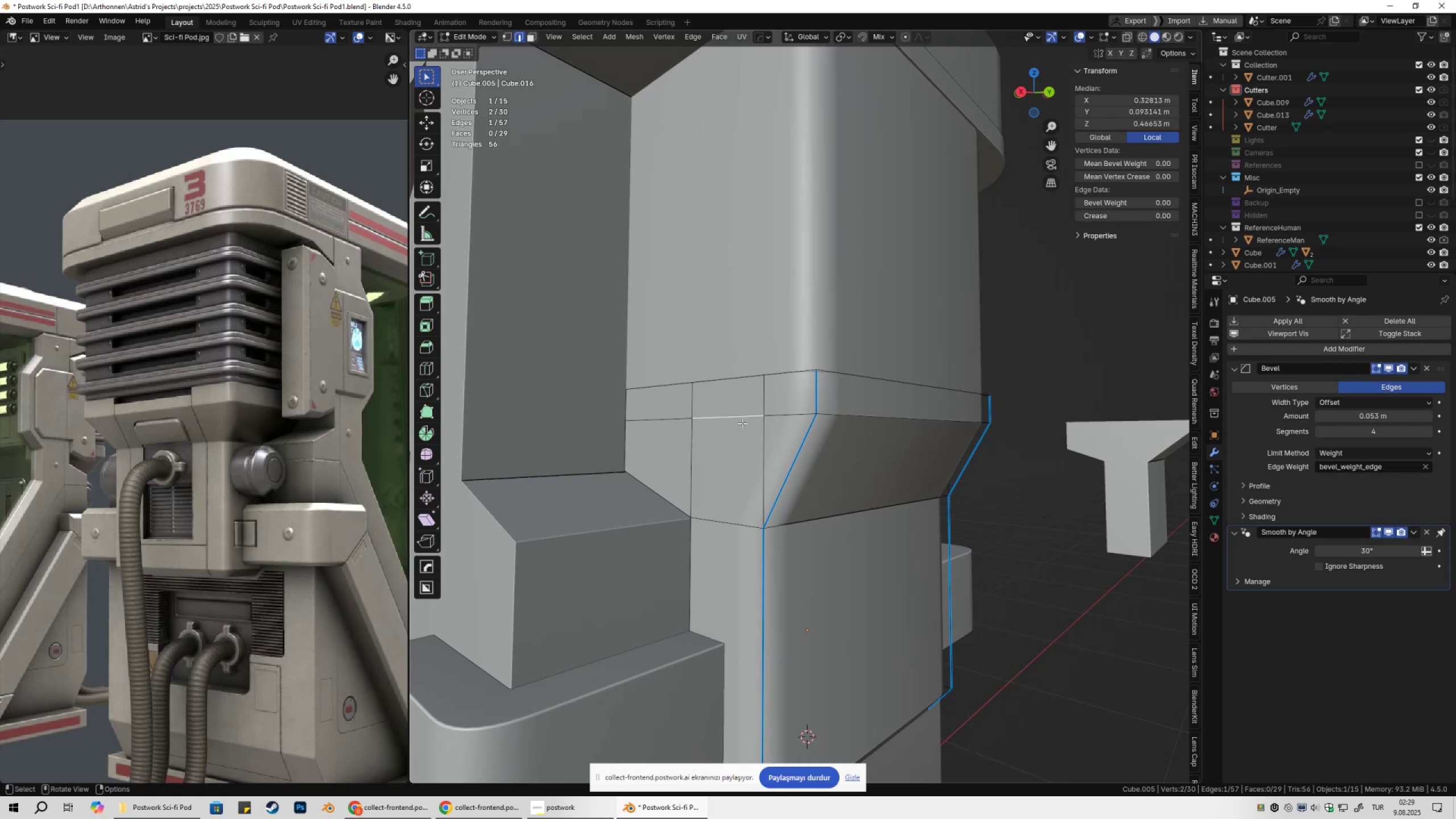 
key(NumpadDivide)
 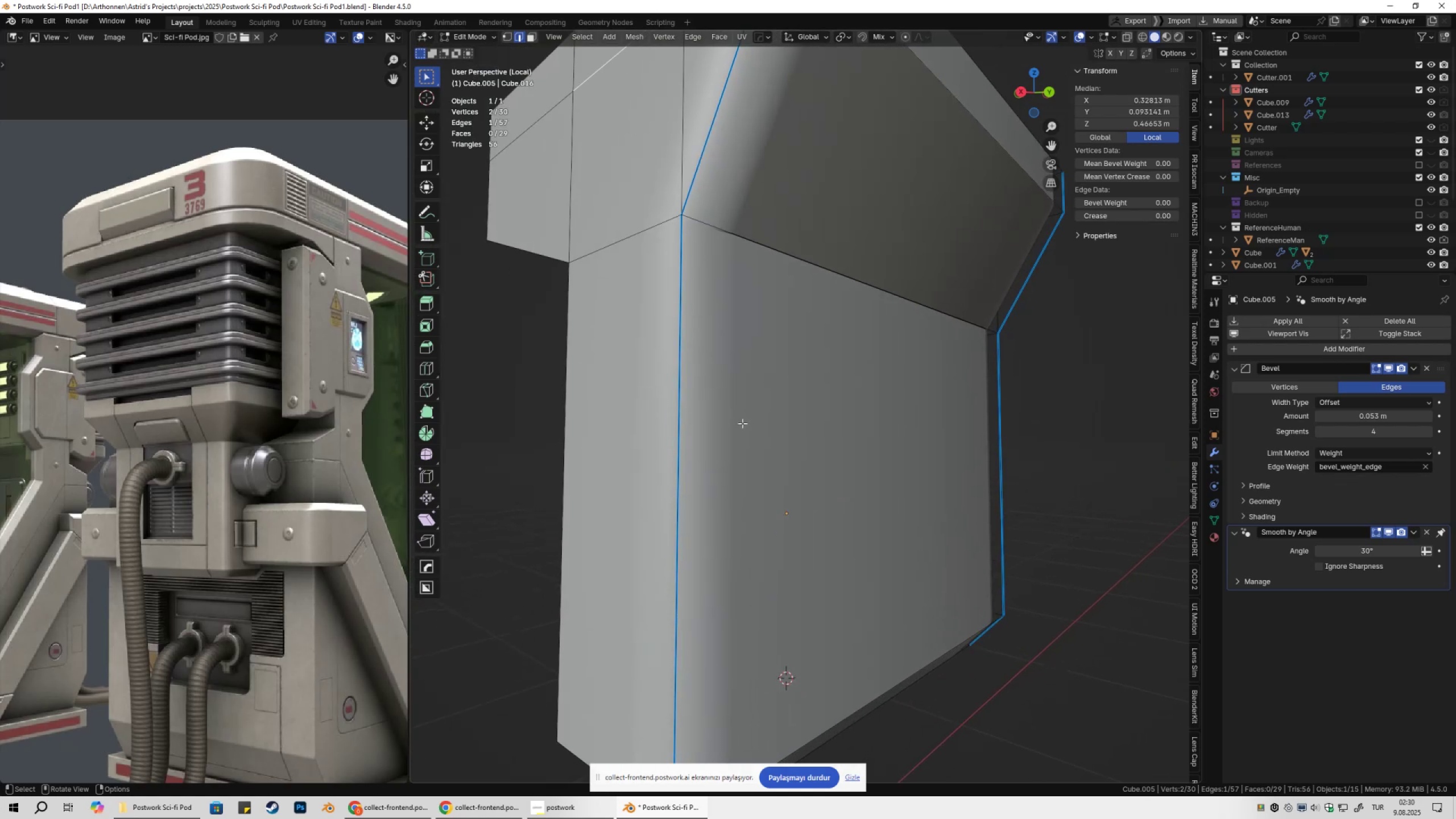 
scroll: coordinate [748, 395], scroll_direction: down, amount: 4.0
 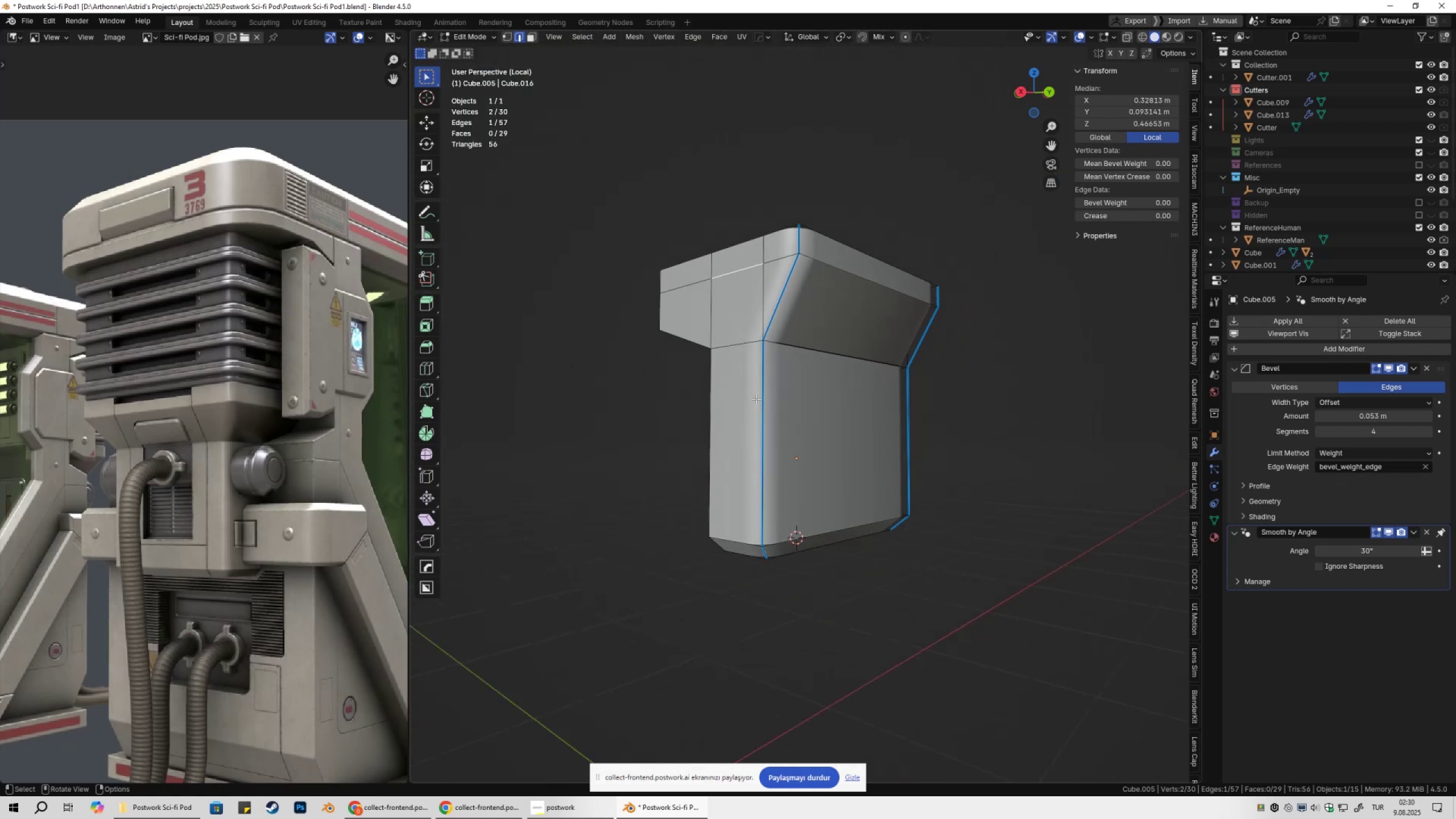 
hold_key(key=ShiftLeft, duration=0.34)
 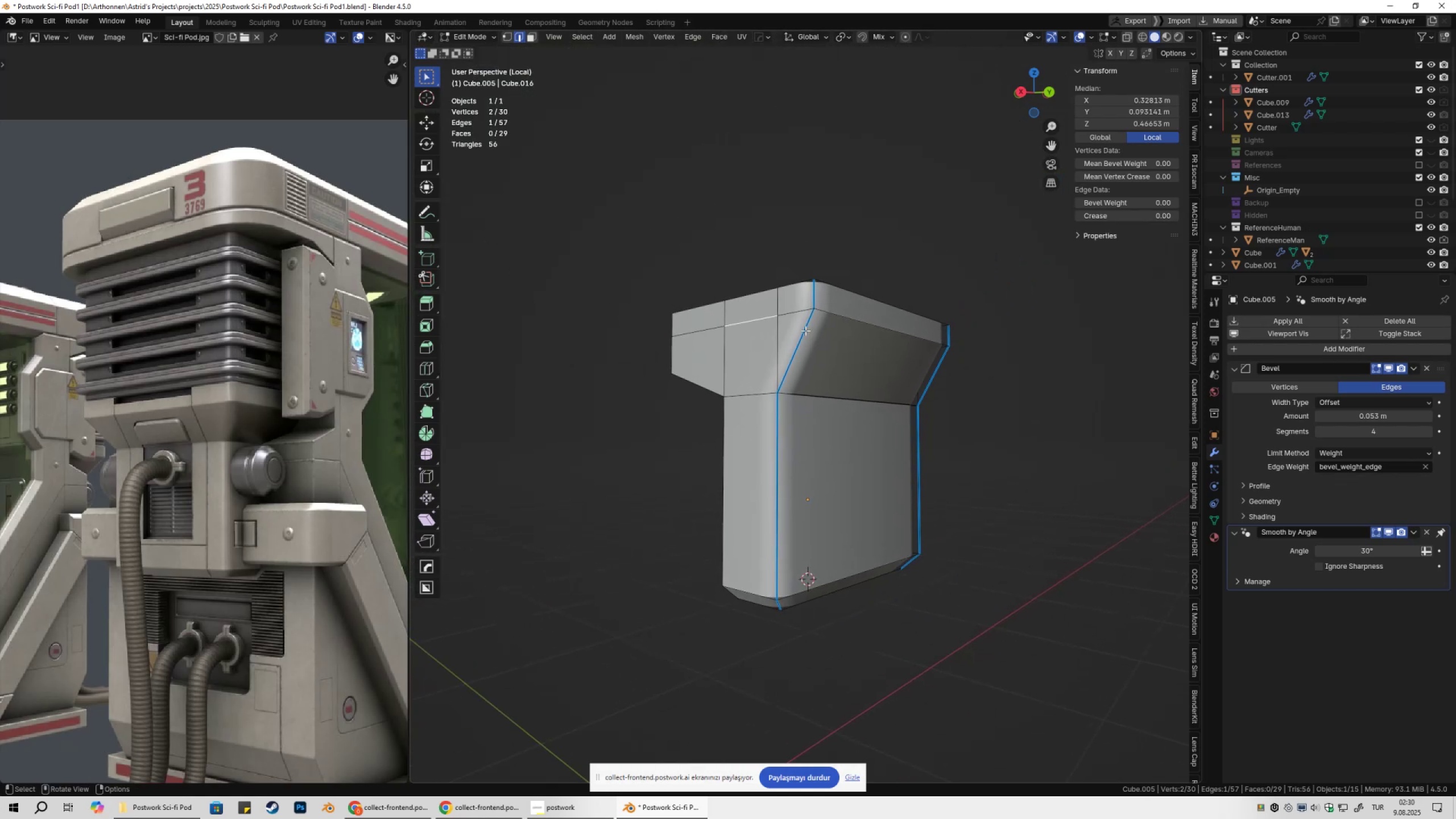 
hold_key(key=ShiftLeft, duration=0.86)
left_click([796, 311])
 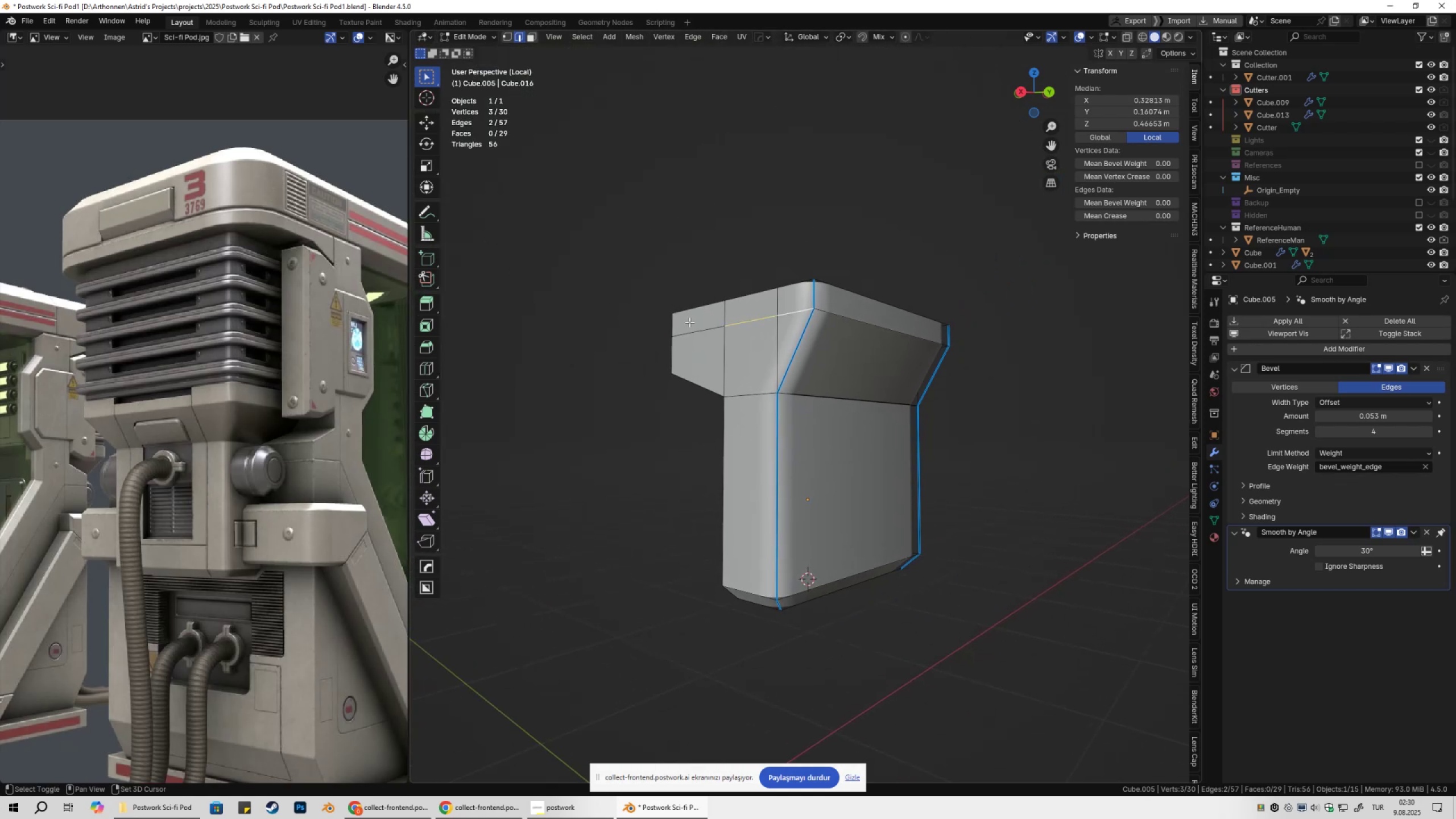 
double_click([689, 322])
 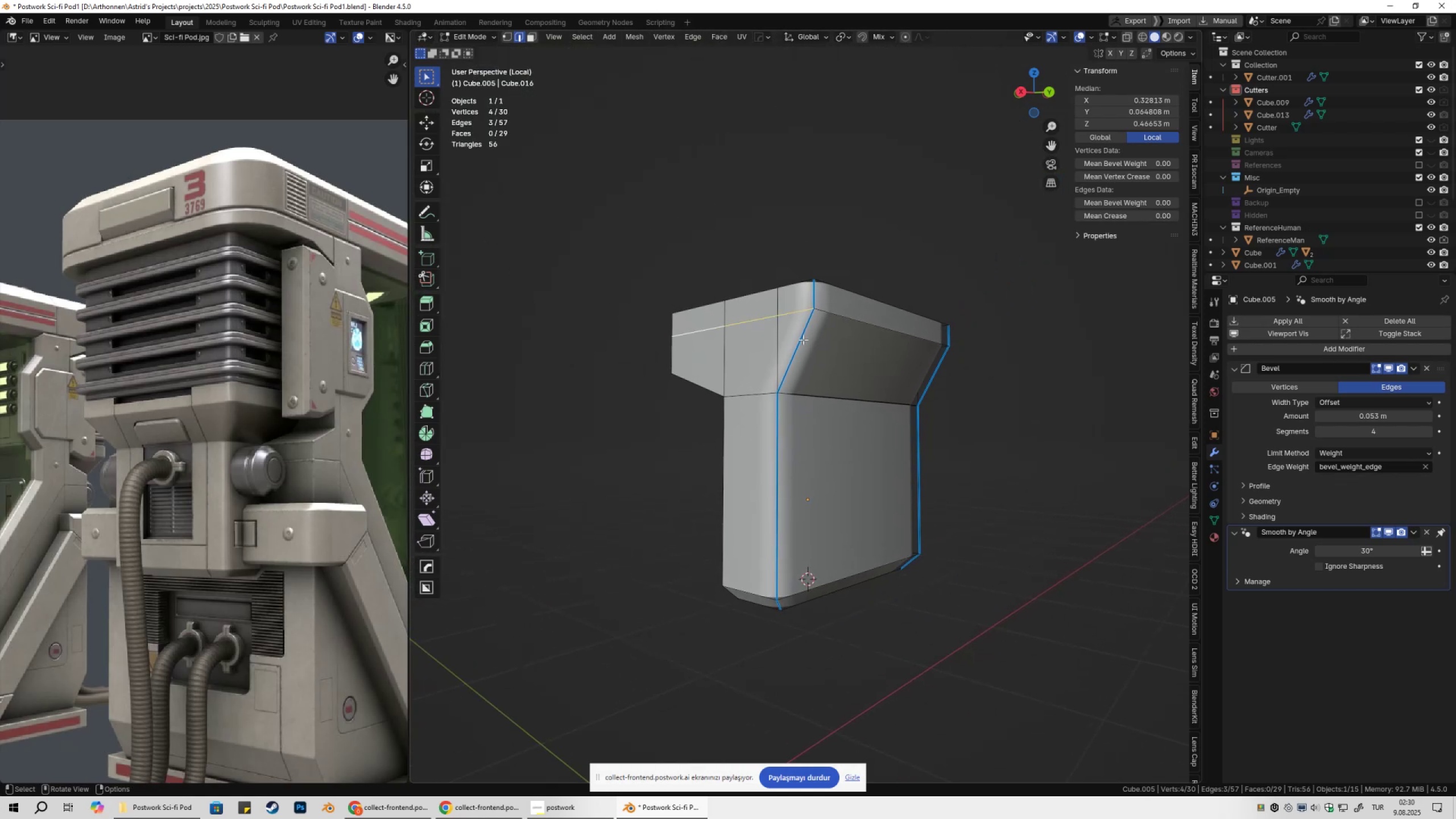 
hold_key(key=ShiftLeft, duration=0.31)
left_click([865, 318])
 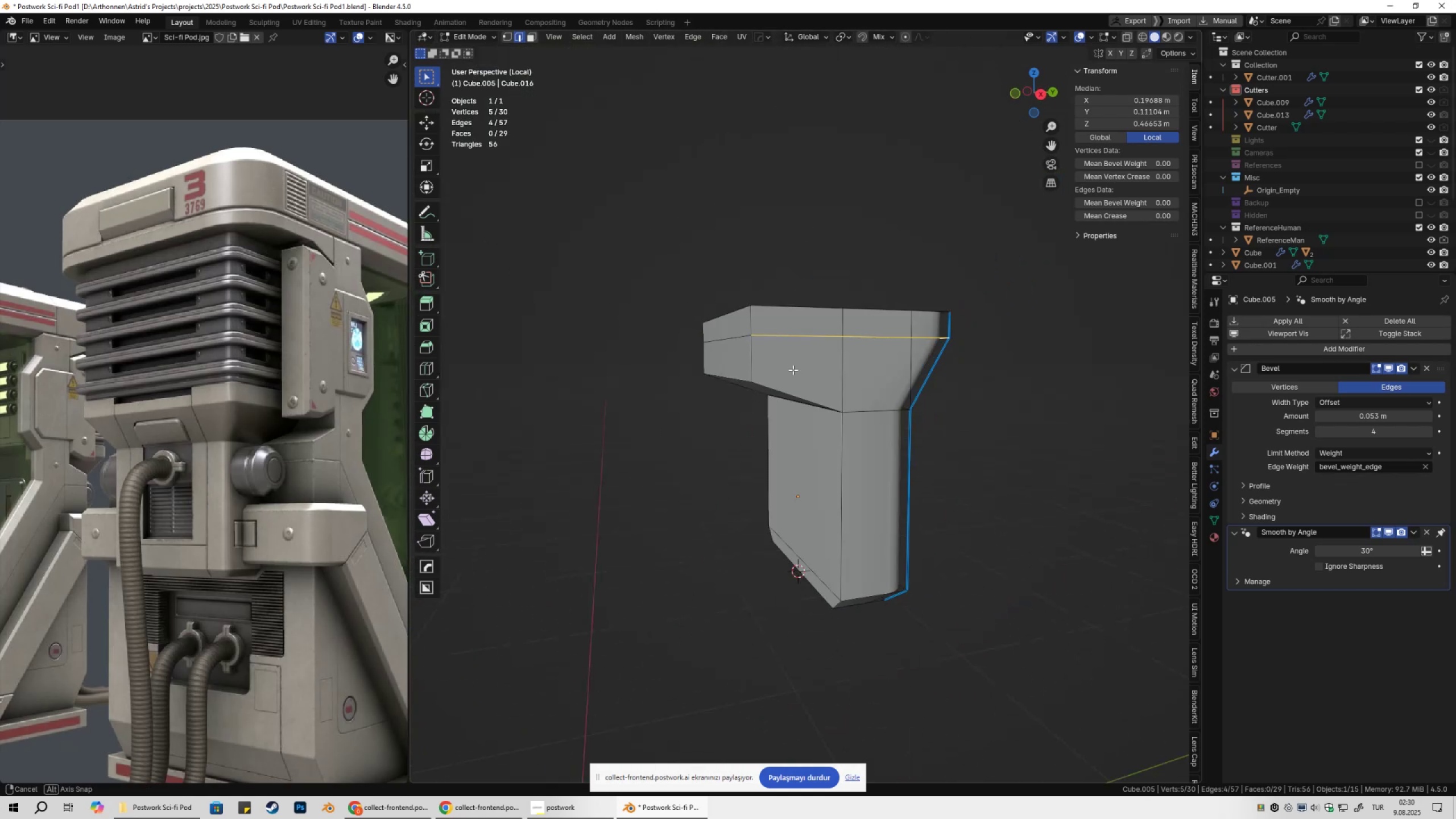 
hold_key(key=ShiftLeft, duration=0.33)
left_click([783, 340])
 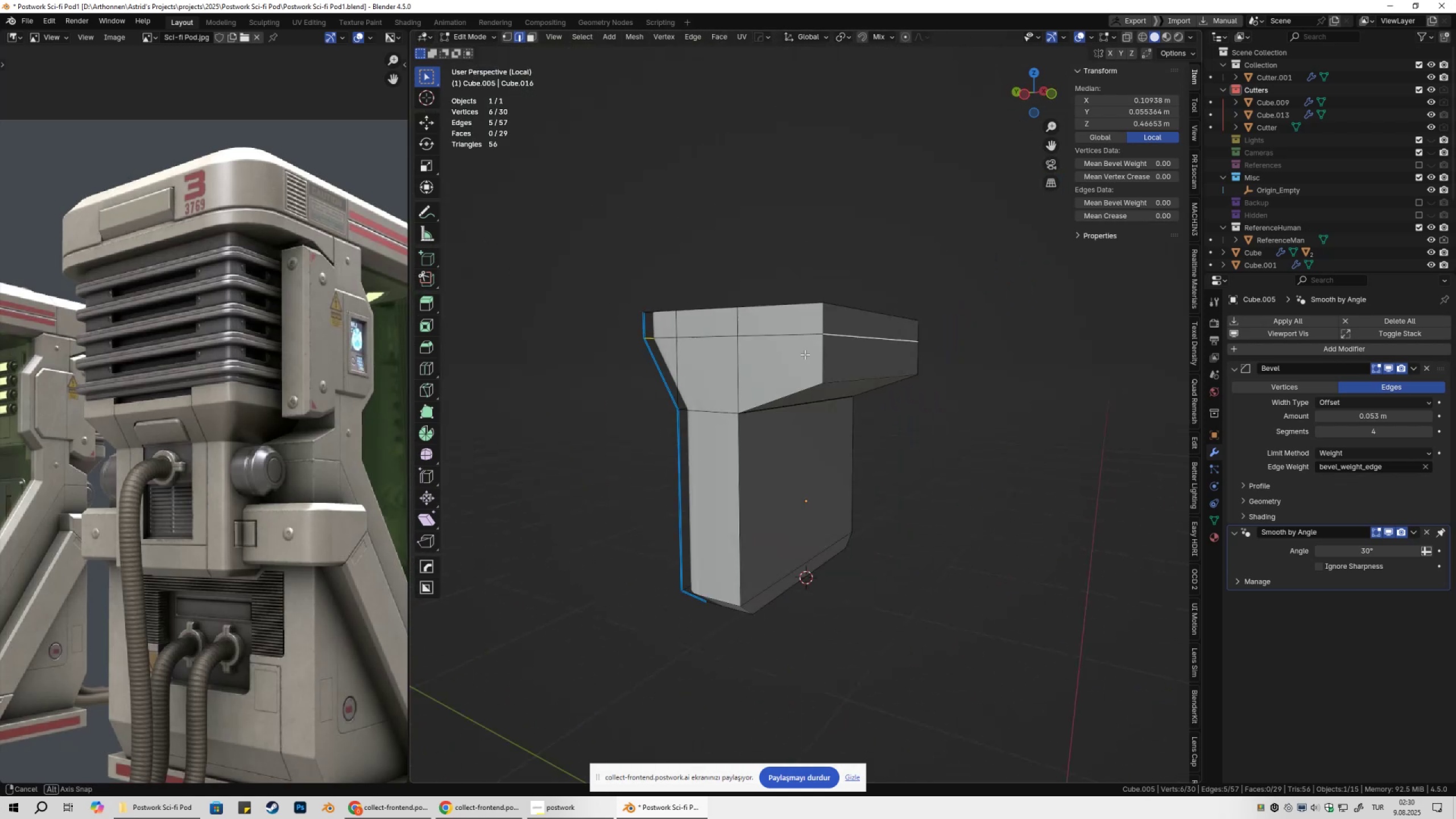 
hold_key(key=ShiftLeft, duration=0.92)
double_click([702, 343])
 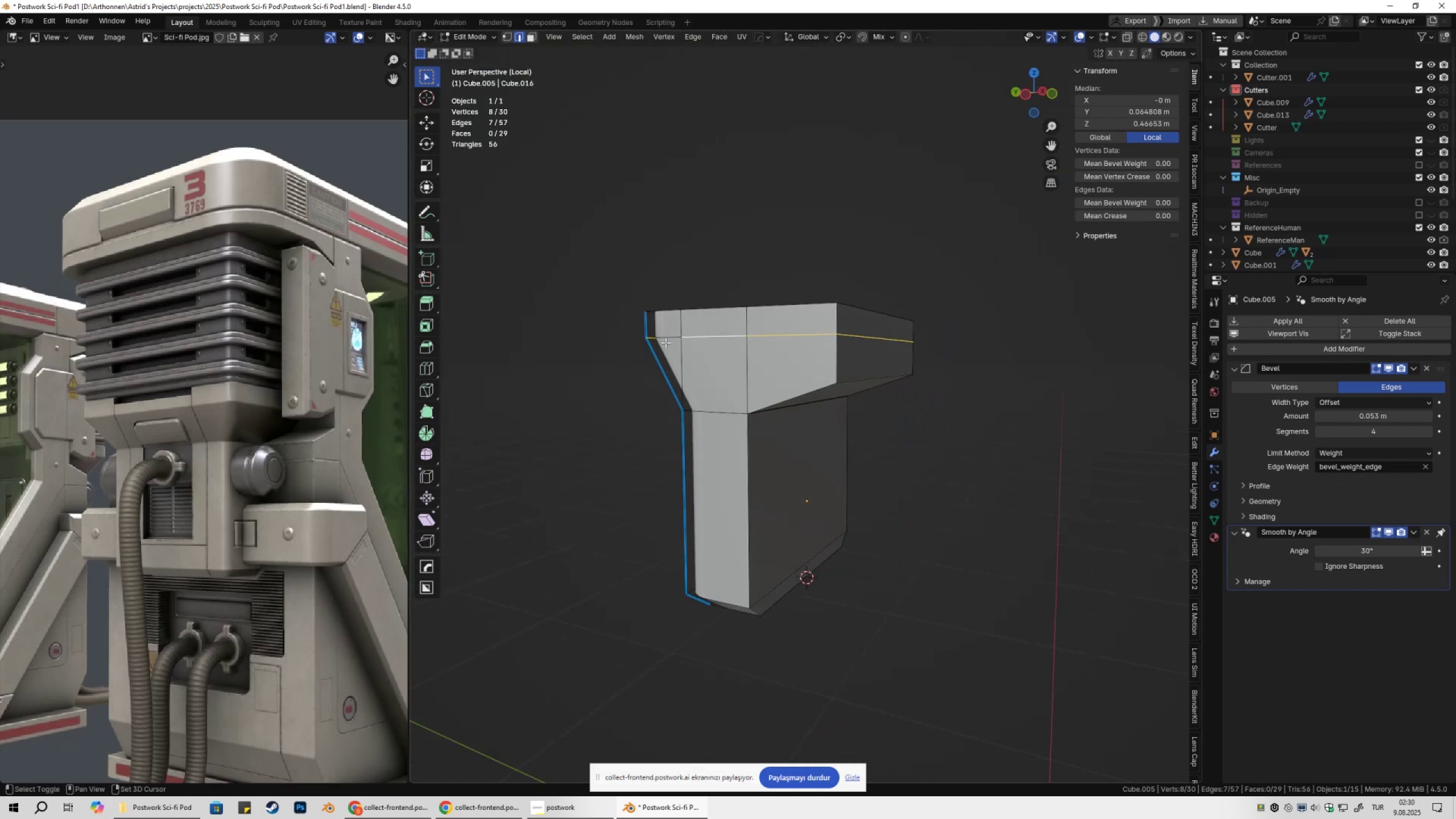 
triple_click([665, 342])
 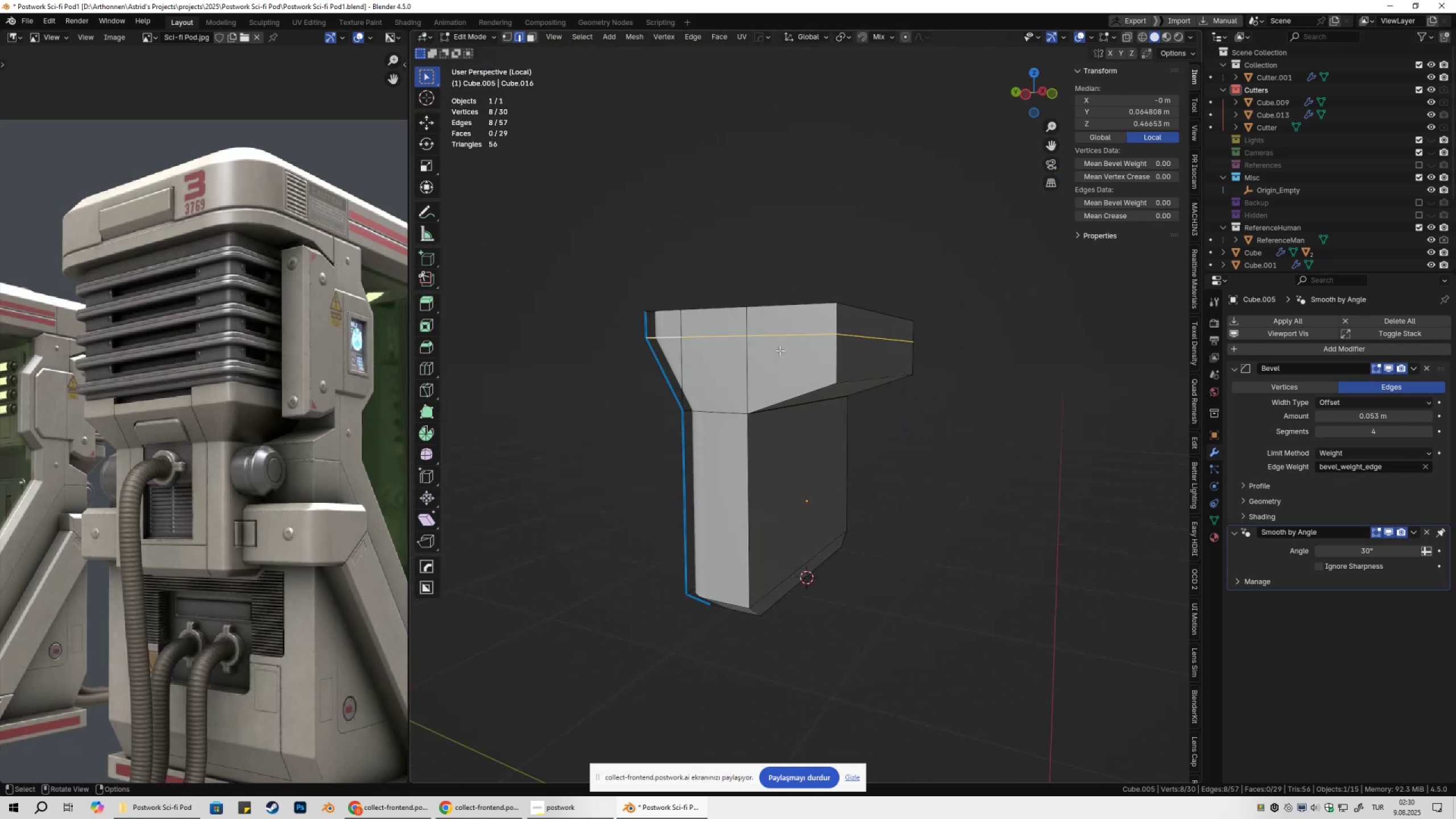 
key(Q)
 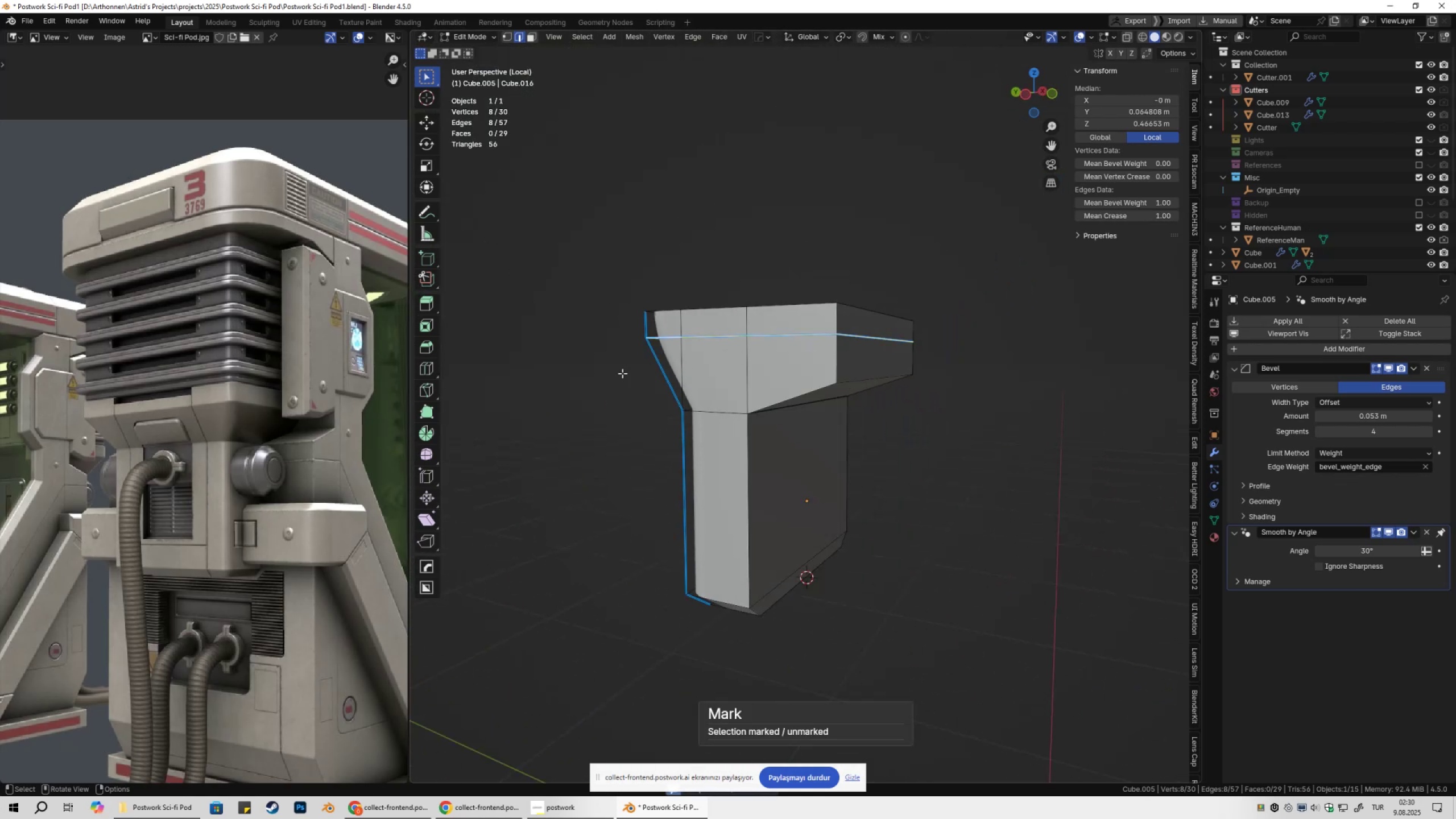 
double_click([619, 375])
 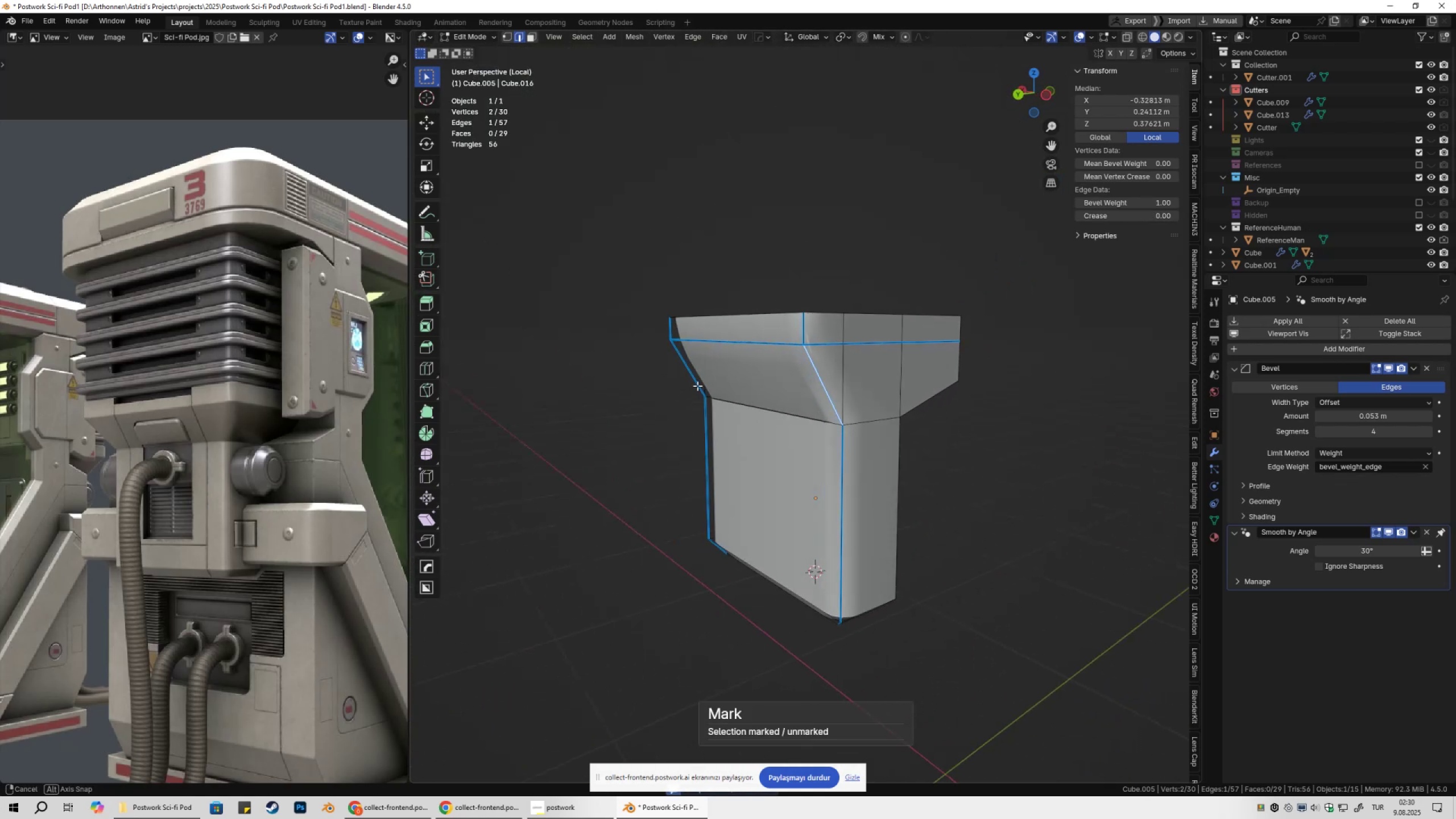 
key(Tab)
 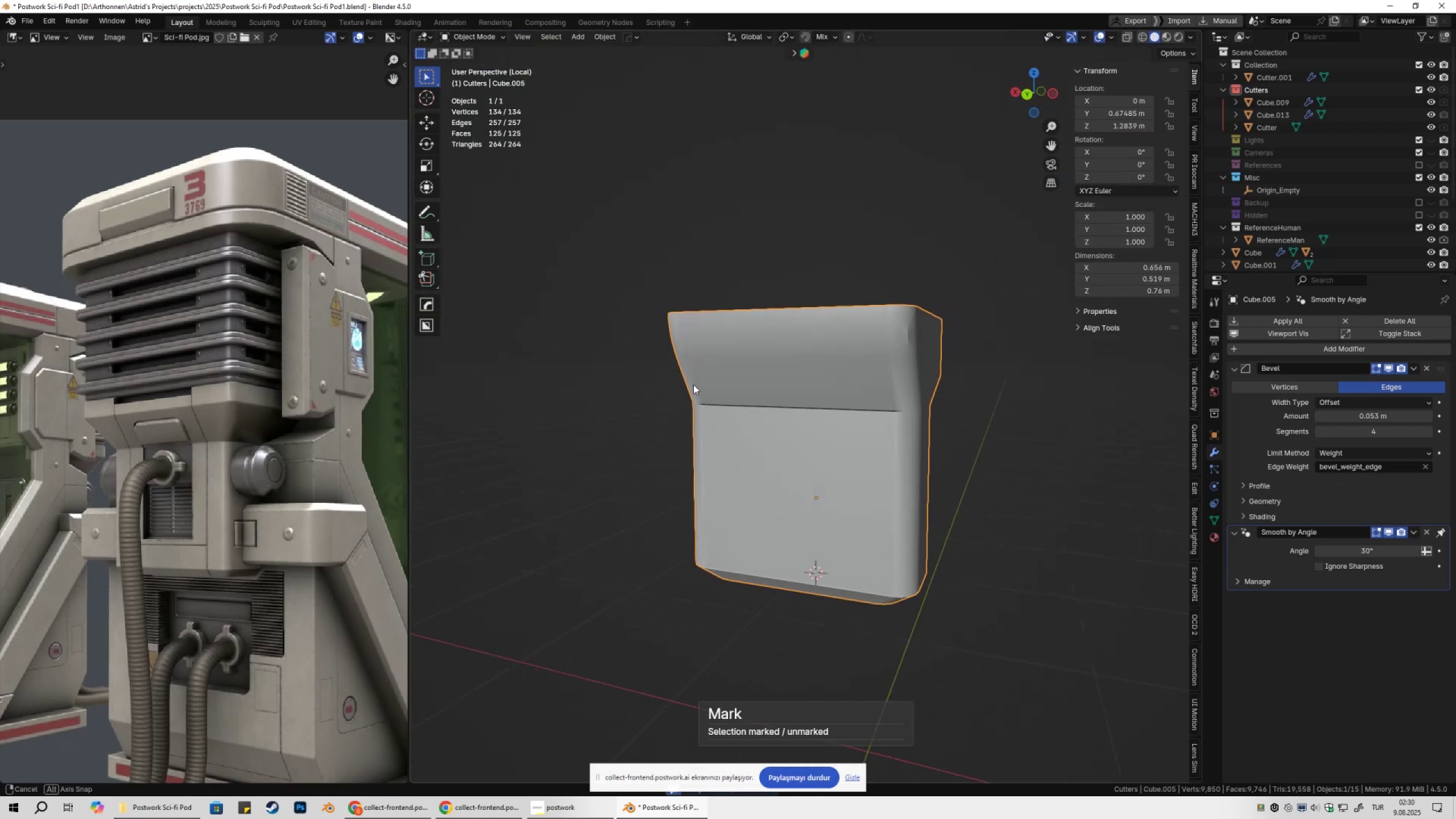 
key(Tab)
 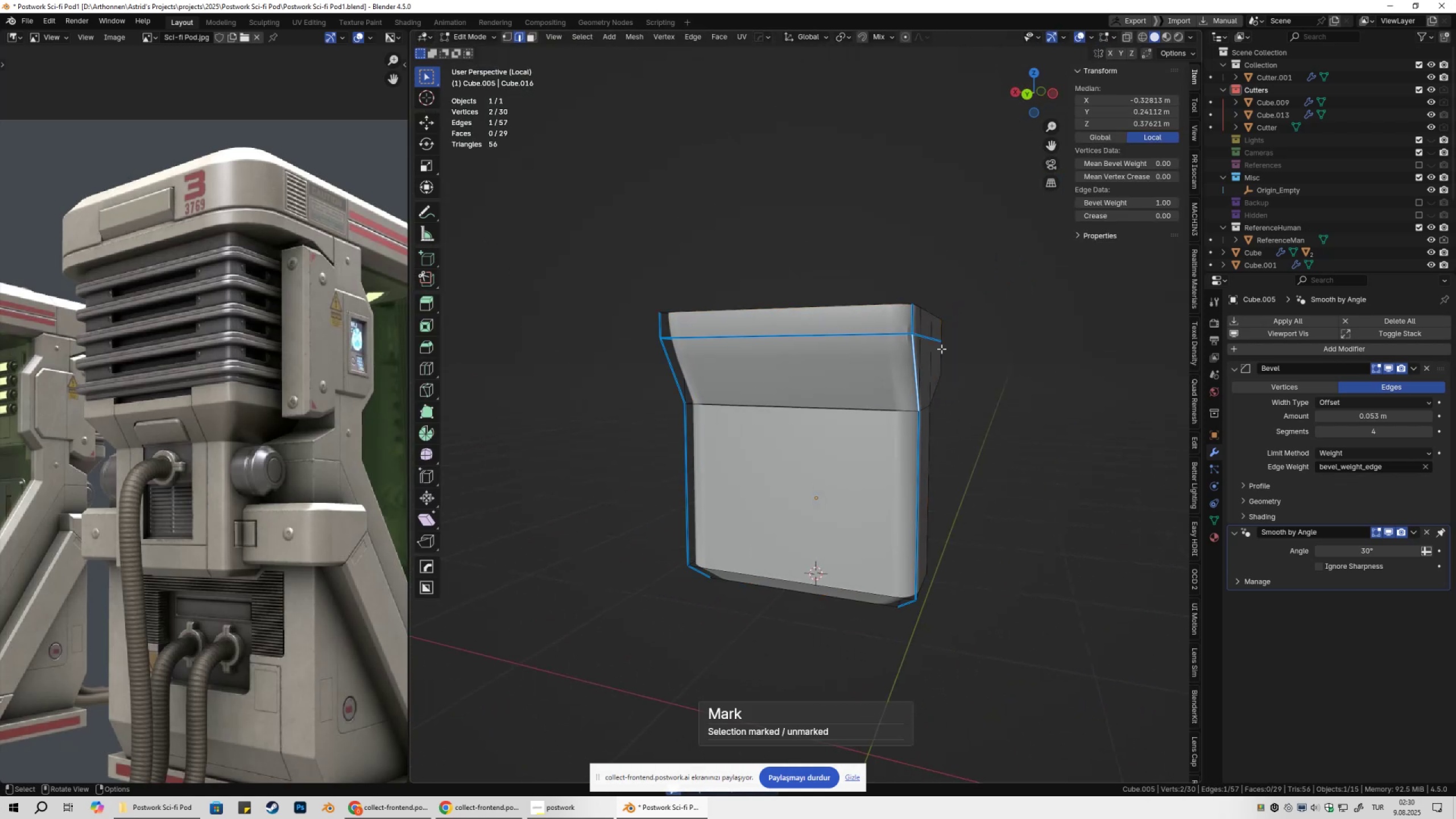 
left_click([982, 333])
 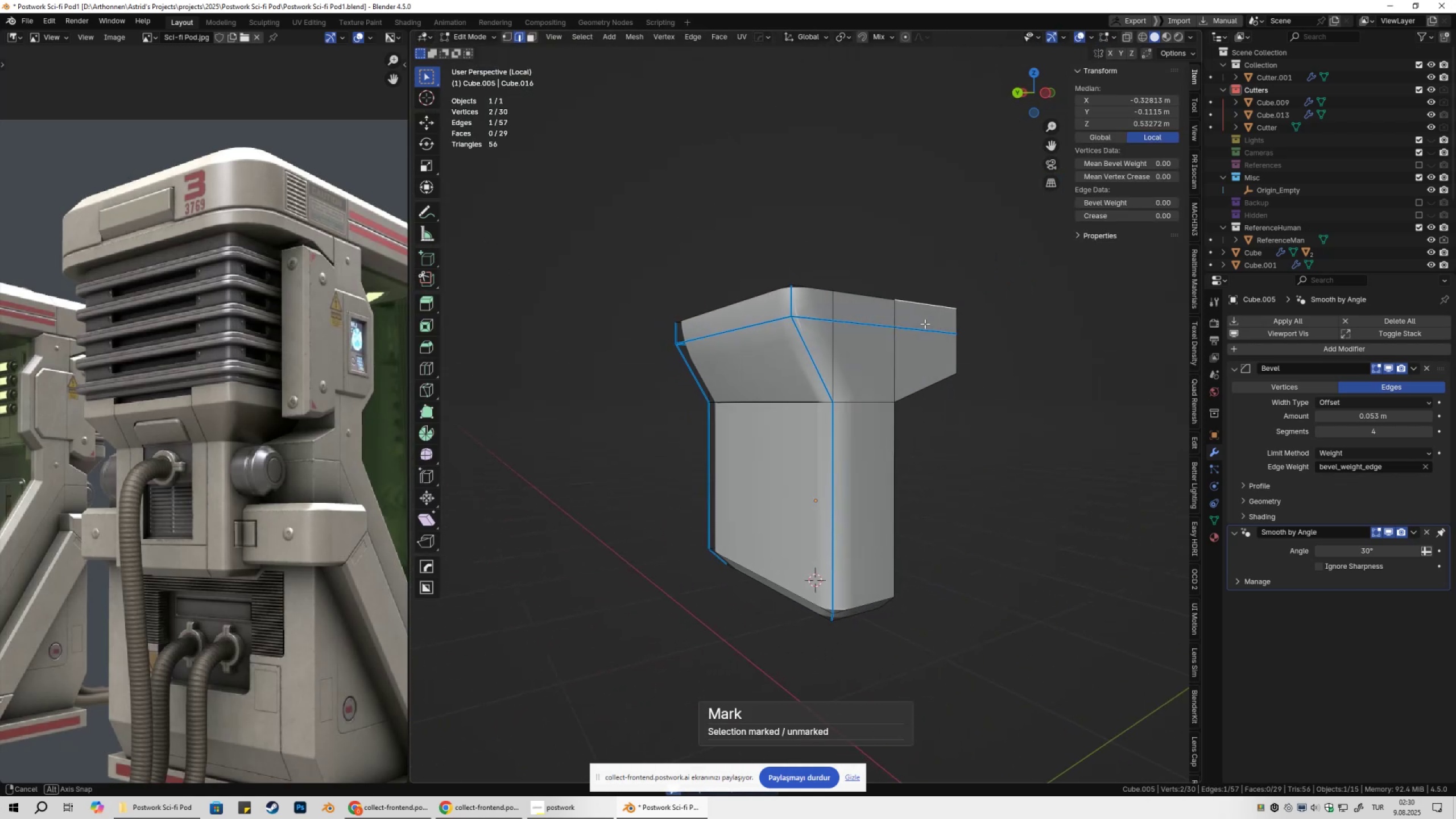 
key(Tab)
 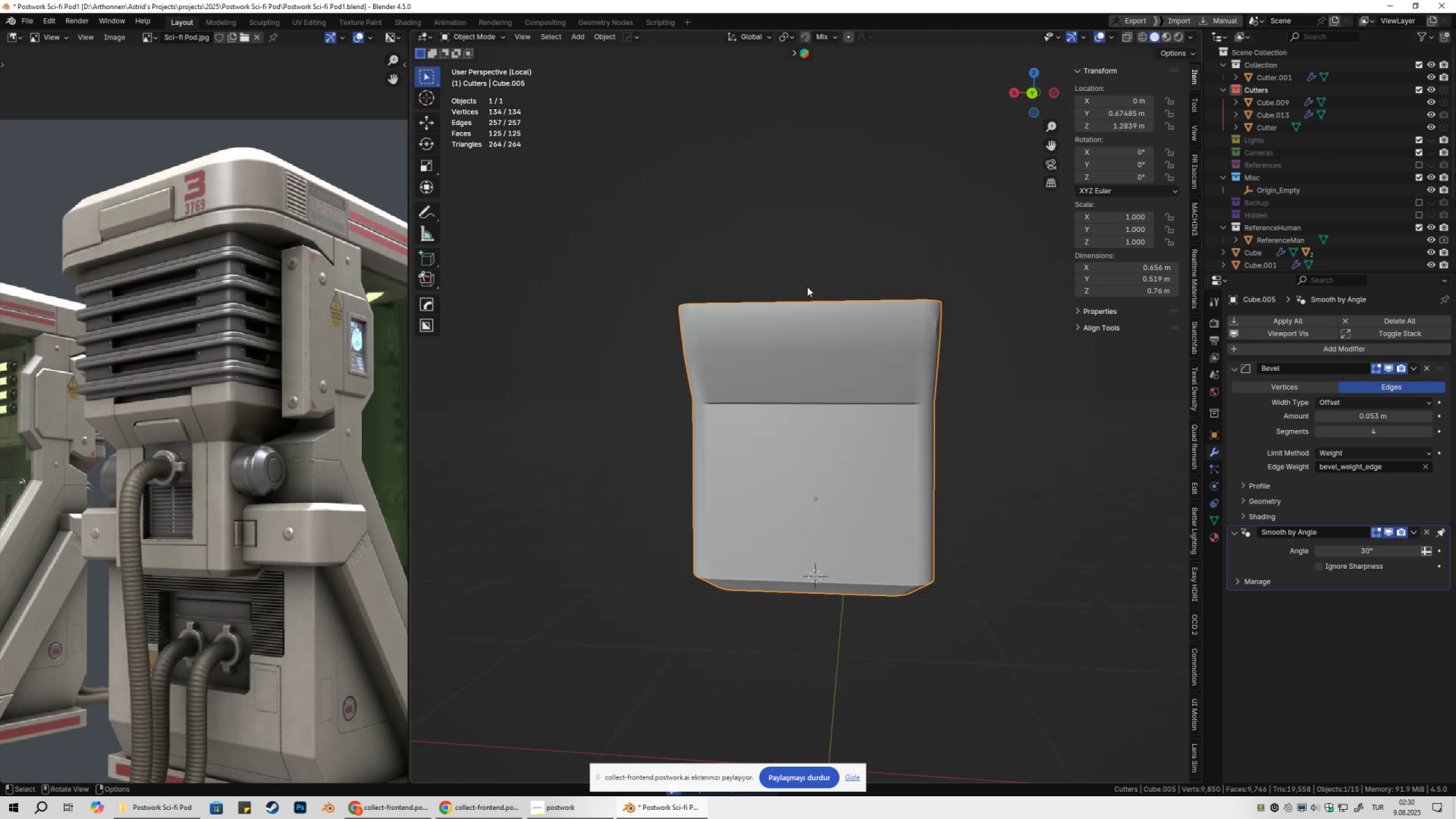 
key(Tab)
 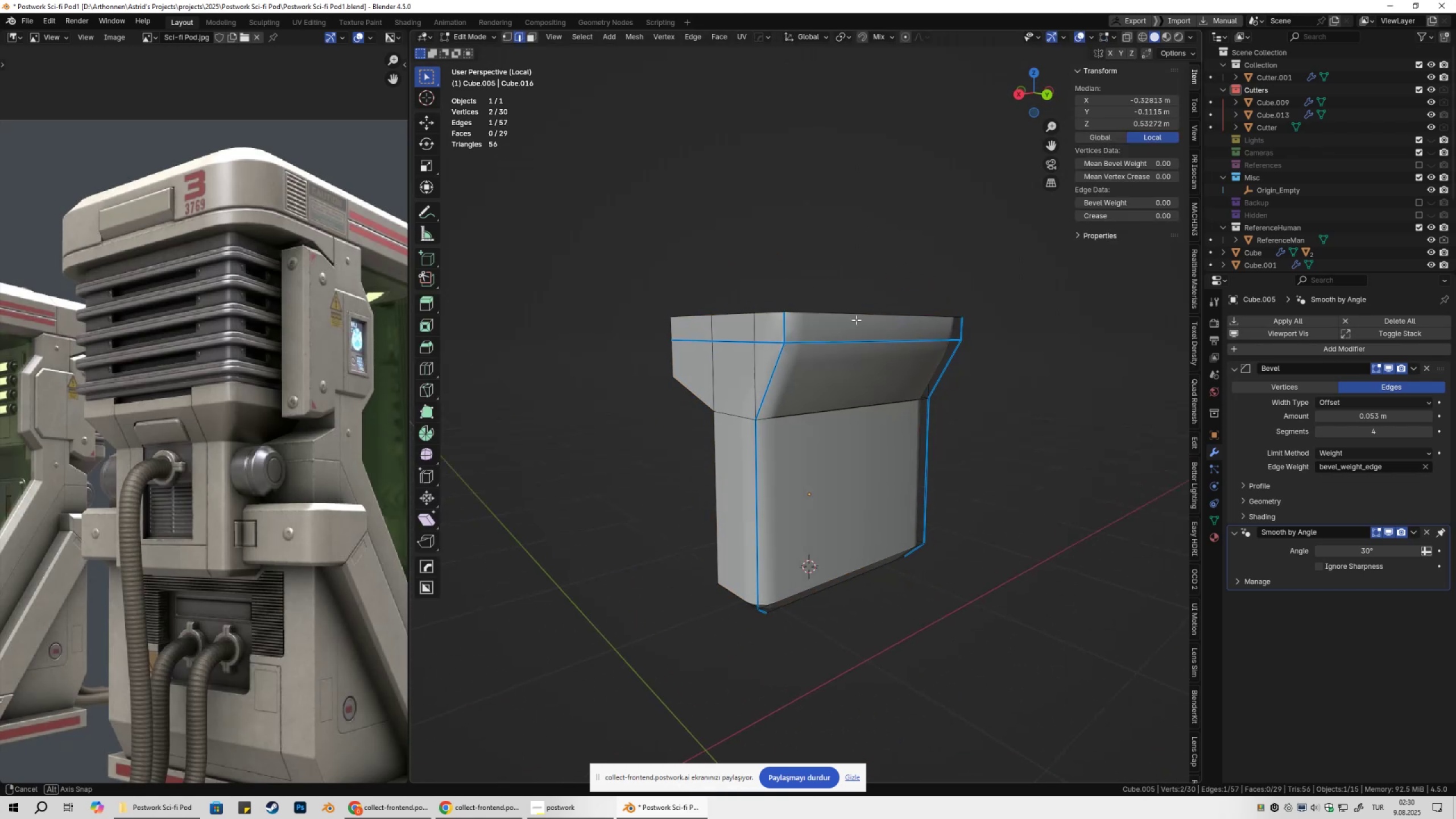 
wait(6.42)
 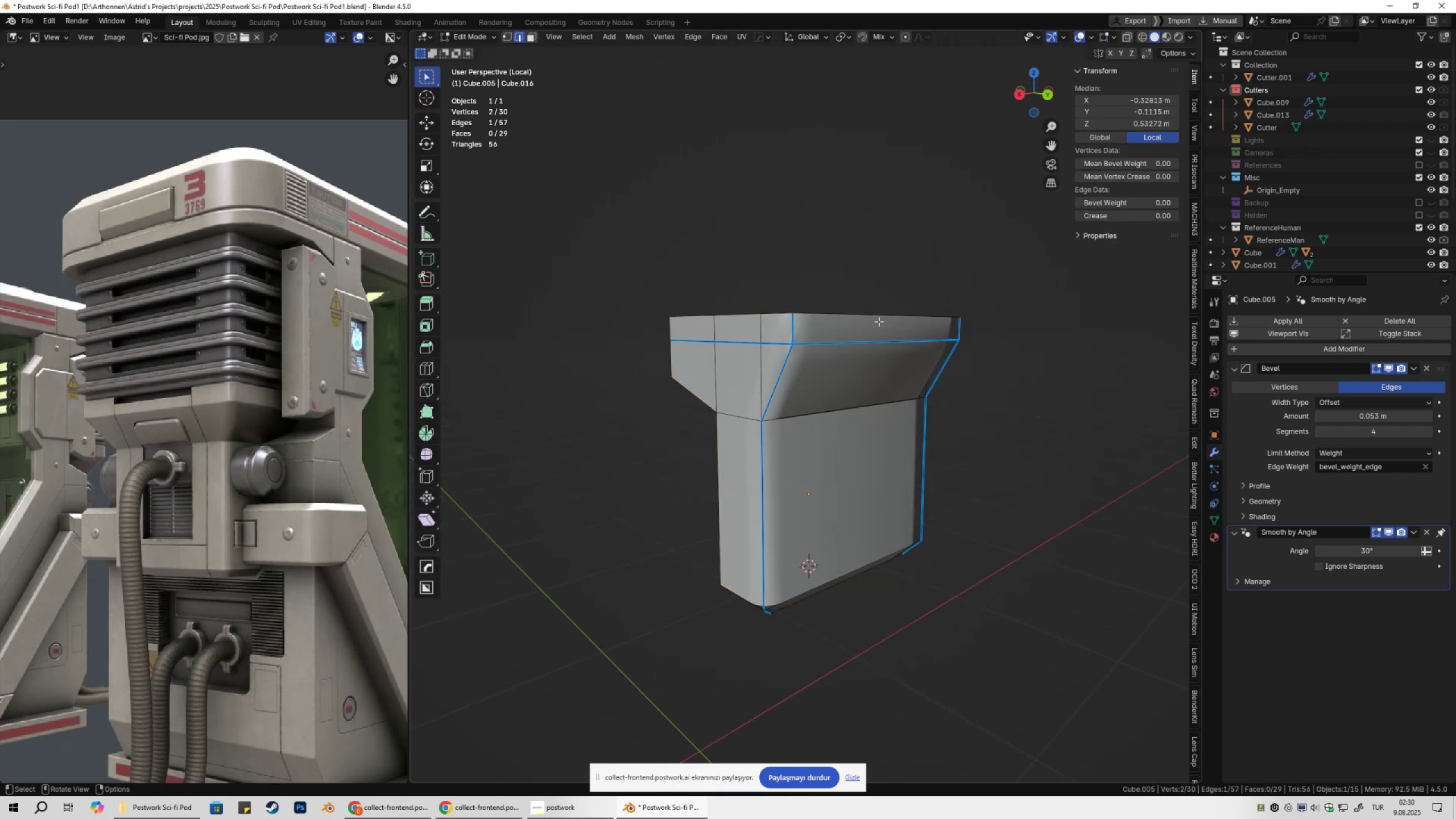 
key(3)
 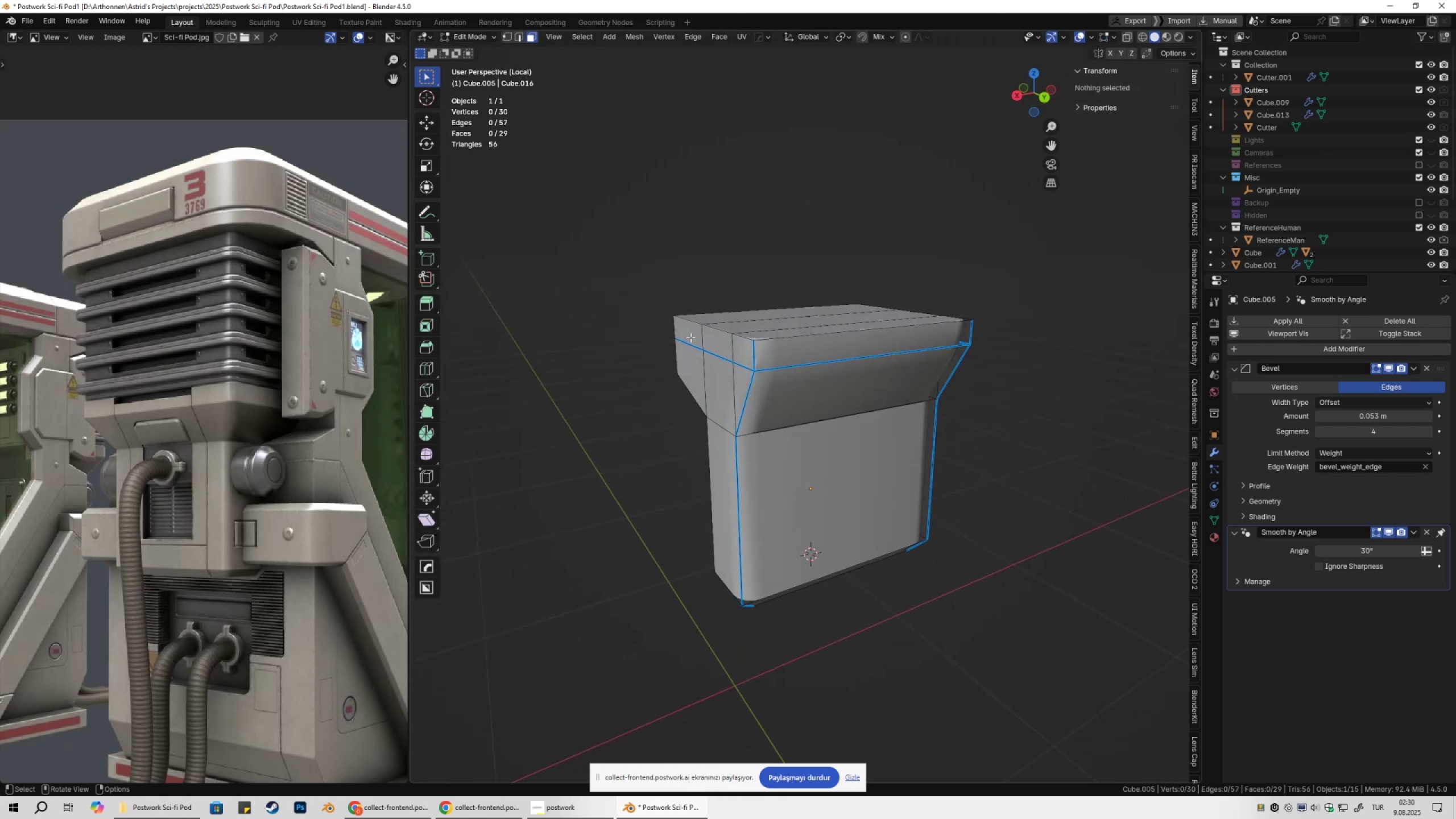 
left_click([690, 337])
 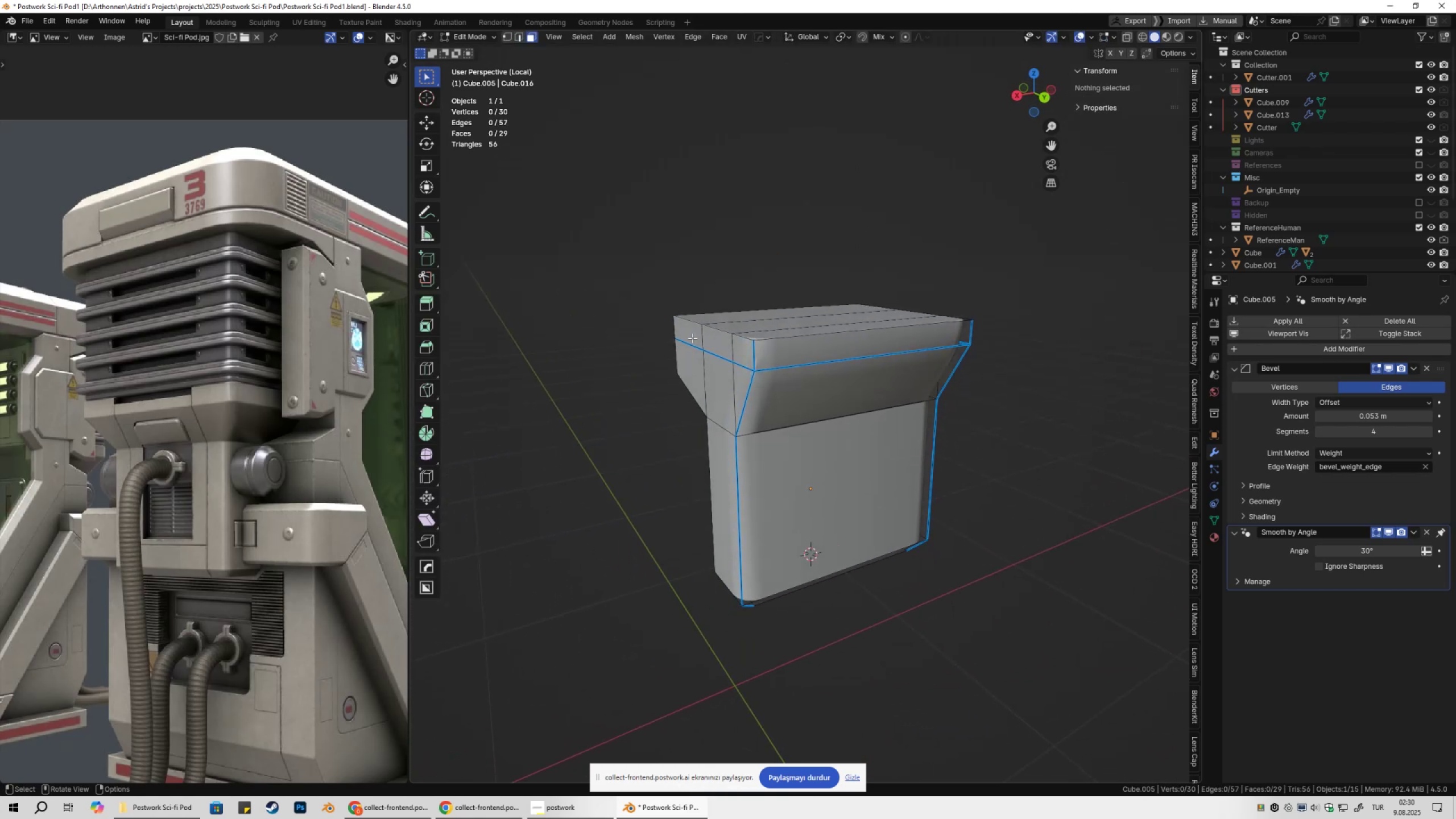 
hold_key(key=ShiftLeft, duration=1.5)
left_click([722, 346])
 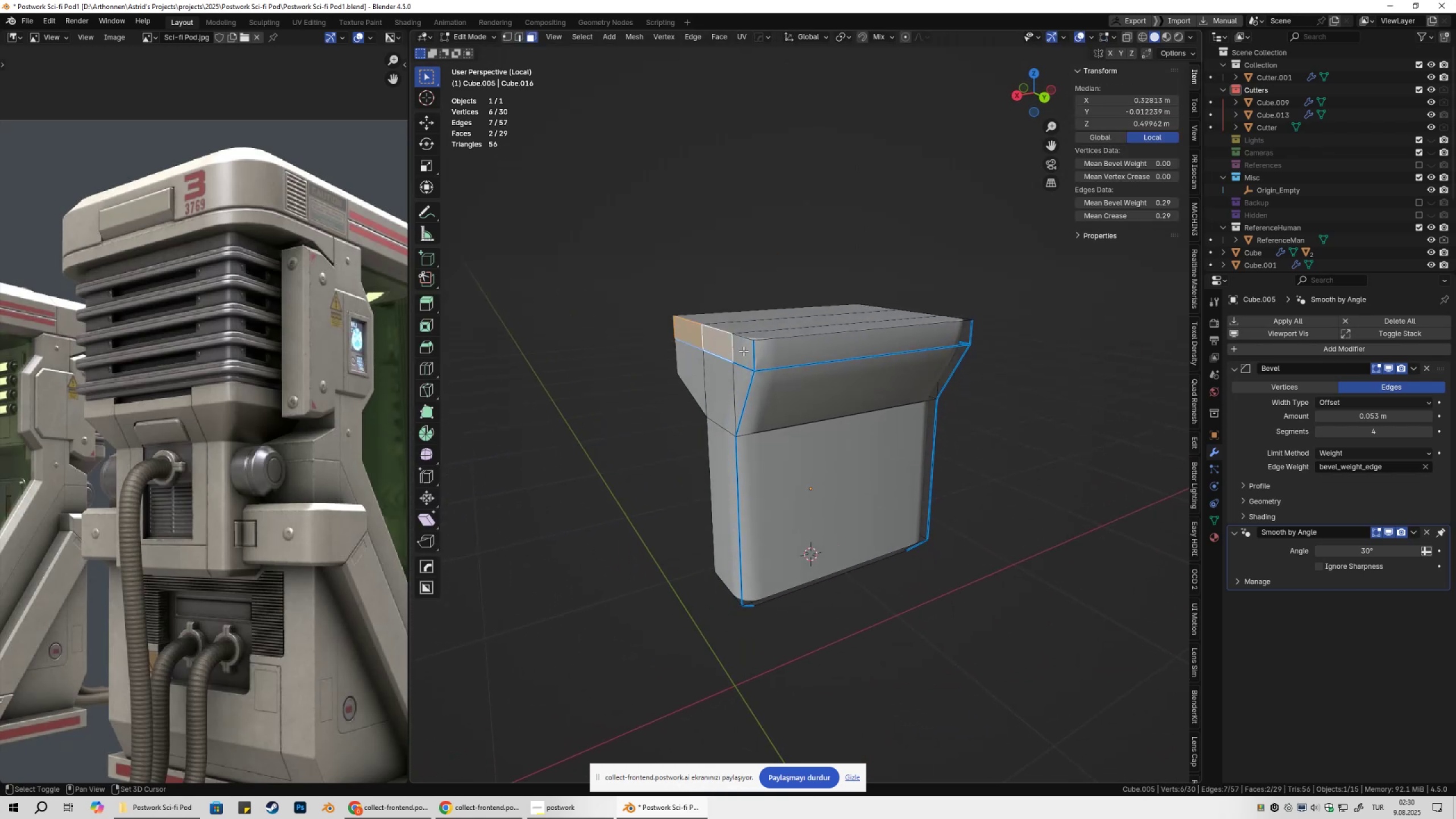 
double_click([743, 351])
 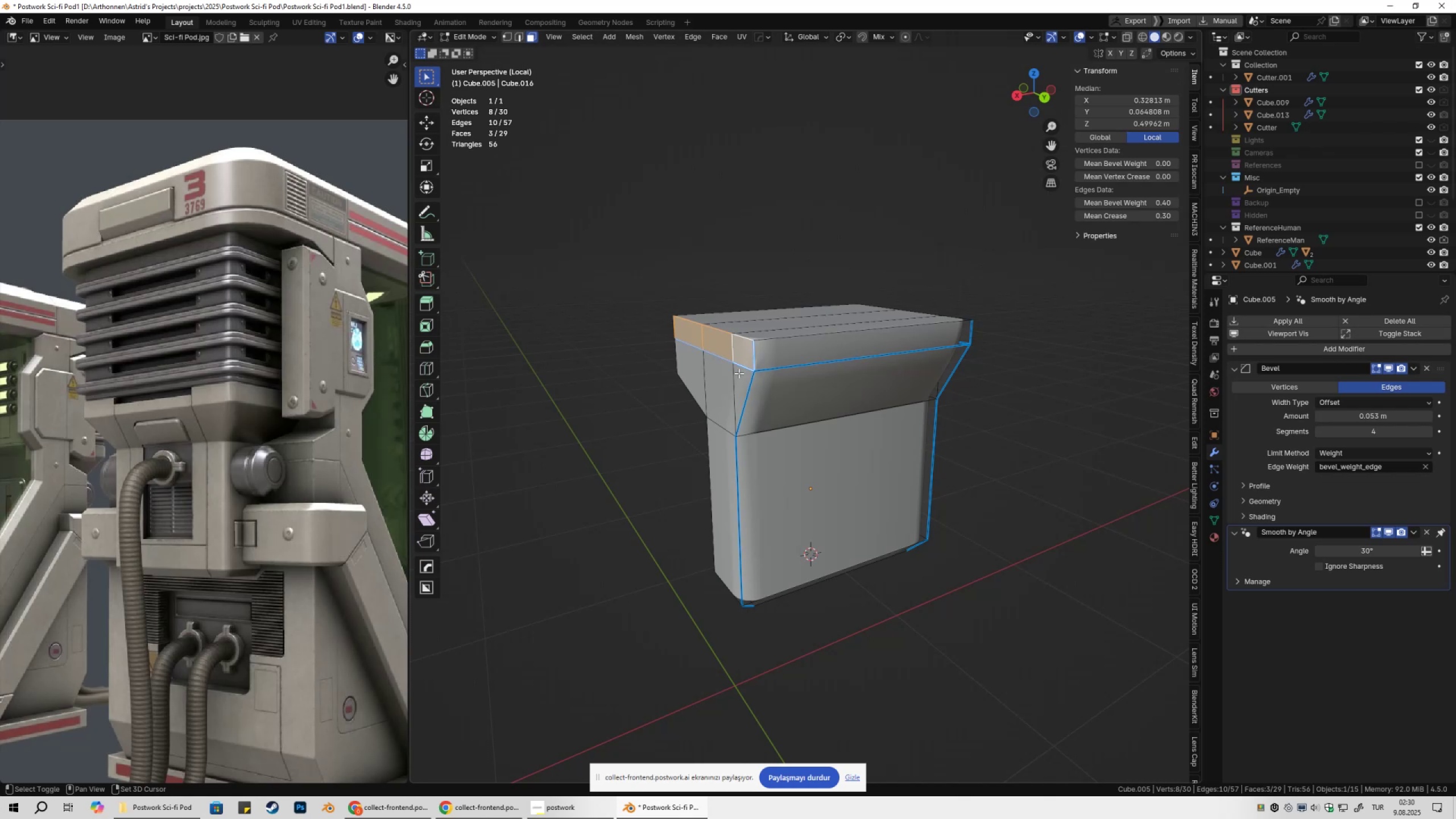 
hold_key(key=ShiftLeft, duration=0.64)
double_click([717, 376])
 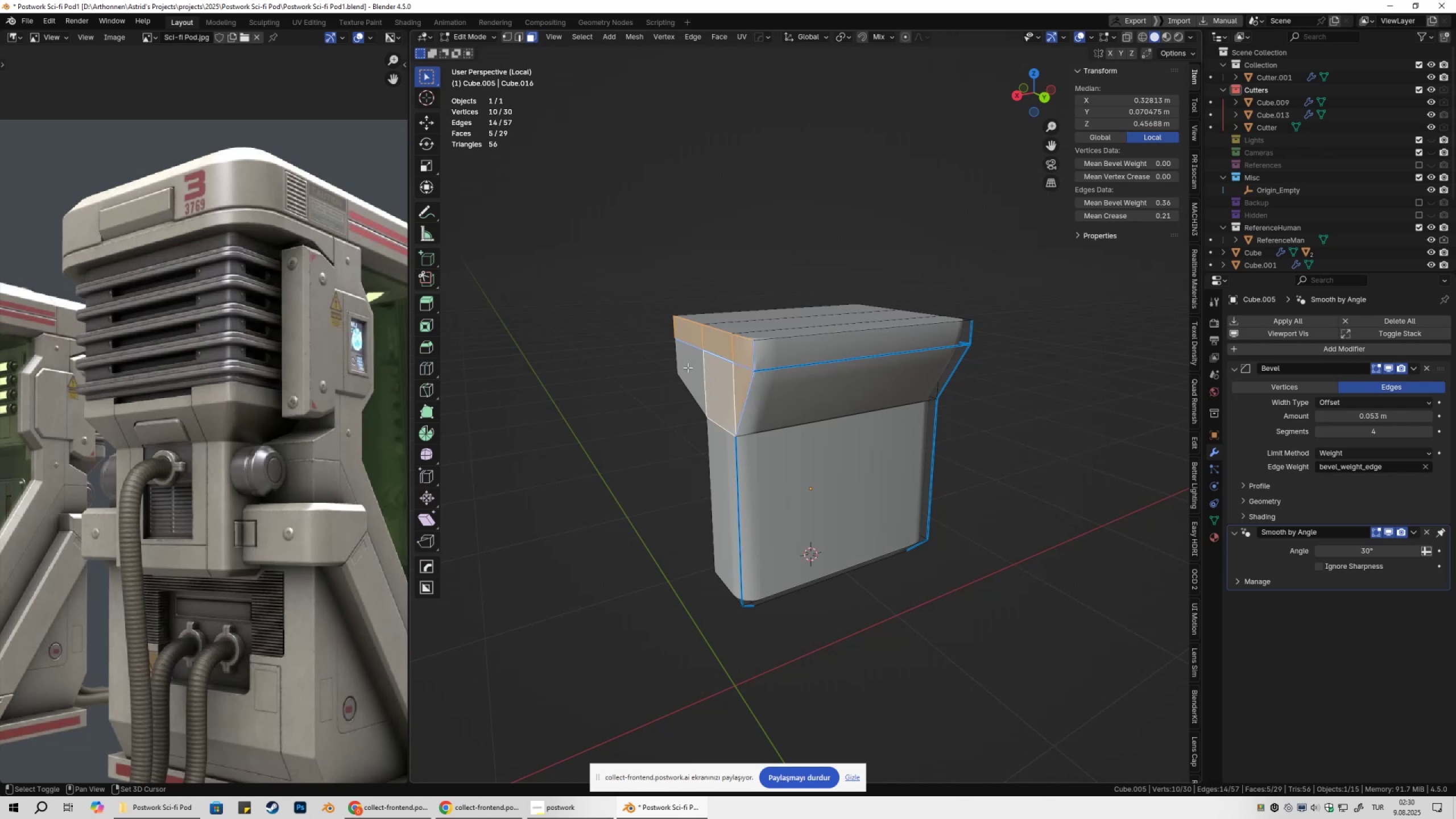 
triple_click([688, 367])
 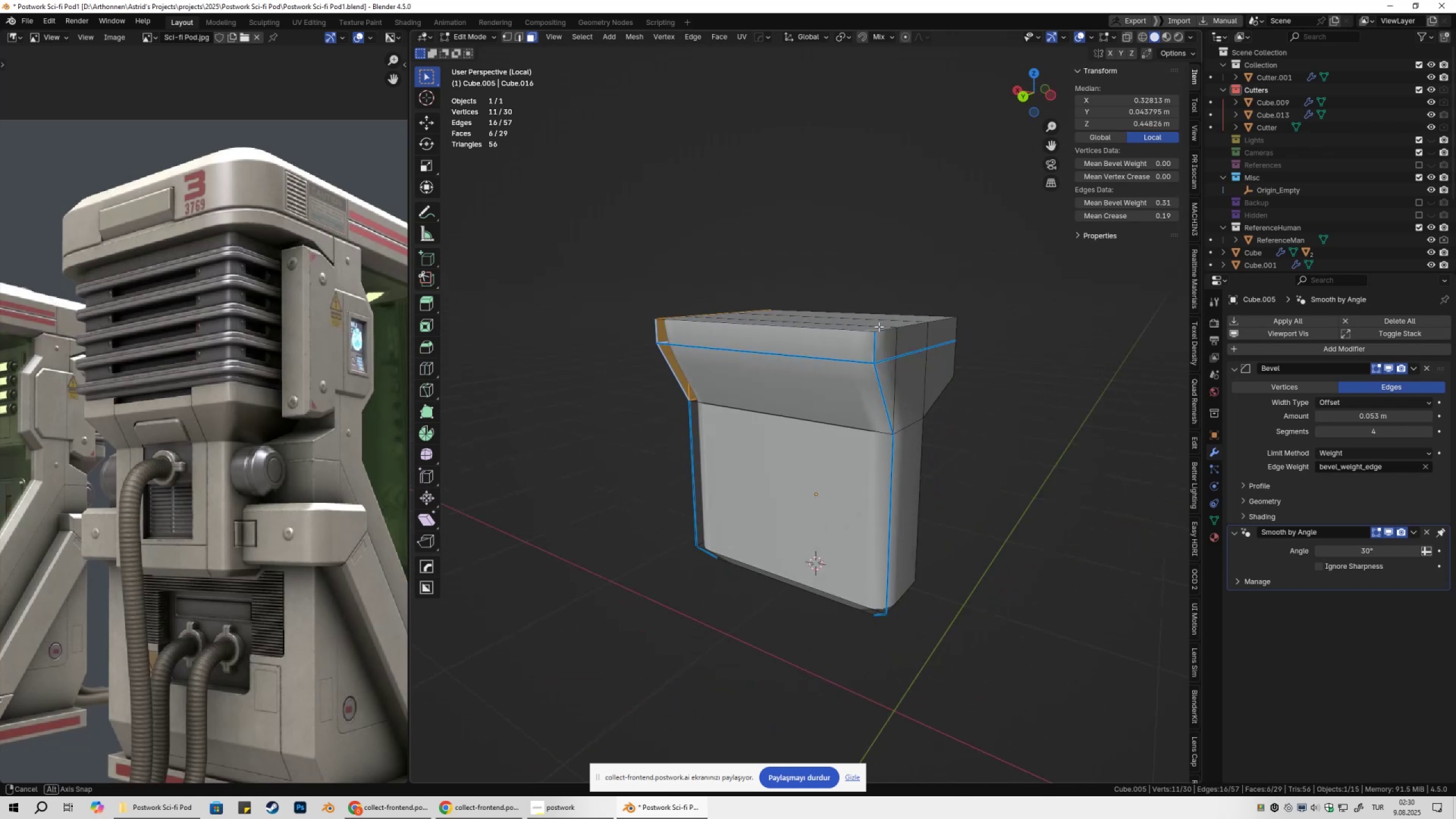 
hold_key(key=ShiftLeft, duration=1.53)
double_click([884, 340])
 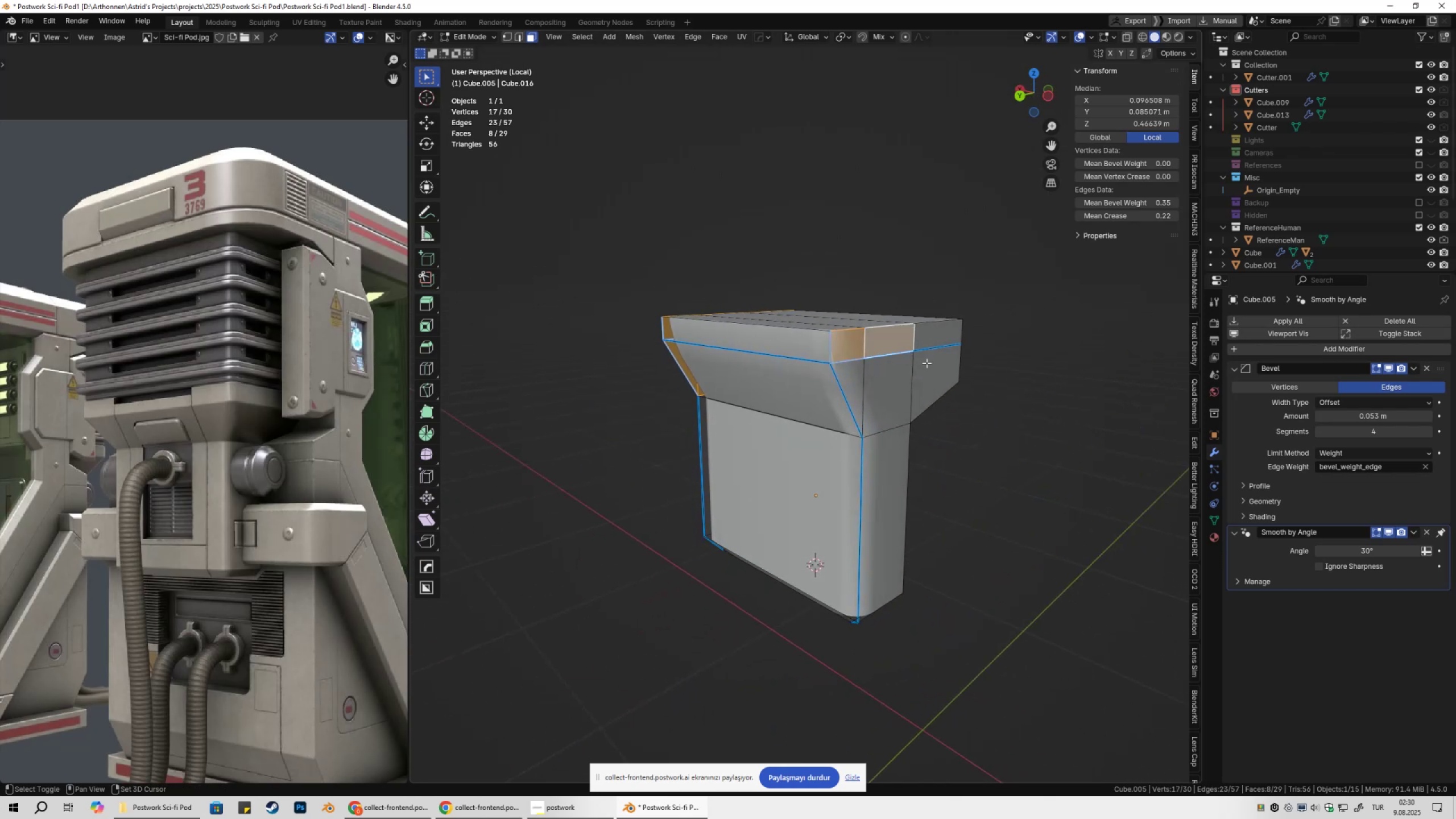 
triple_click([926, 373])
 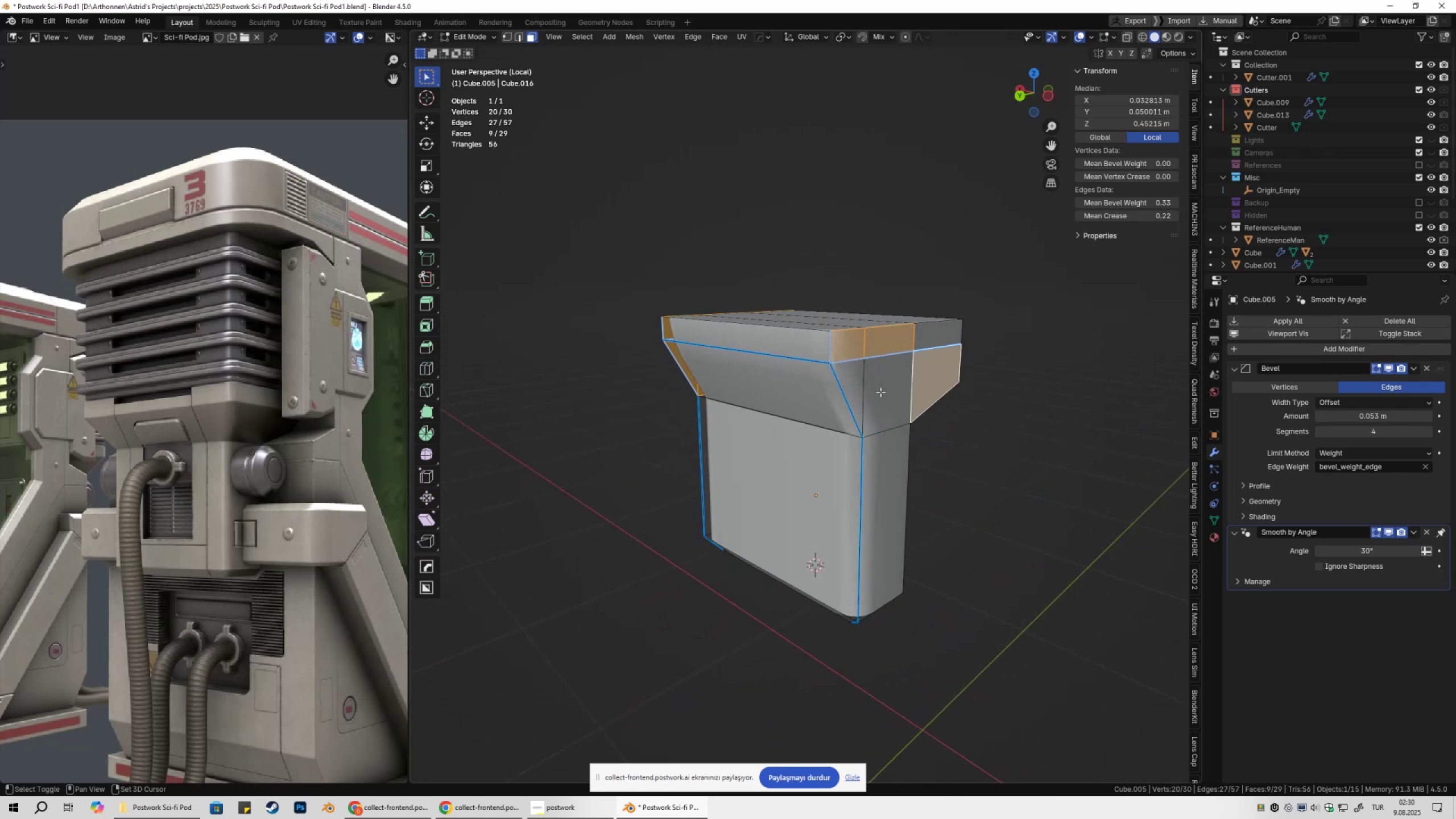 
triple_click([880, 392])
 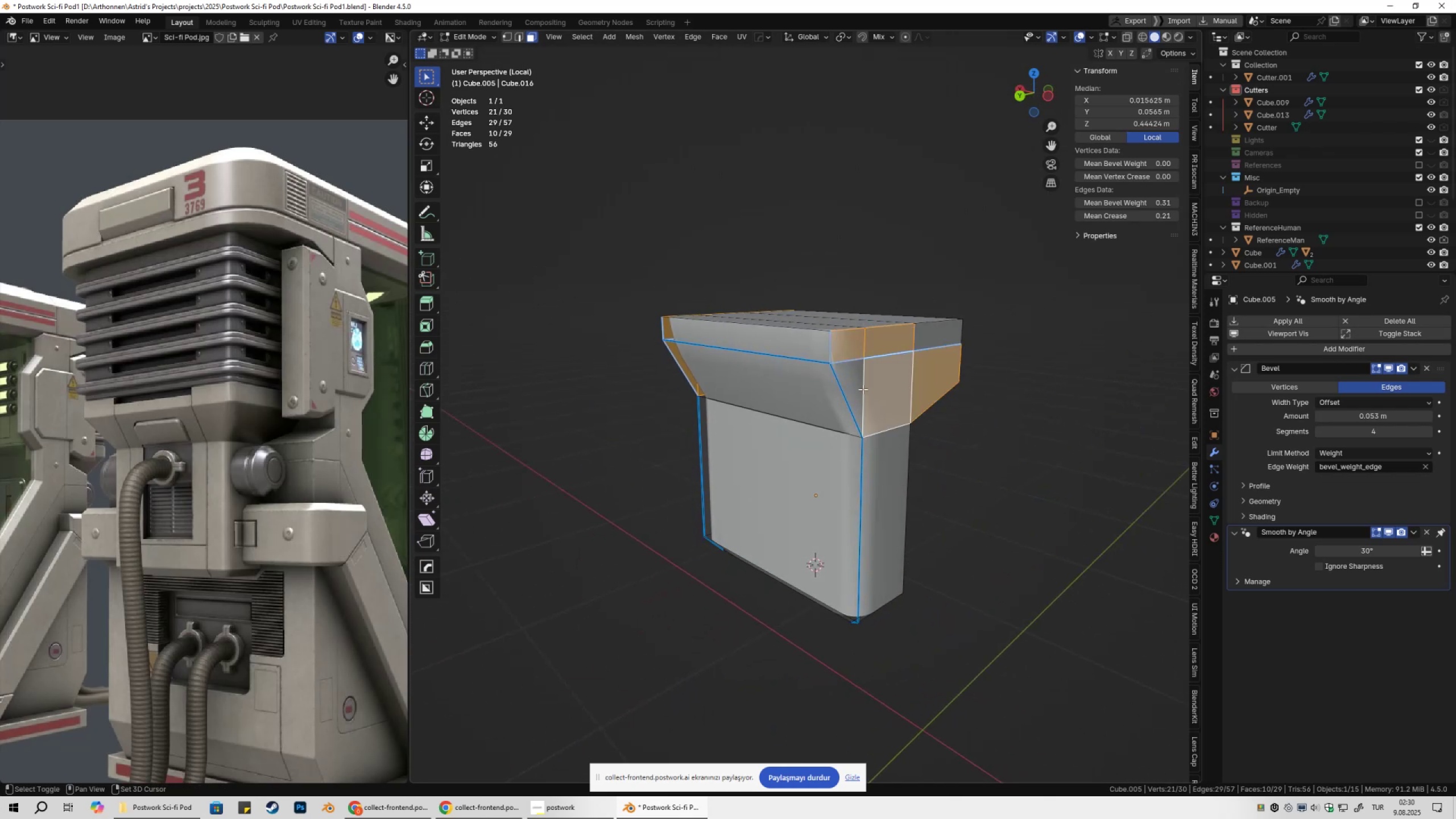 
hold_key(key=ShiftLeft, duration=0.62)
triple_click([846, 384])
 